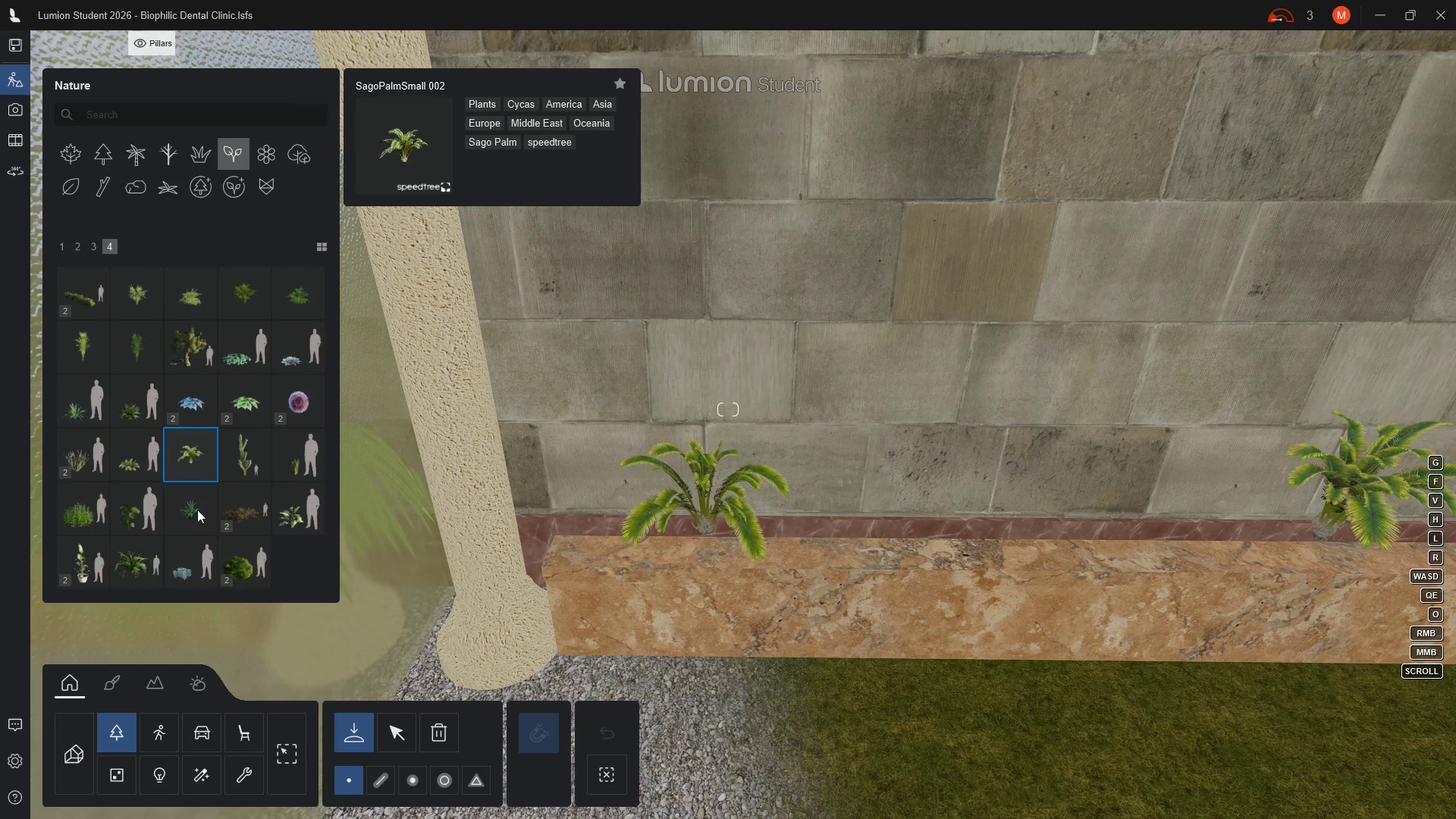 
mouse_move([240, 420])
 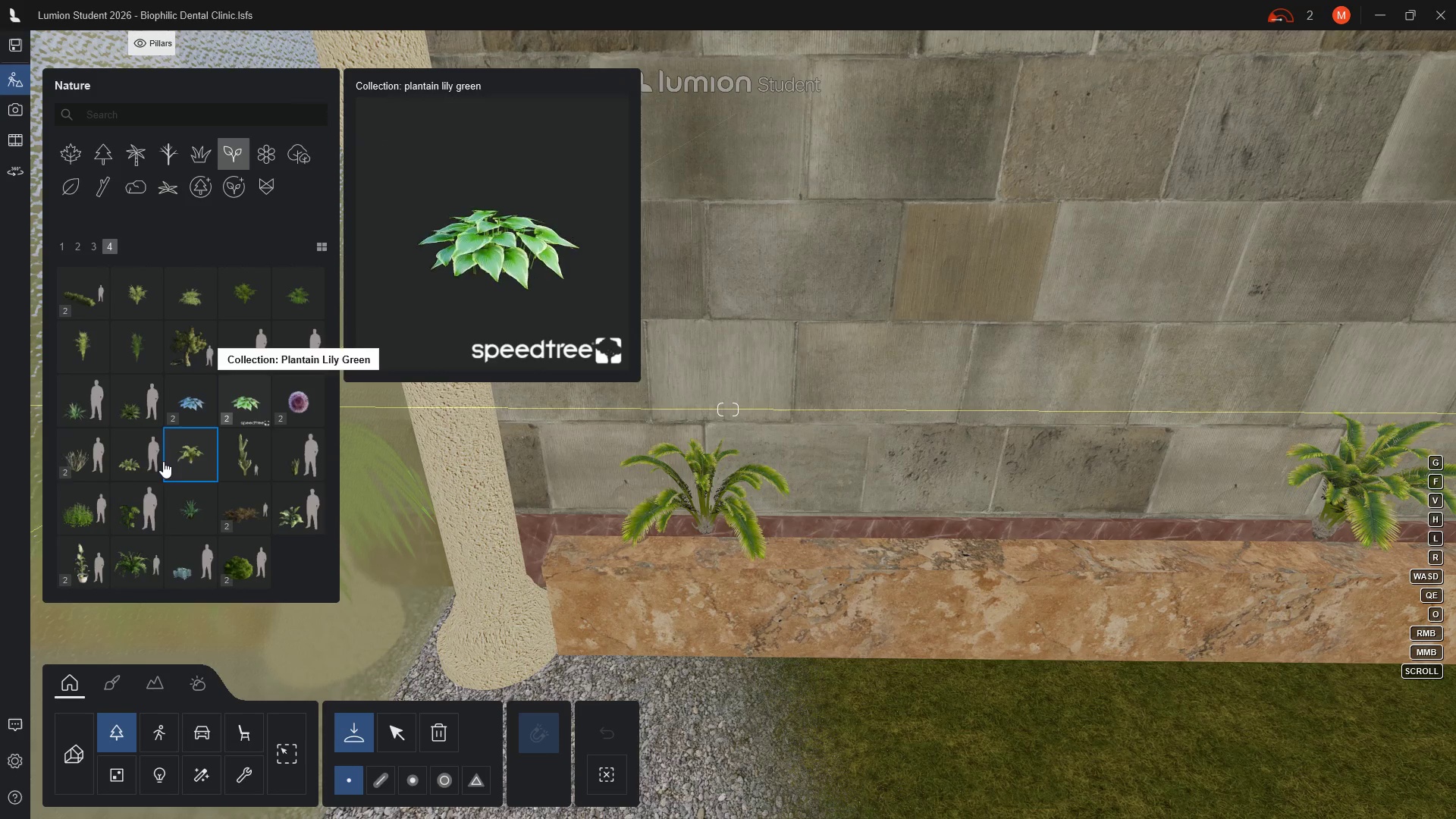 
mouse_move([127, 463])
 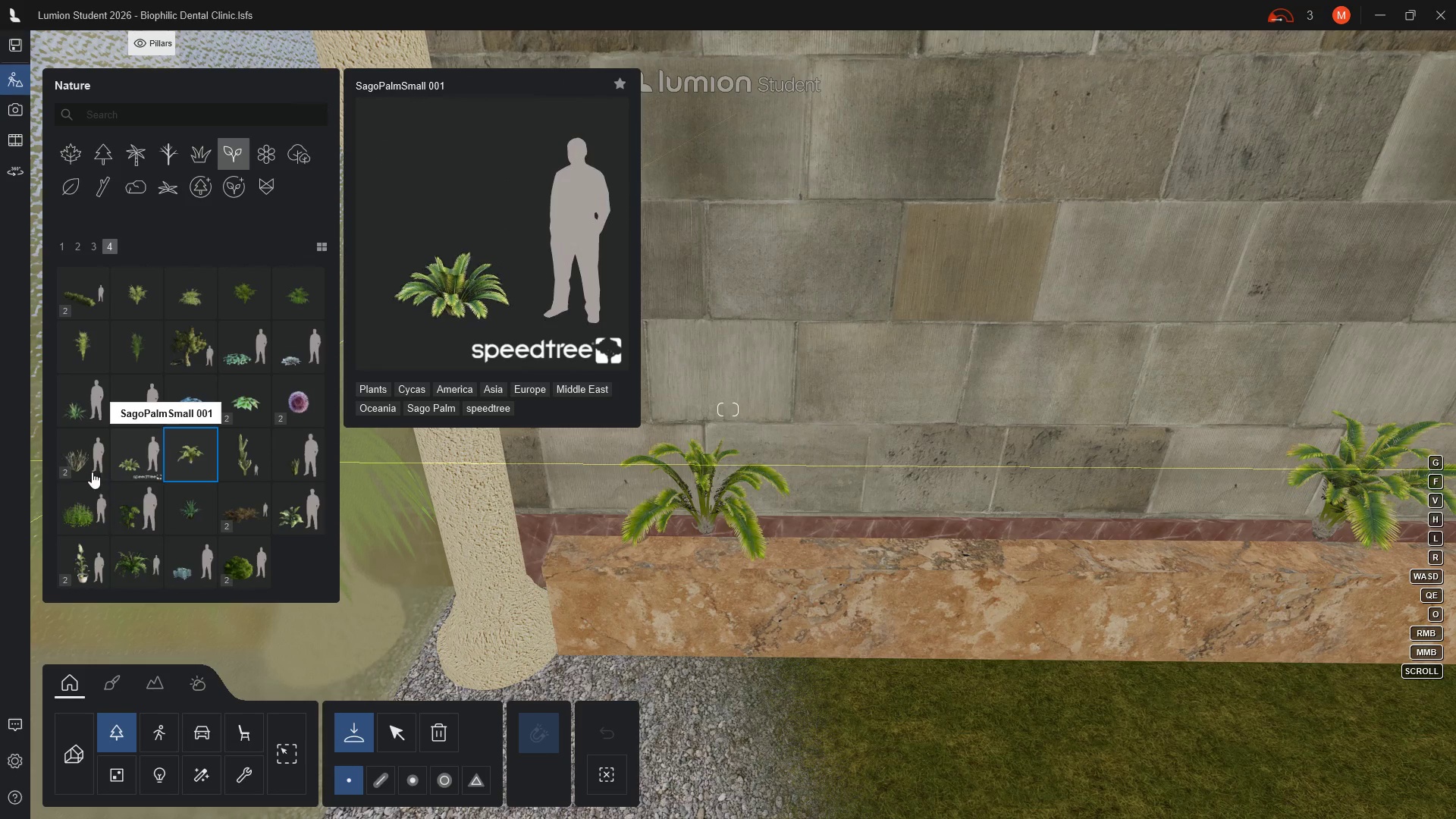 
mouse_move([80, 488])
 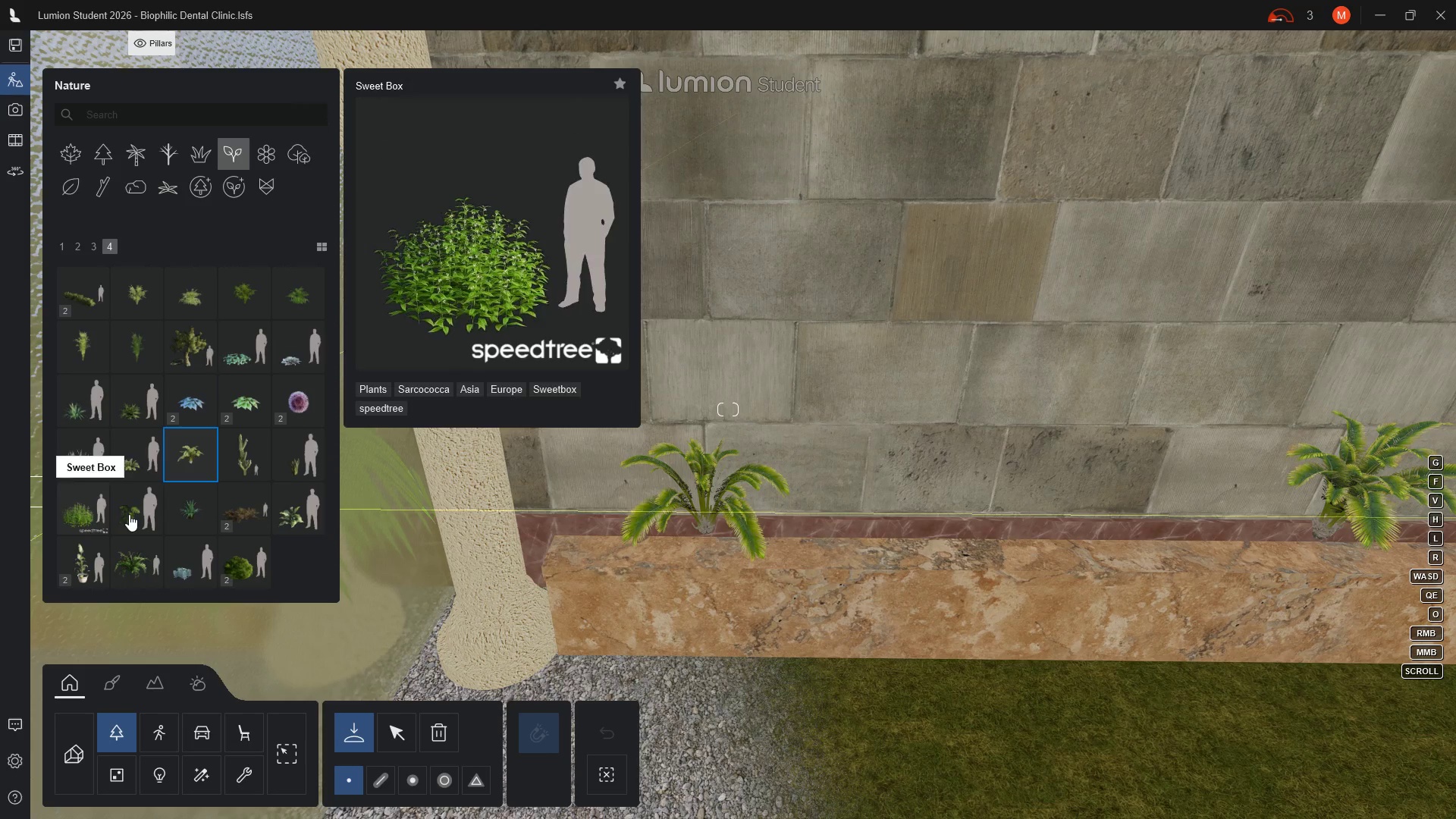 
left_click([129, 514])
 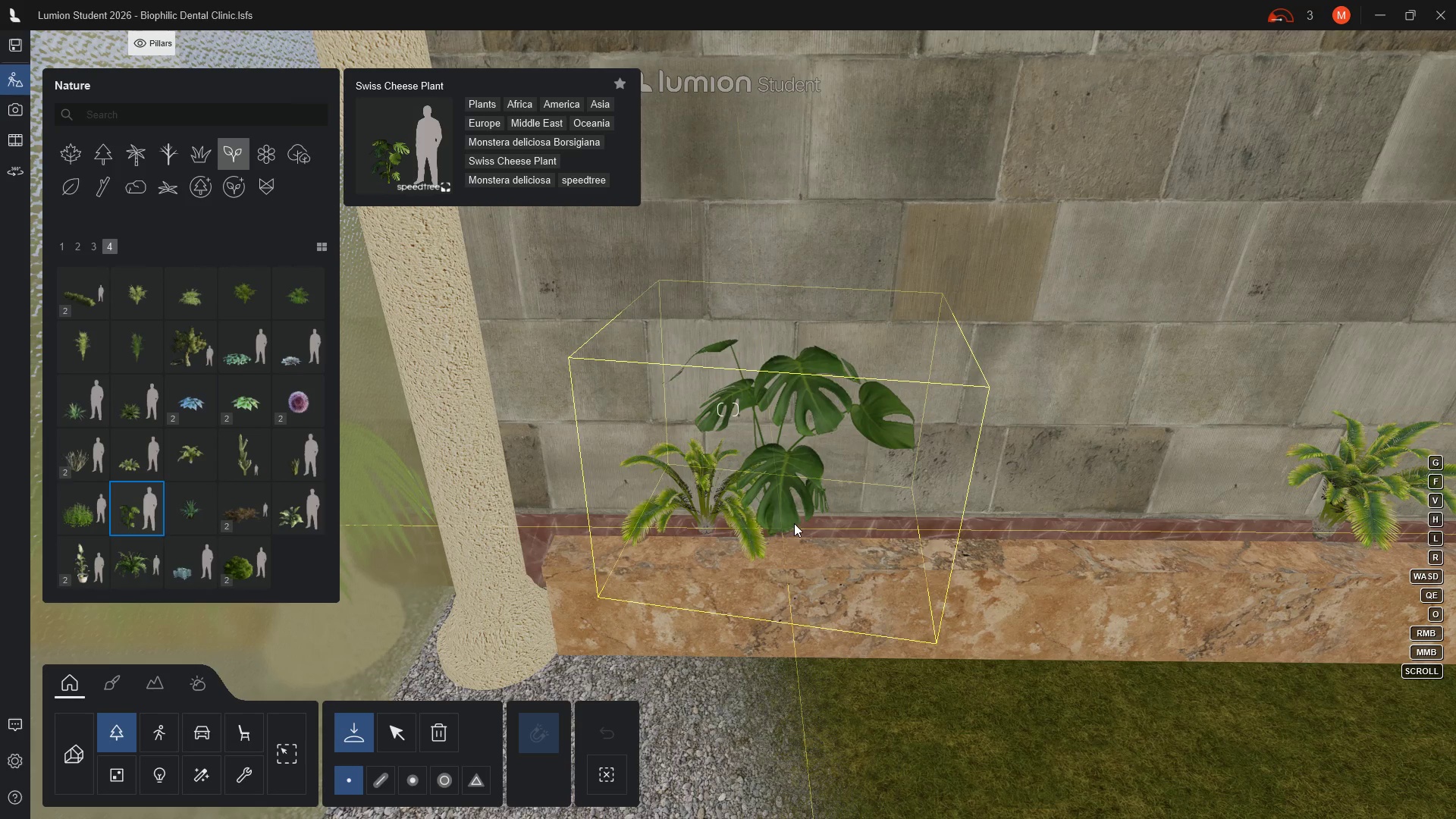 
wait(11.06)
 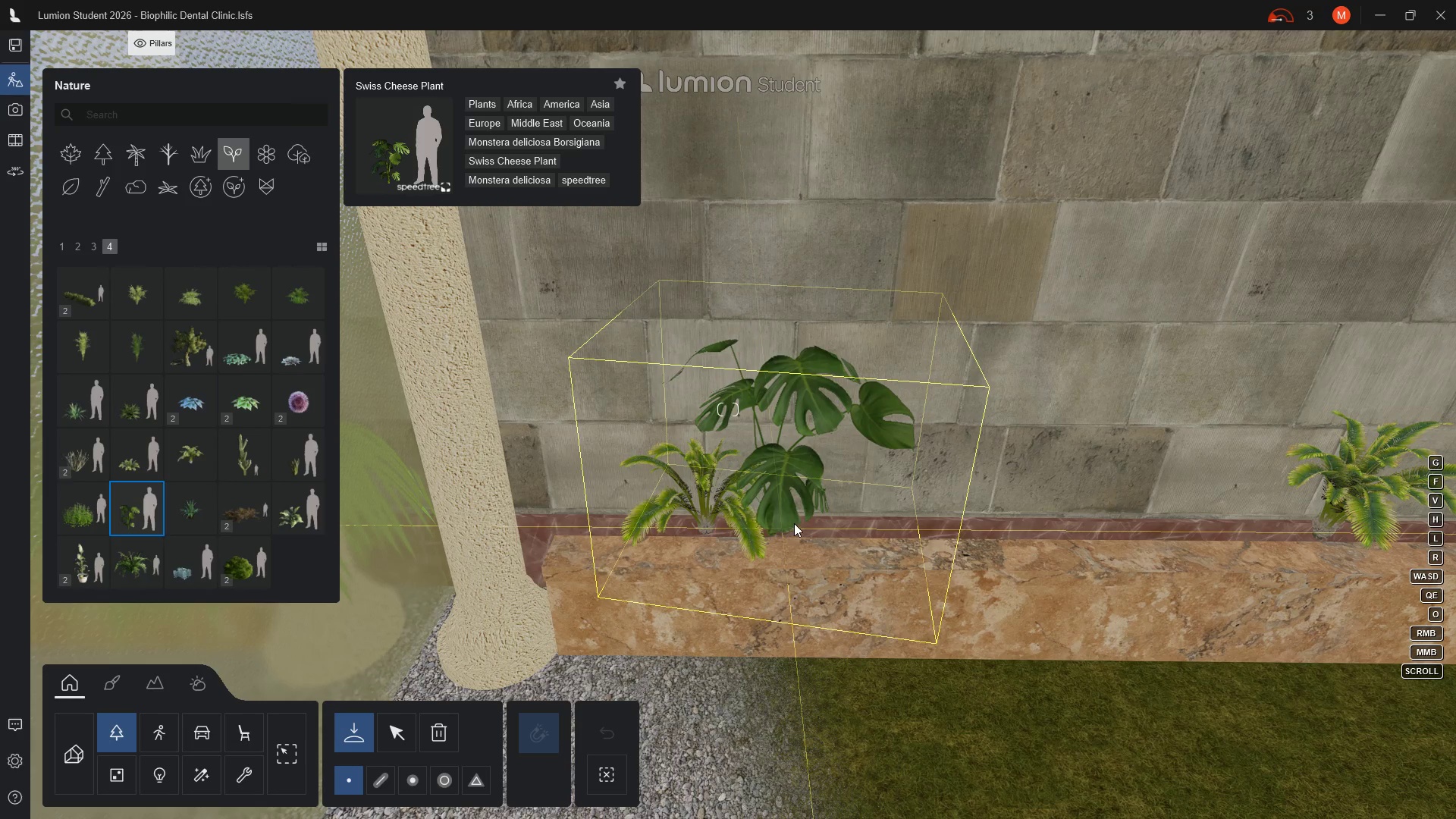 
left_click([1052, 536])
 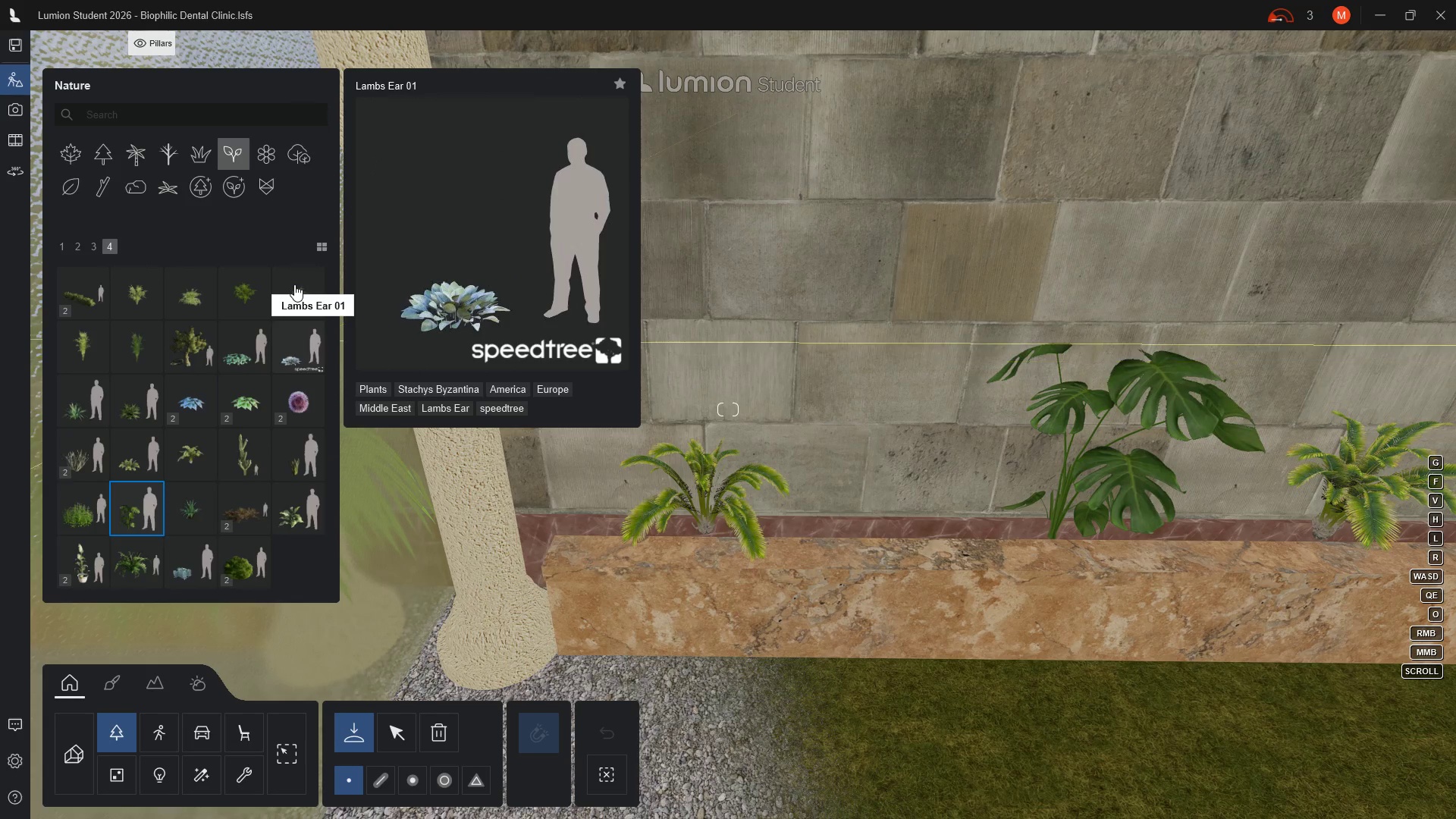 
wait(5.39)
 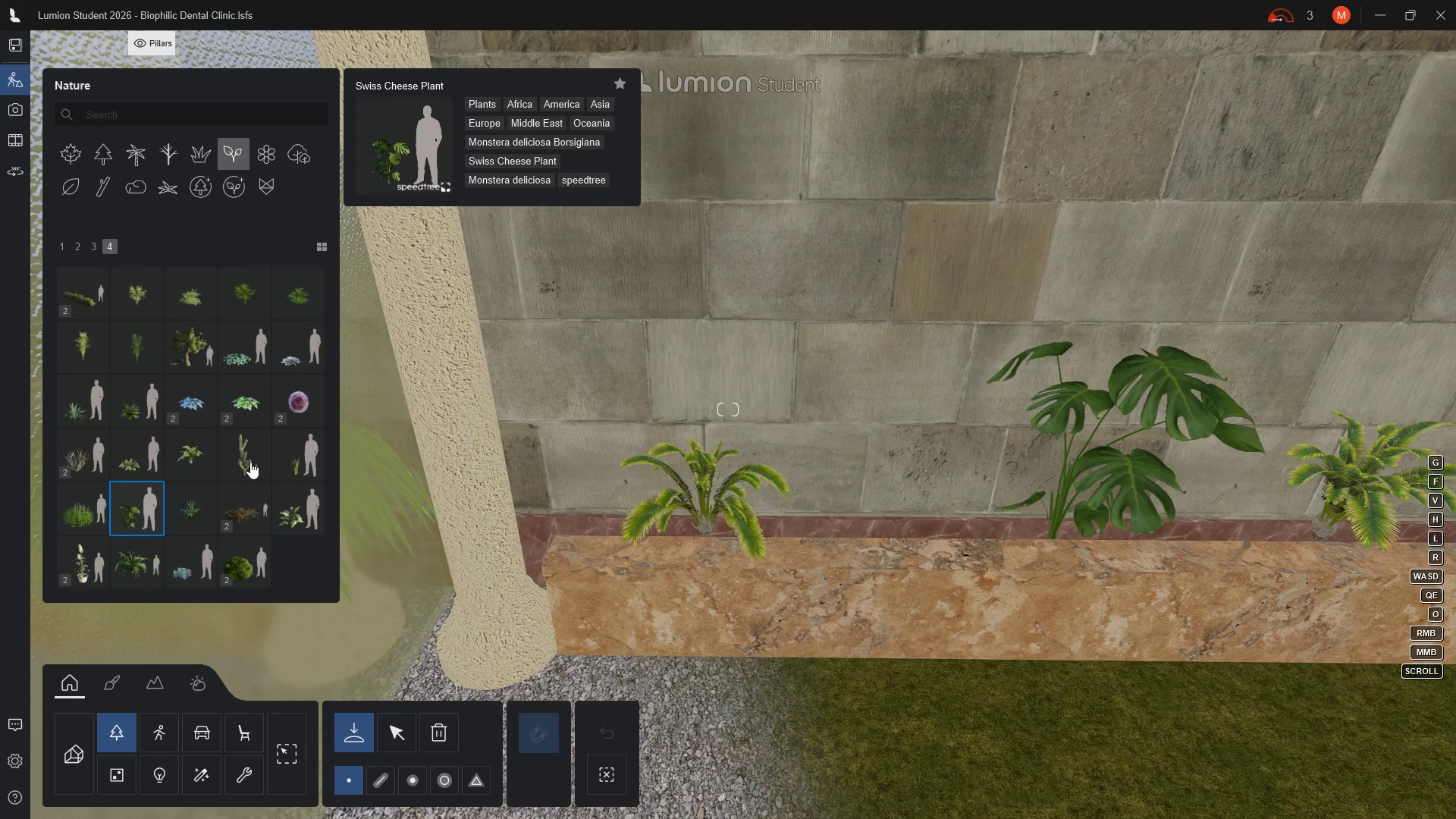 
left_click([294, 284])
 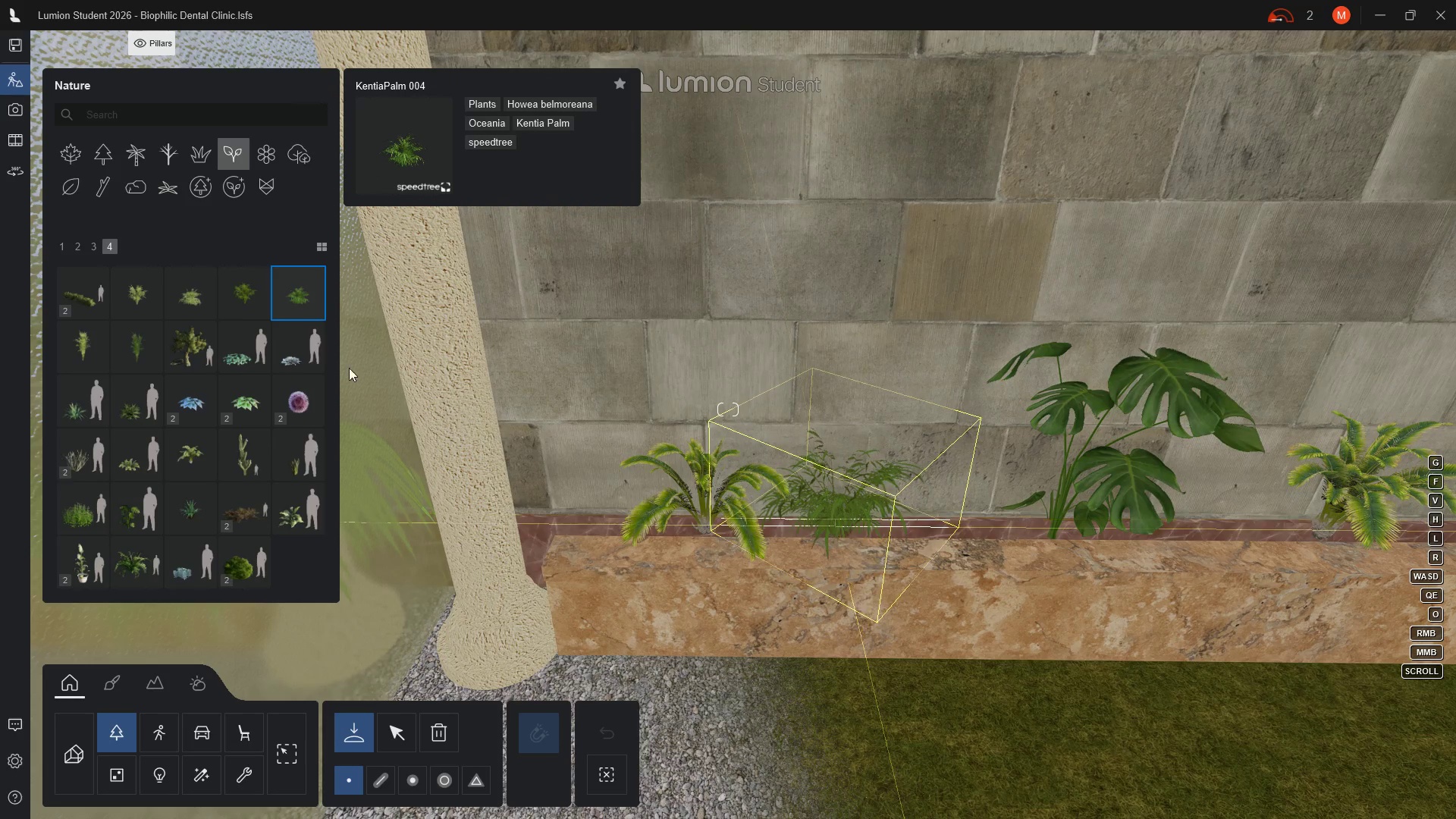 
left_click([194, 294])
 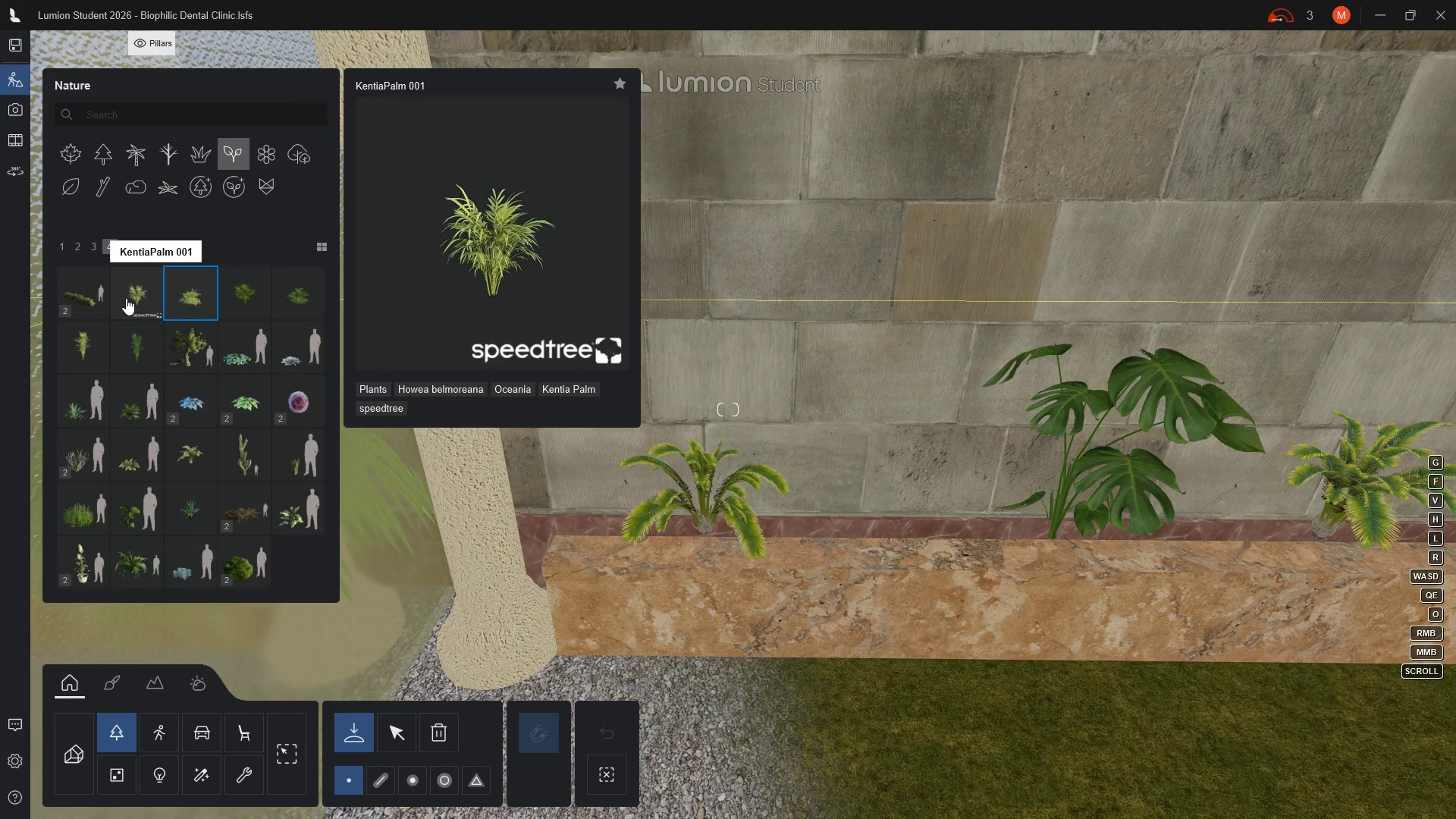 
wait(5.45)
 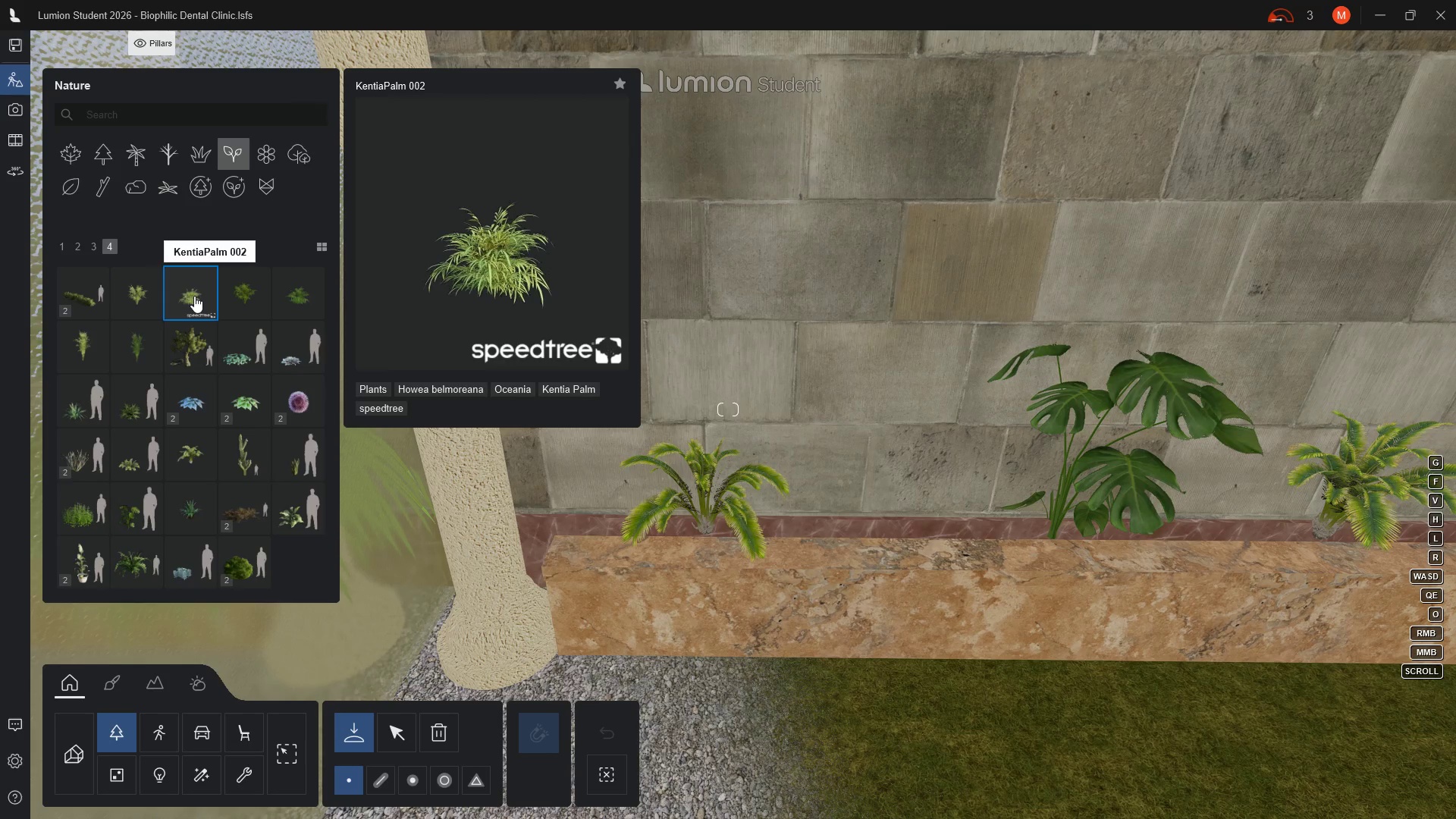 
left_click([126, 298])
 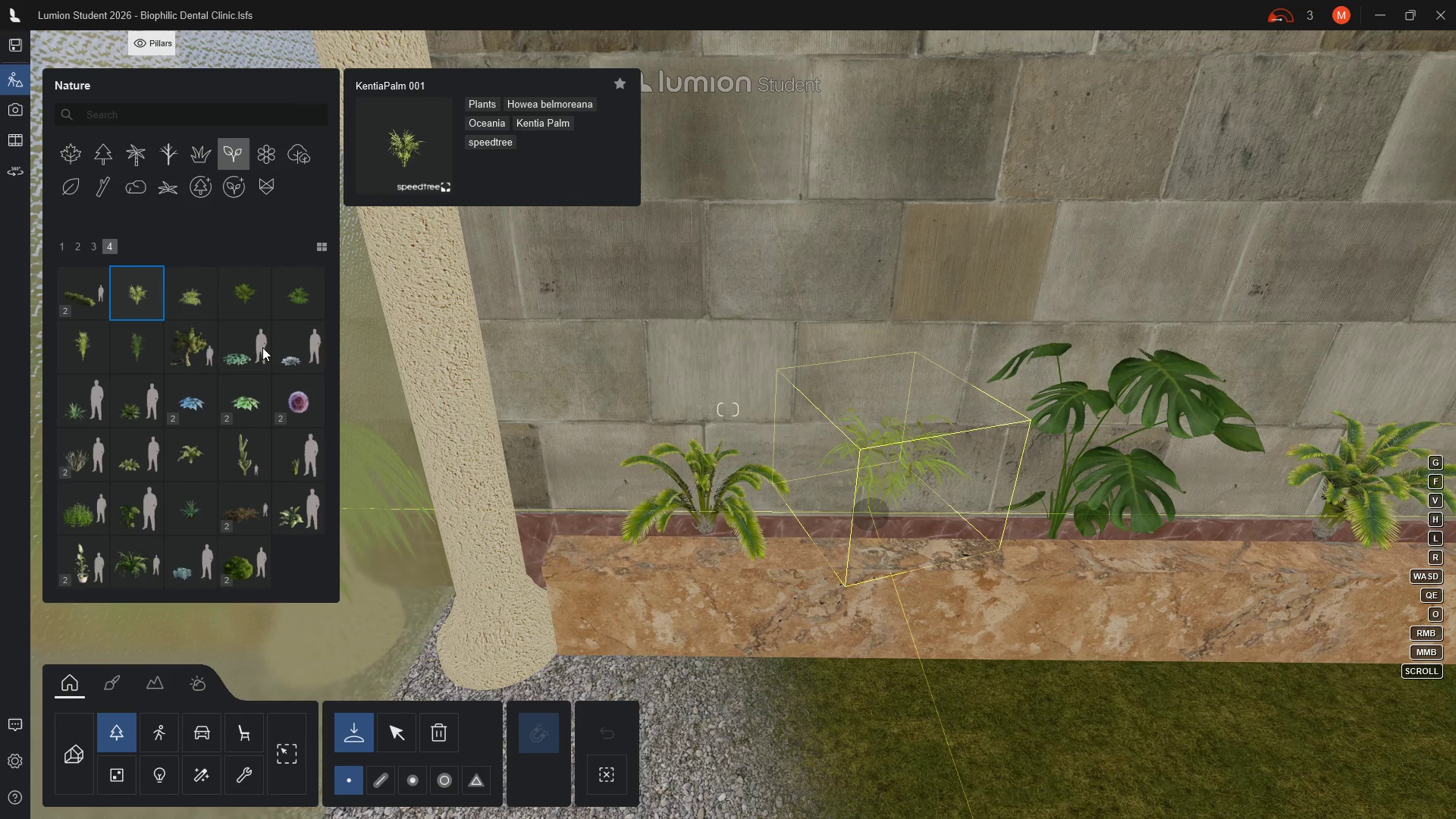 
wait(5.83)
 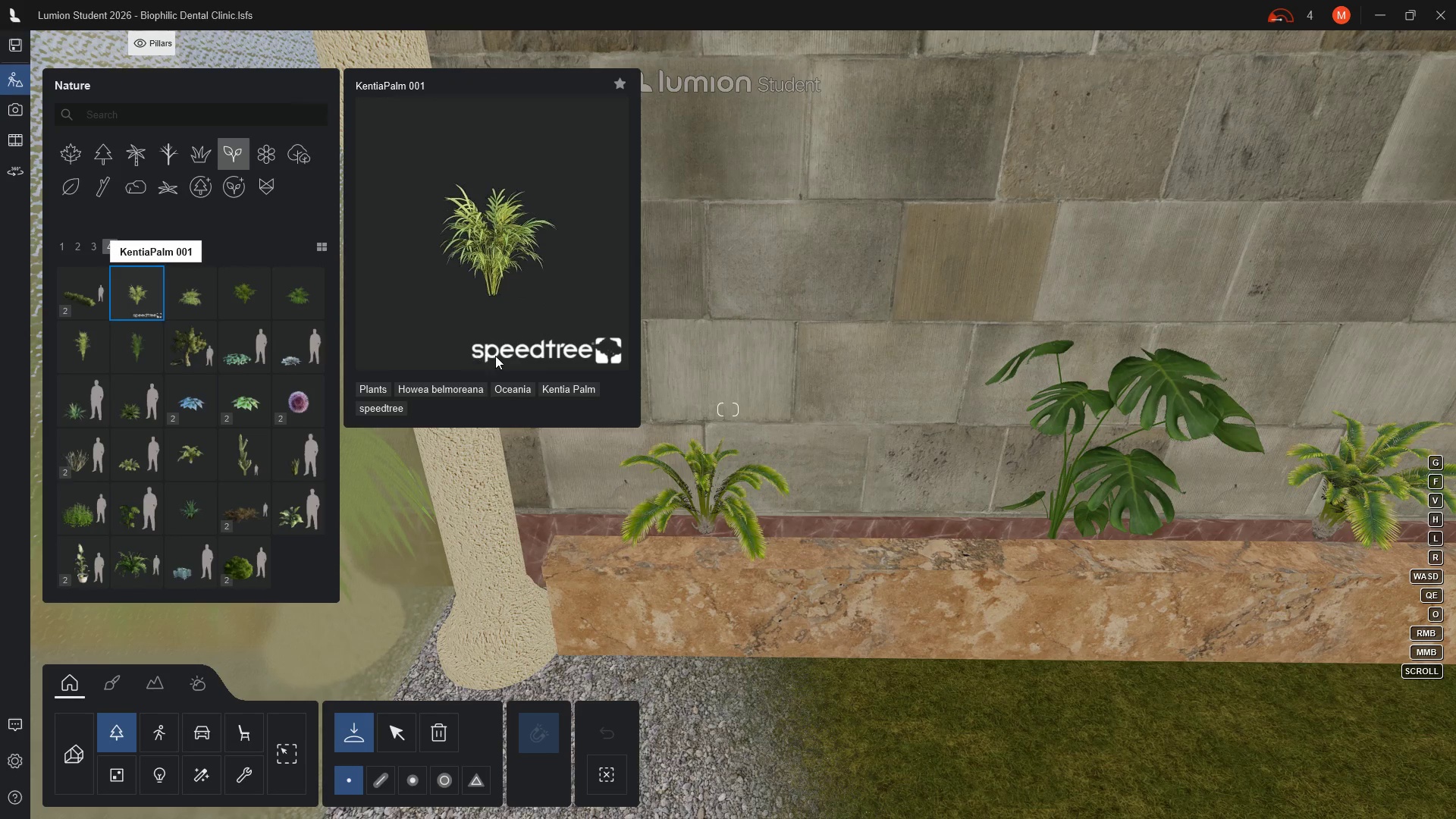 
left_click([93, 246])
 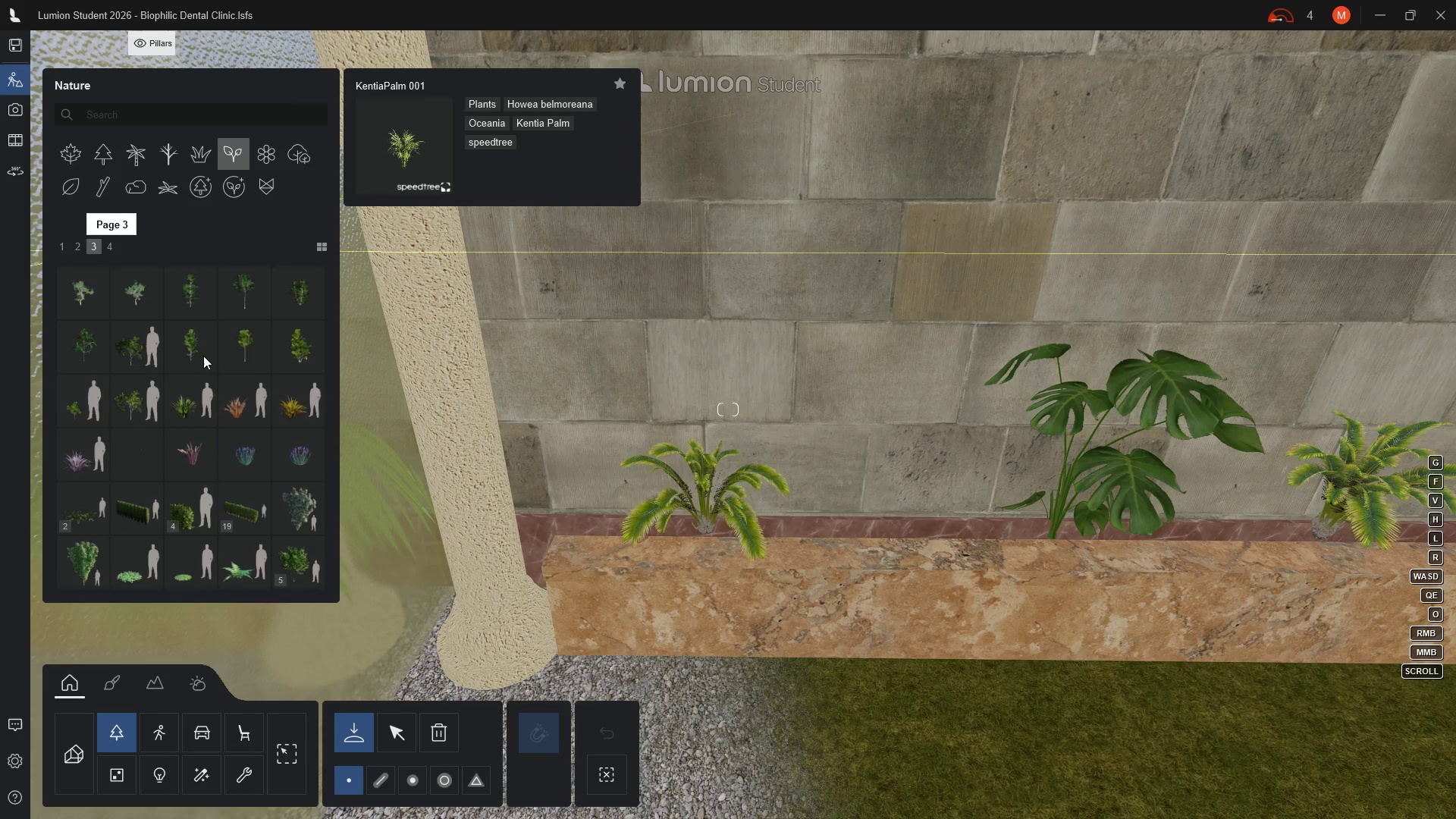 
mouse_move([165, 409])
 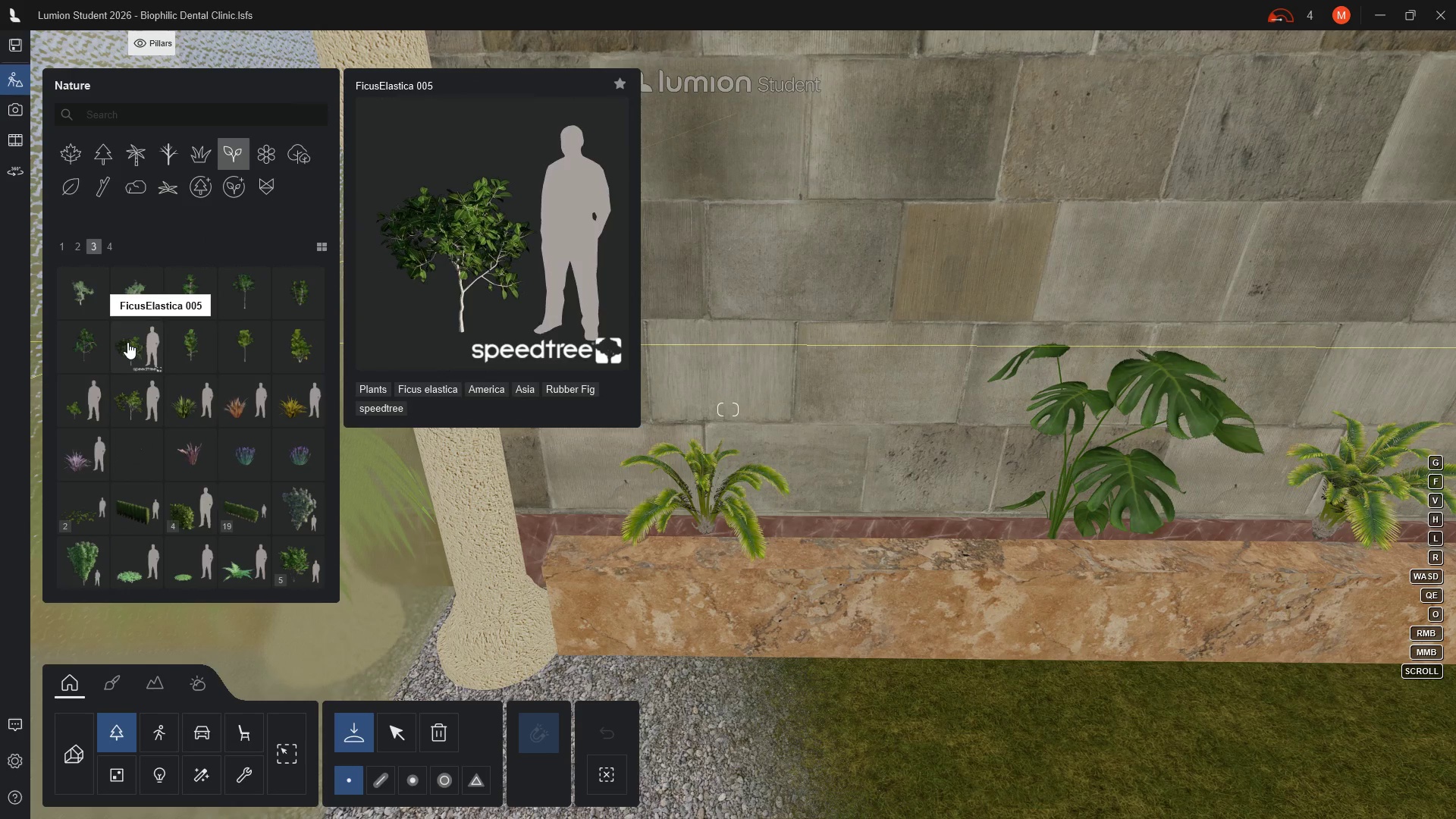 
mouse_move([144, 285])
 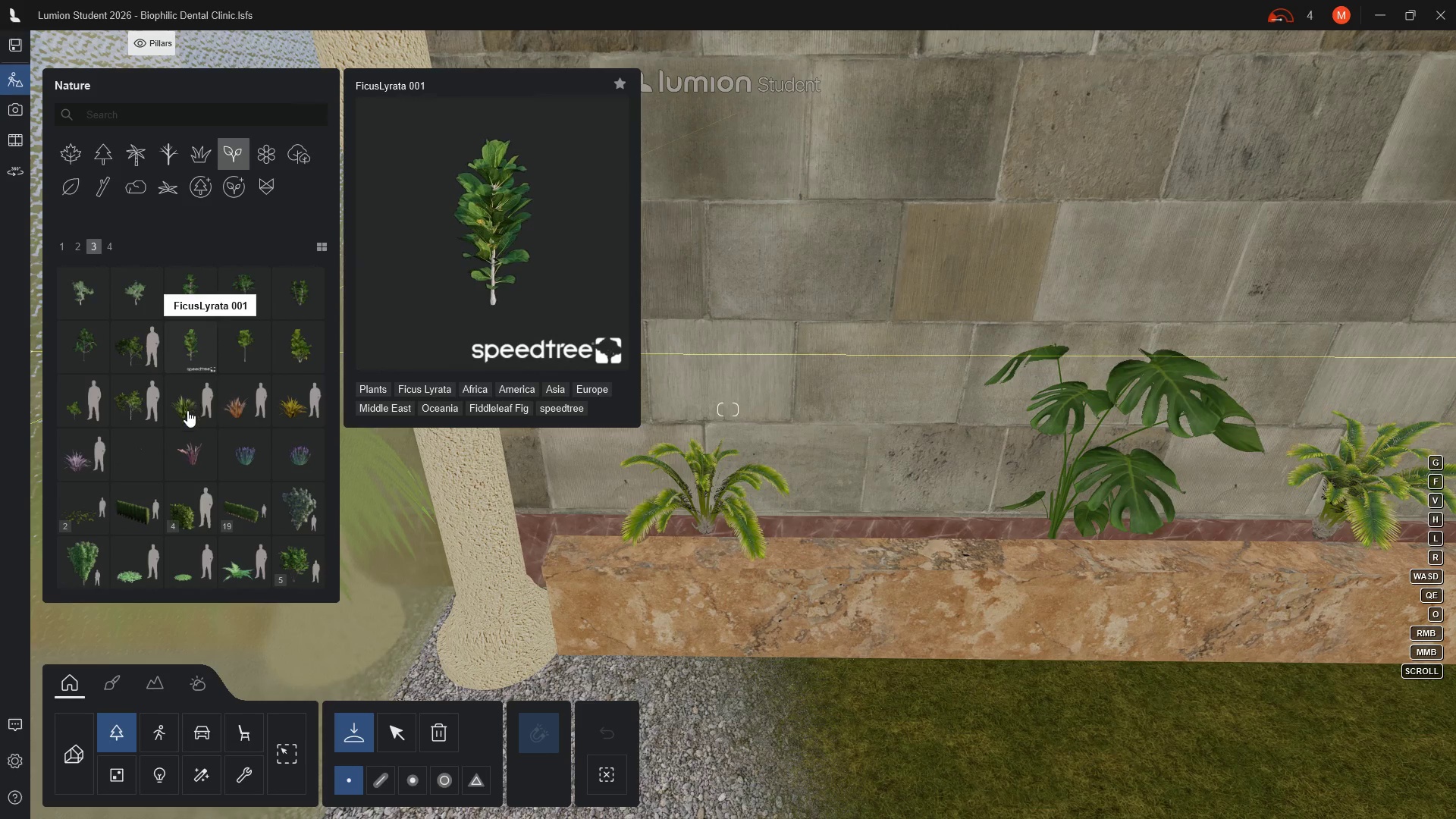 
wait(11.37)
 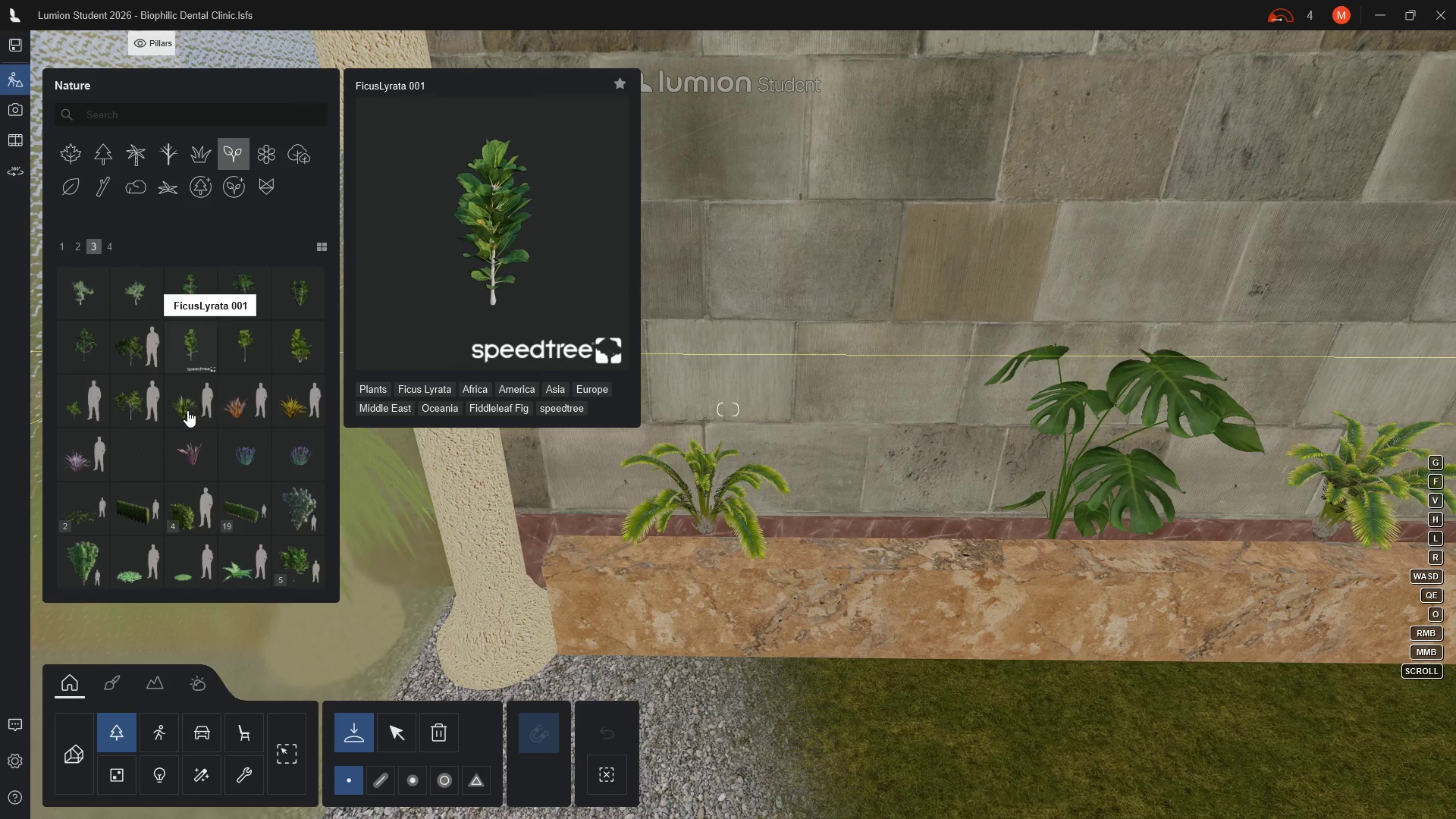 
mouse_move([171, 408])
 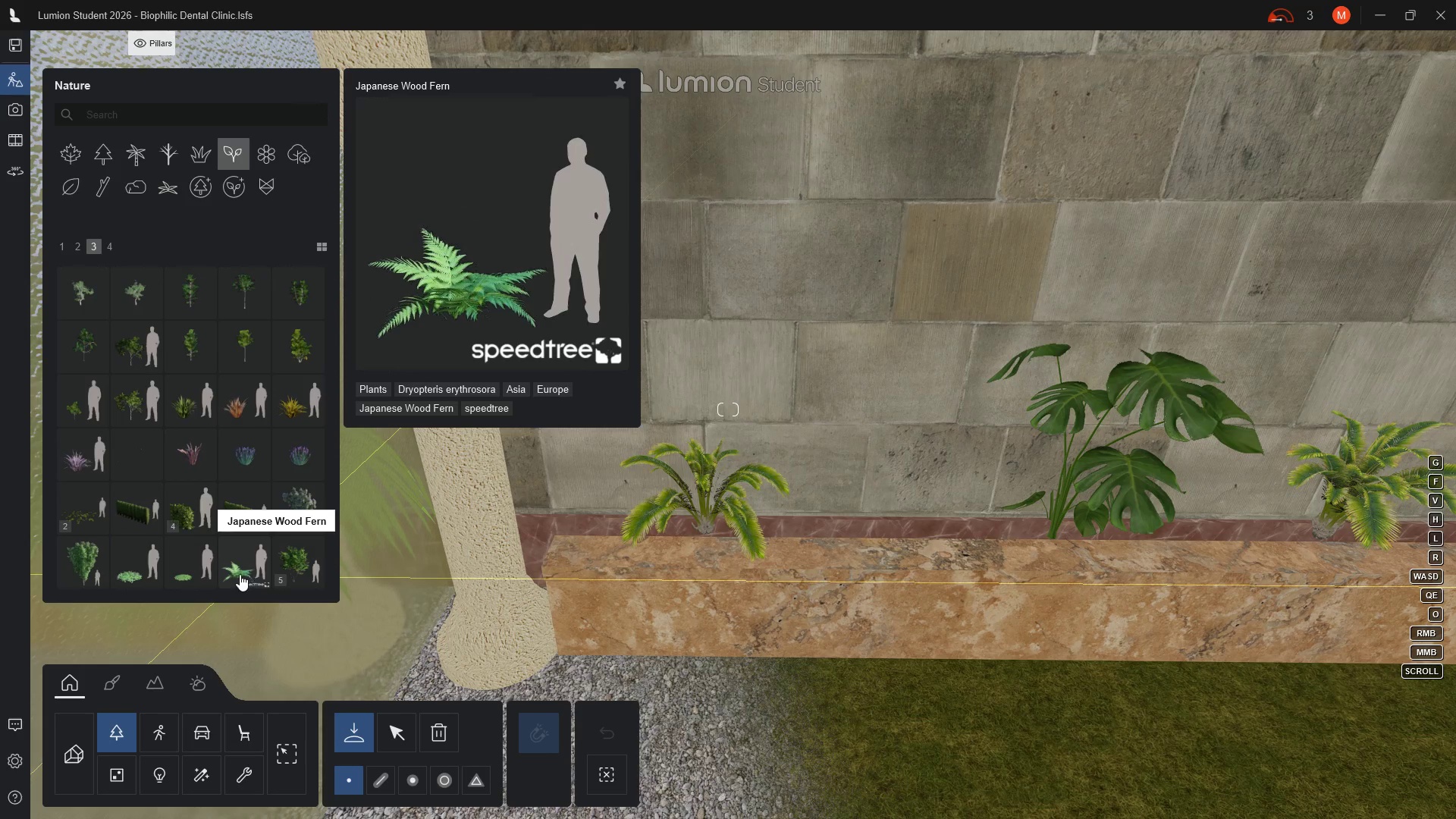 
wait(7.41)
 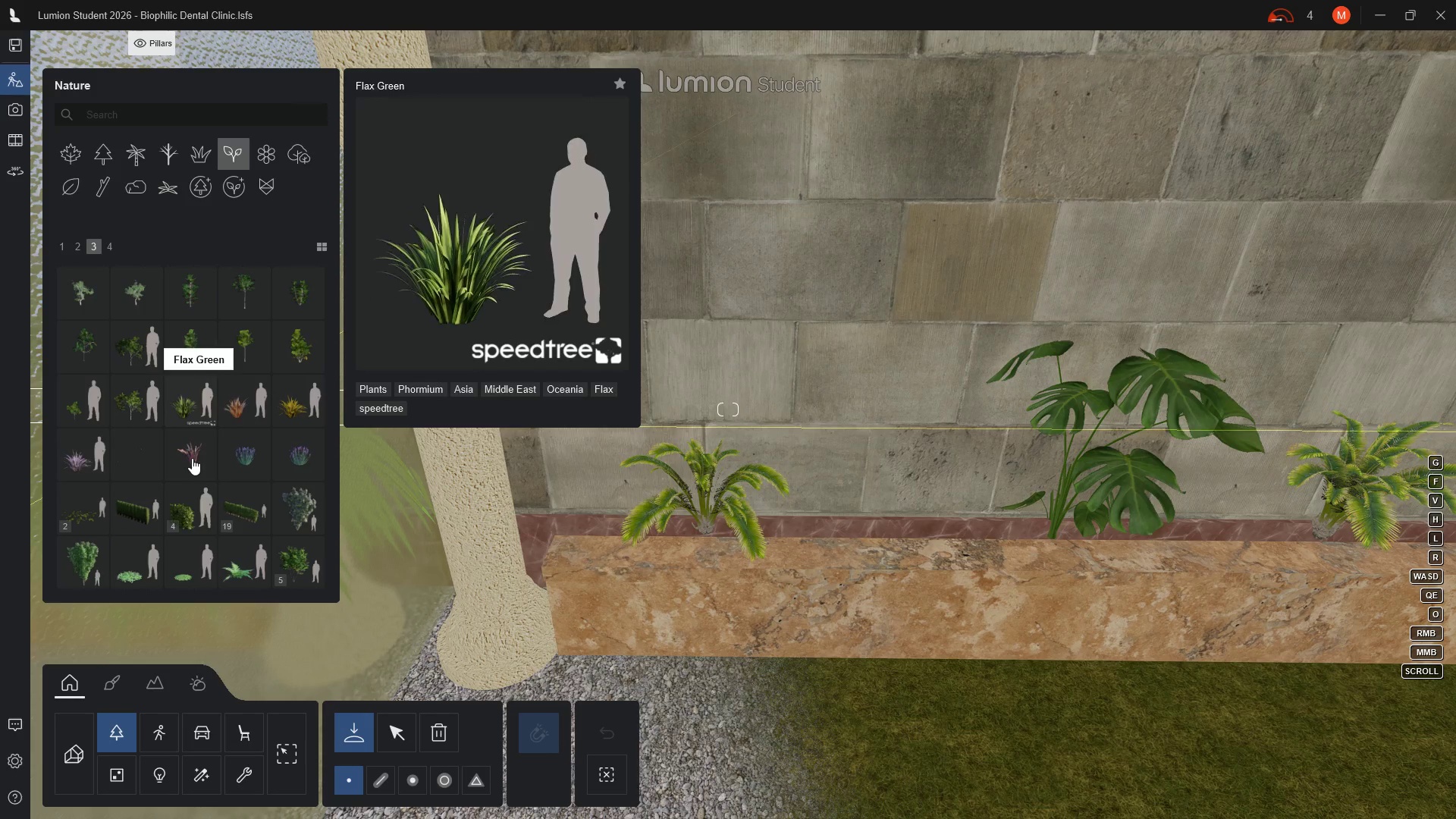 
left_click([202, 156])
 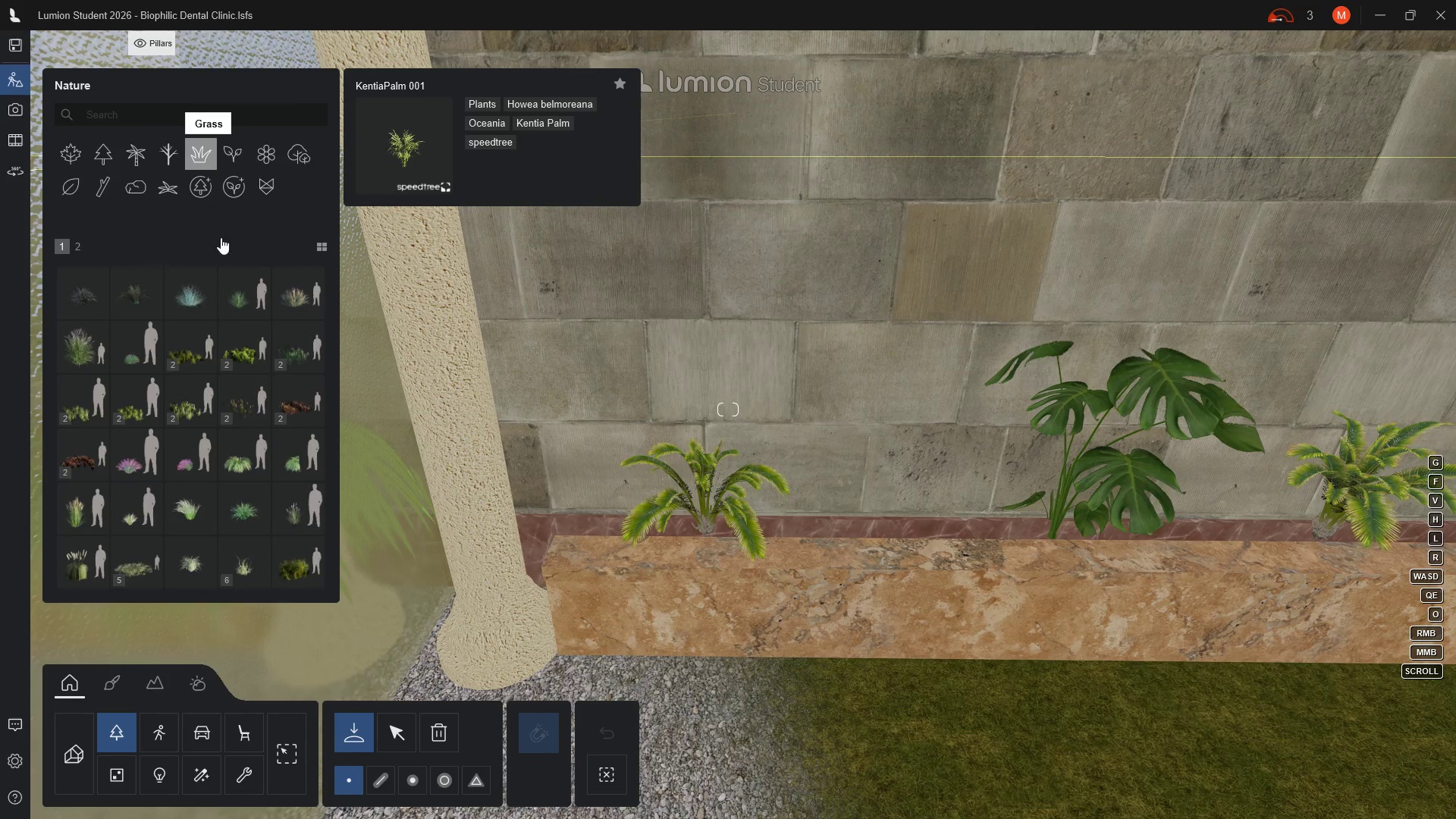 
mouse_move([98, 340])
 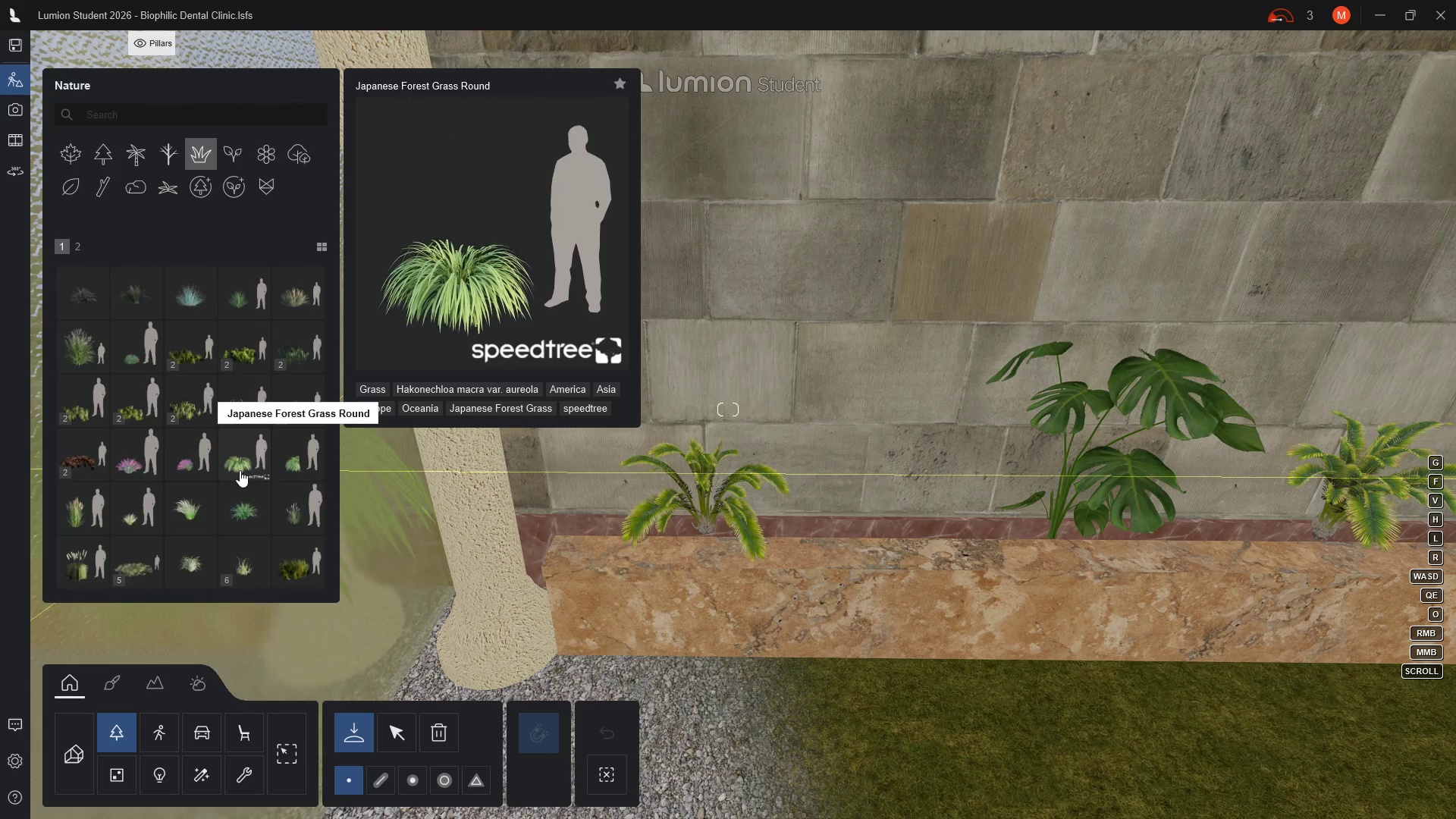 
left_click([238, 469])
 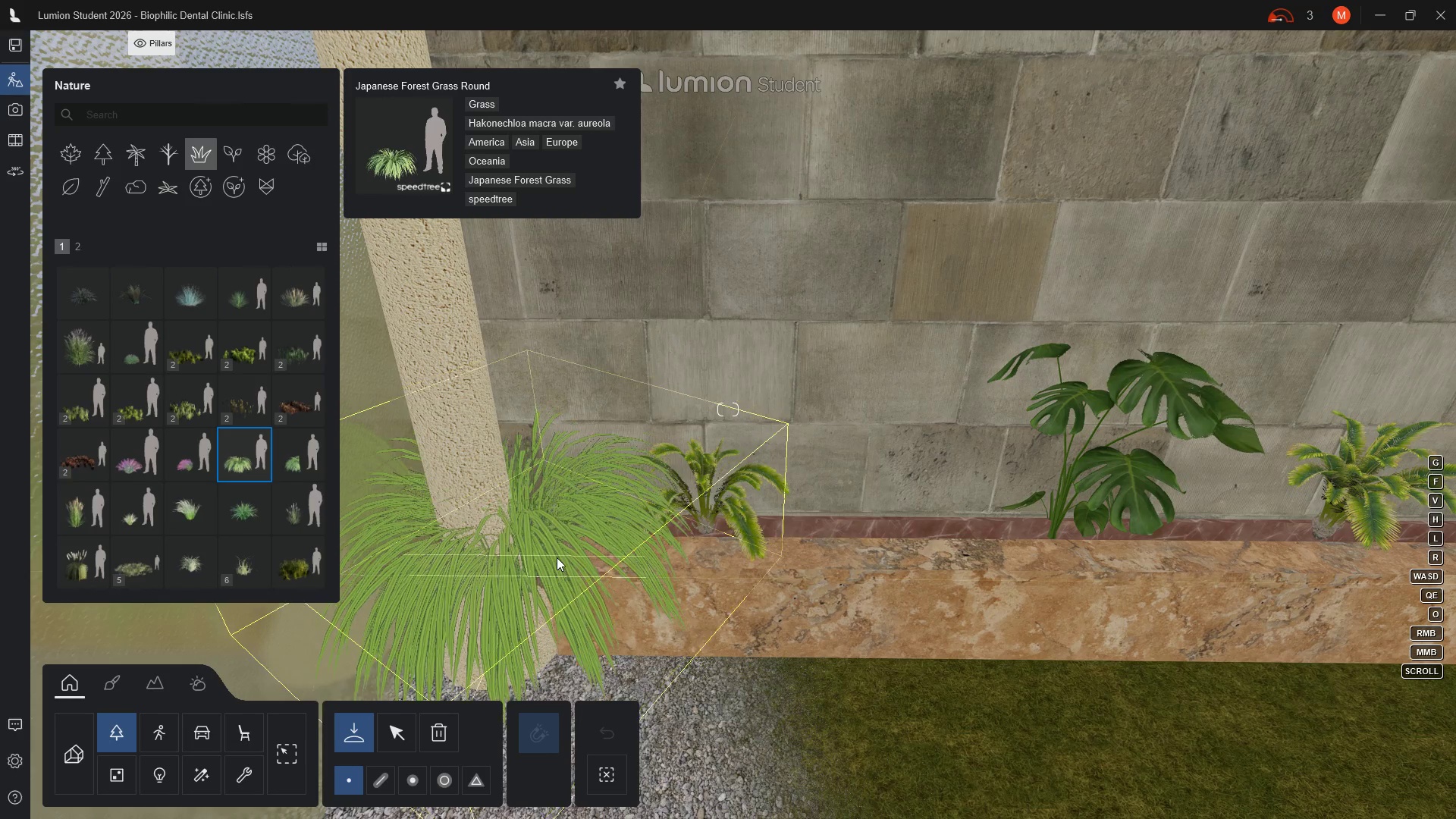 
wait(12.58)
 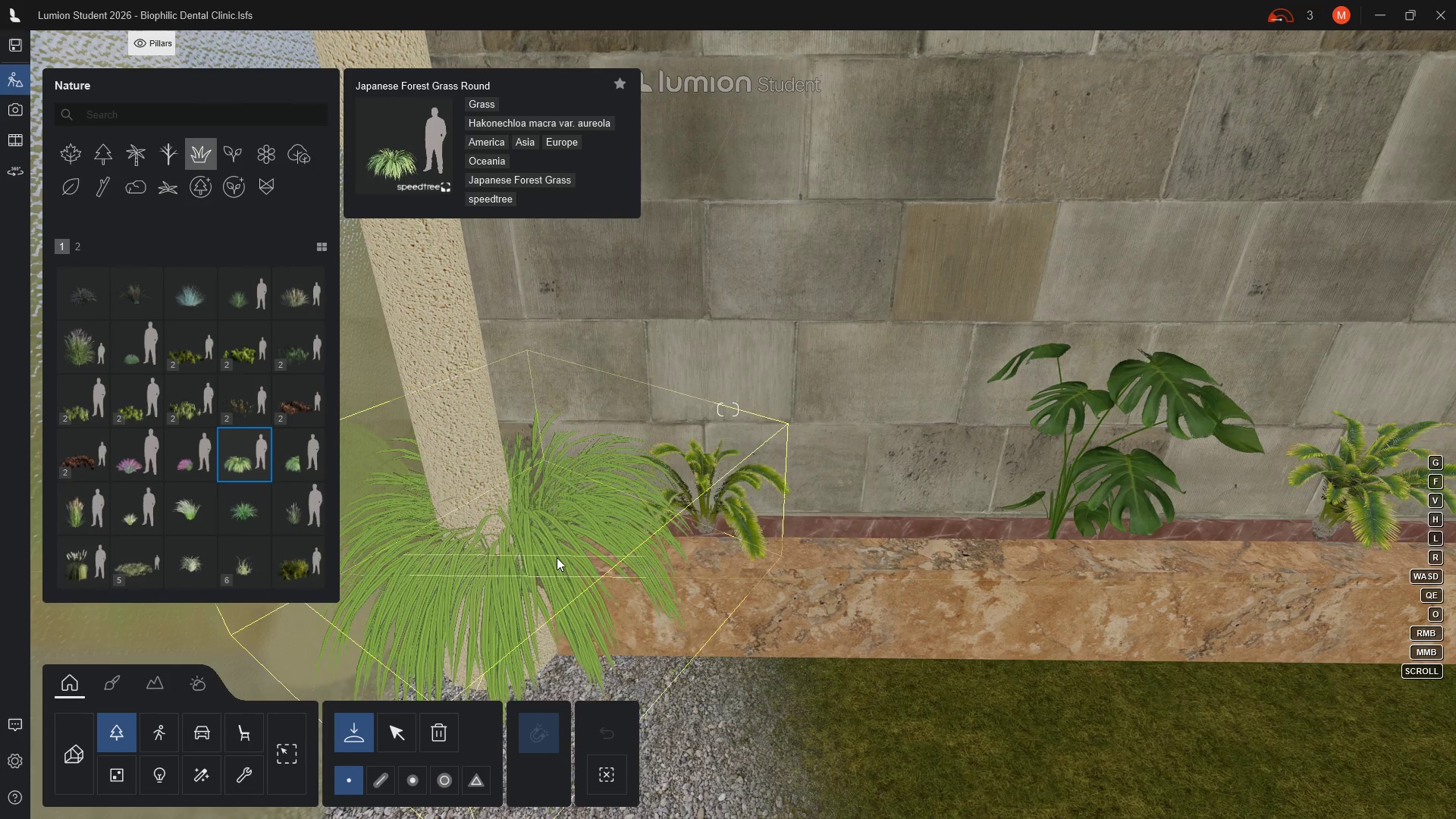 
scroll: coordinate [384, 592], scroll_direction: down, amount: 3.0
 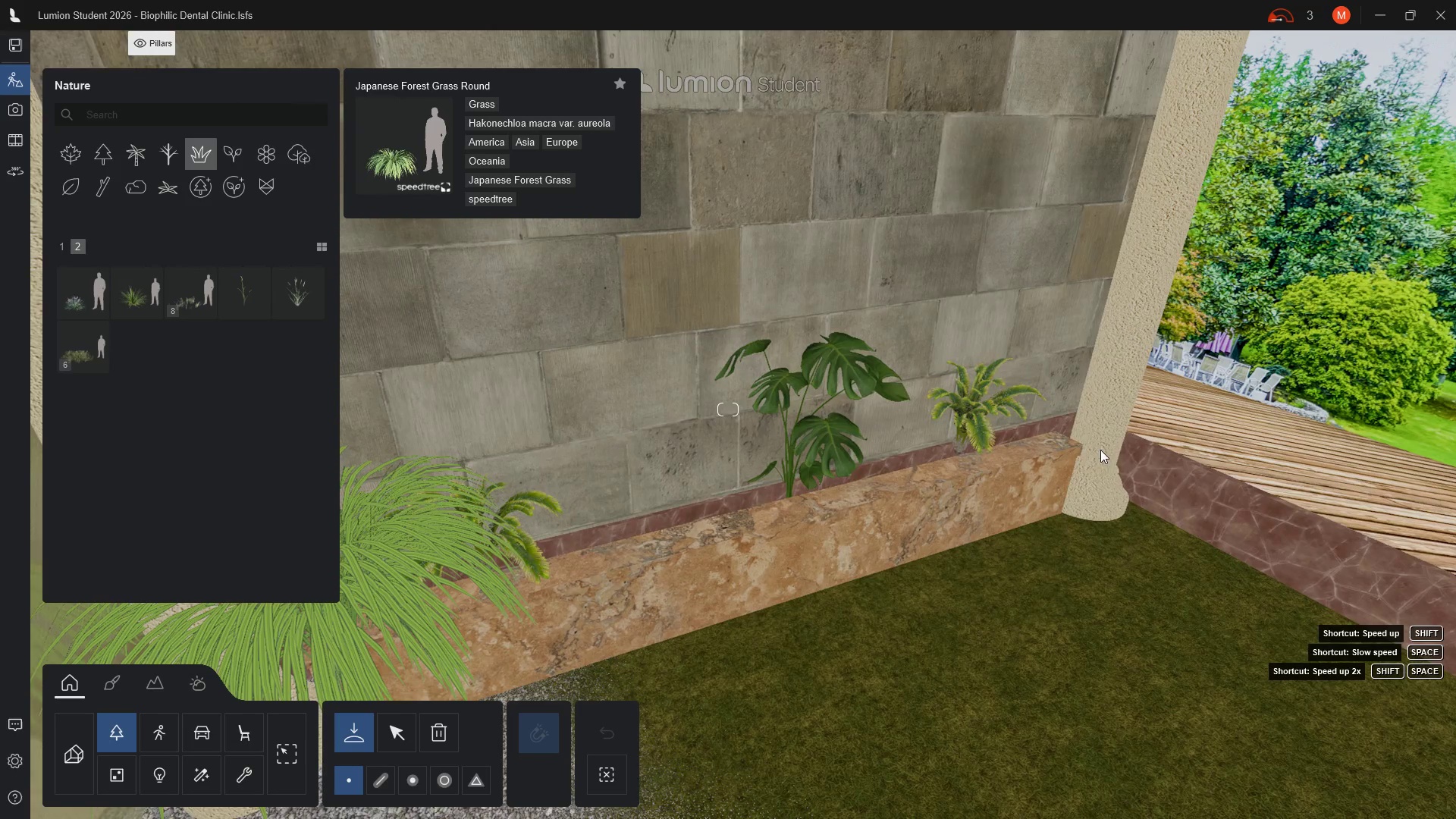 
mouse_move([165, 297])
 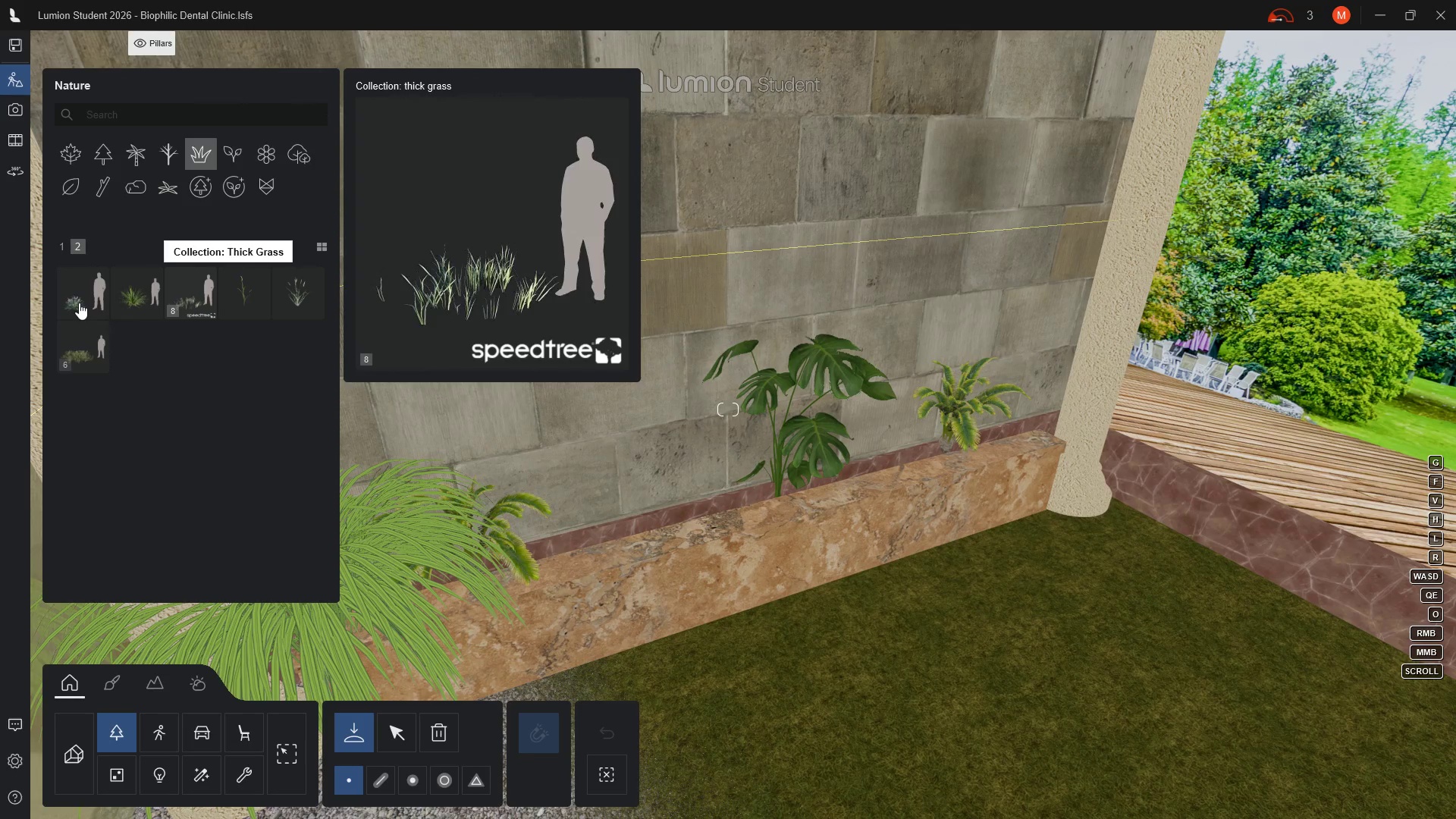 
mouse_move([75, 320])
 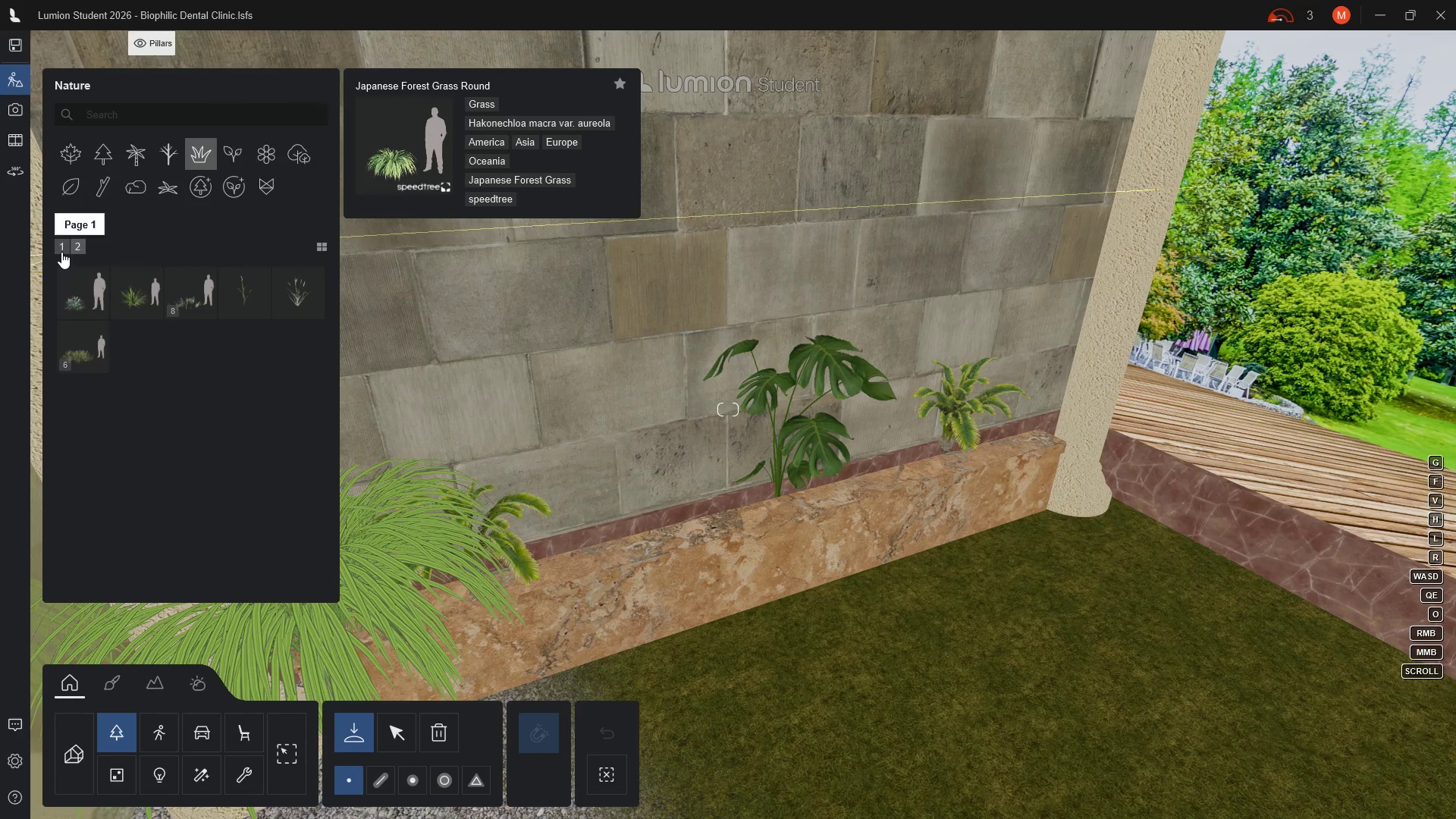 
left_click([61, 252])
 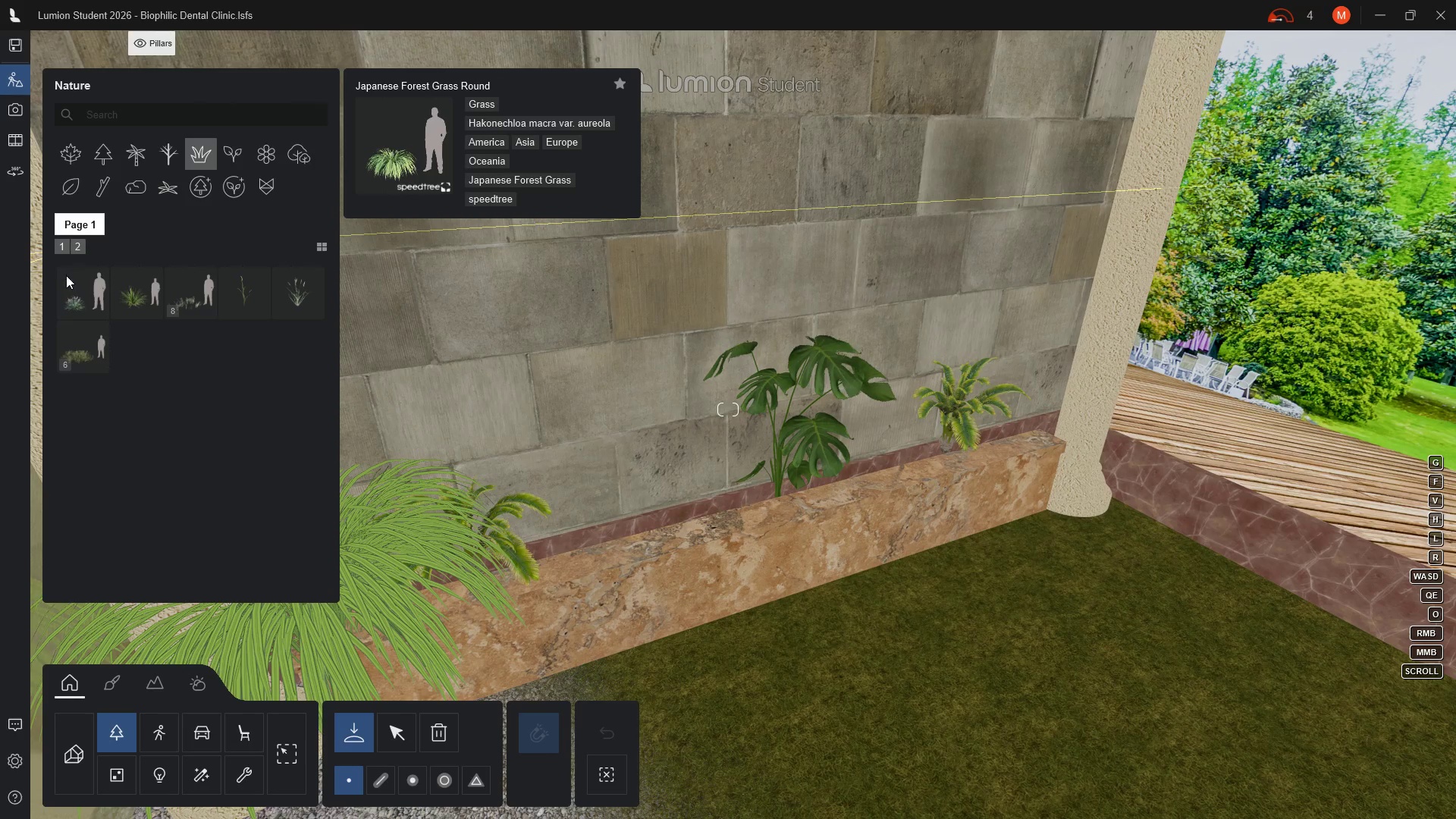 
mouse_move([80, 303])
 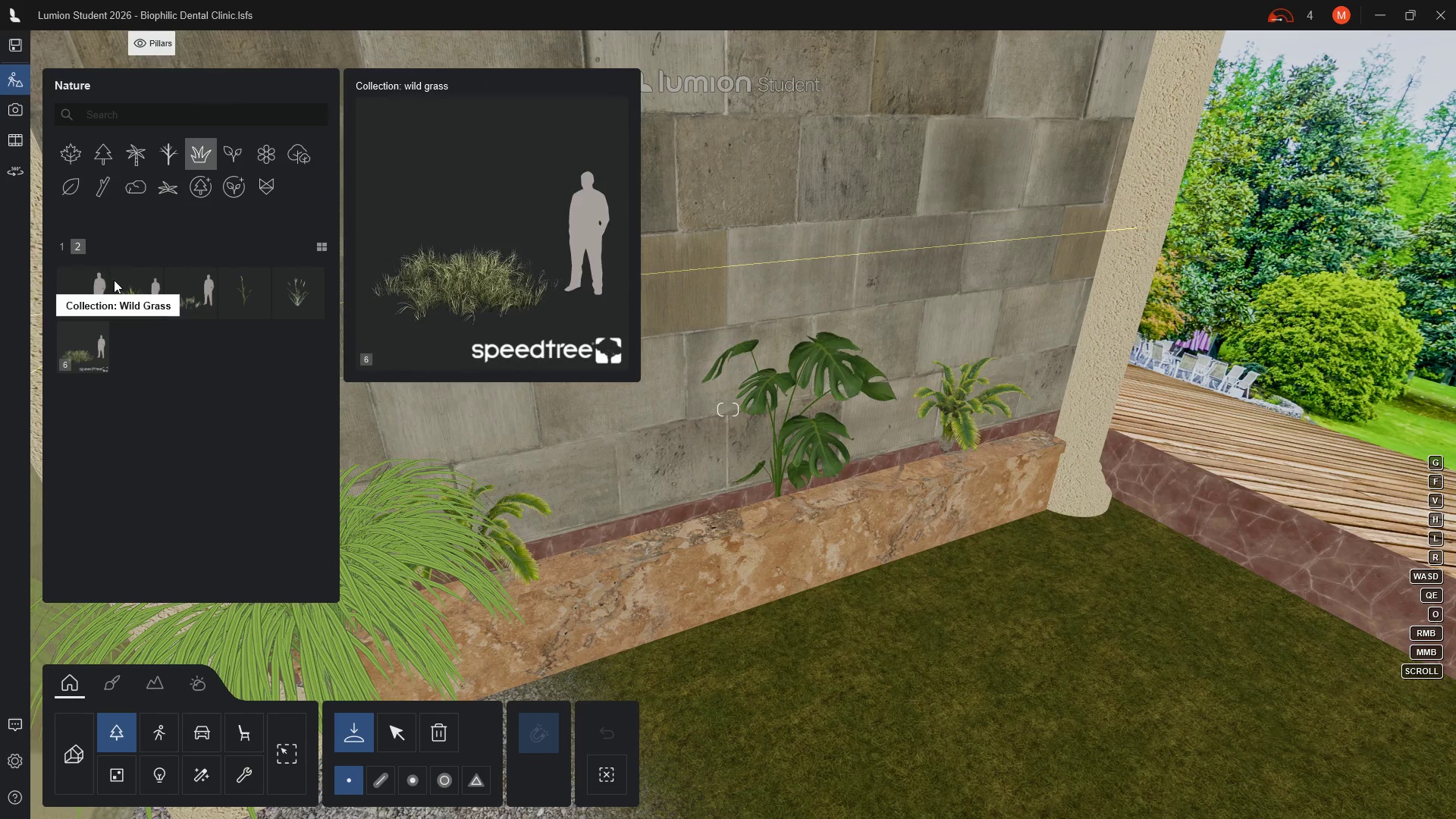 
scroll: coordinate [189, 312], scroll_direction: up, amount: 2.0
 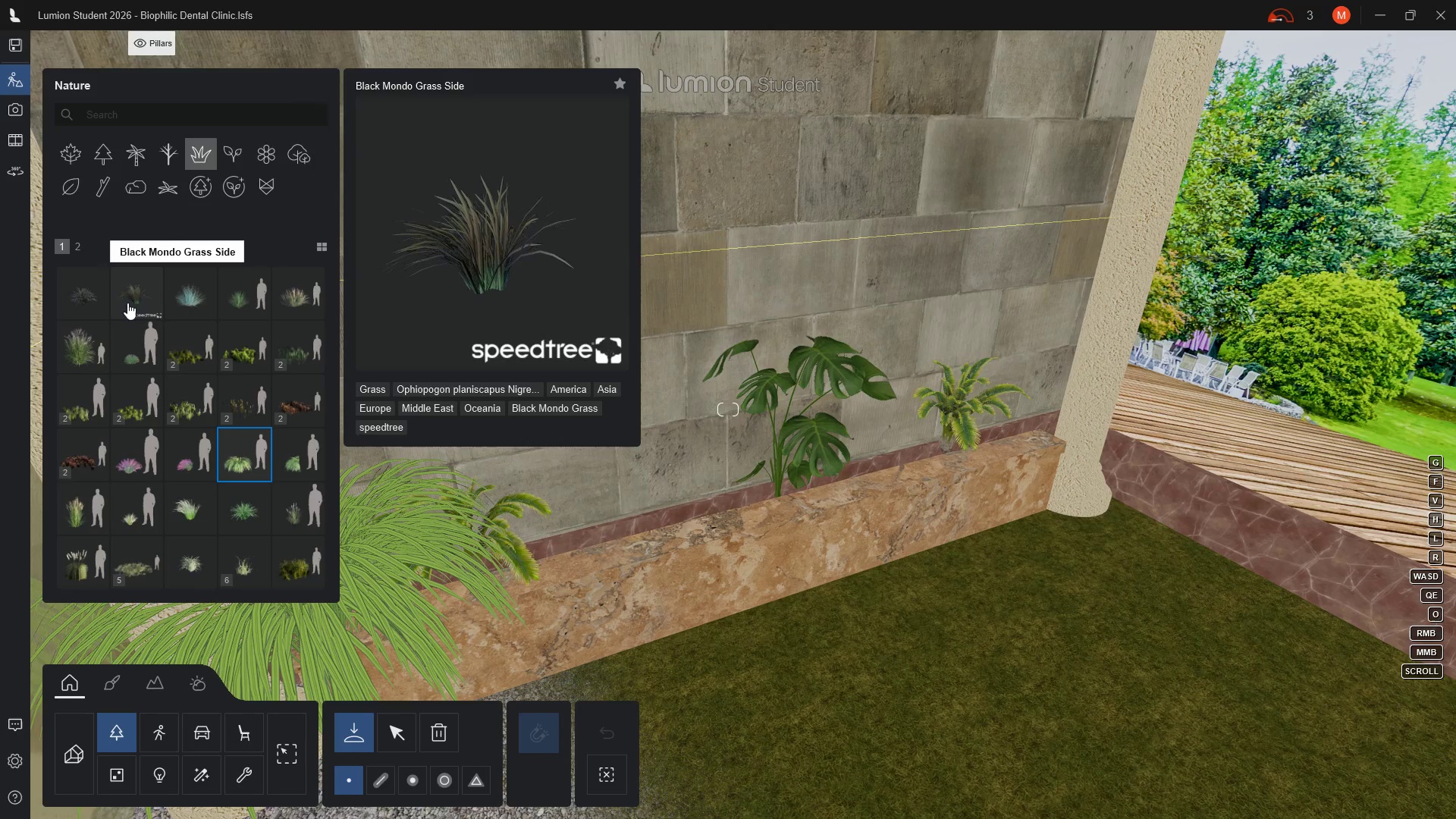 
wait(8.03)
 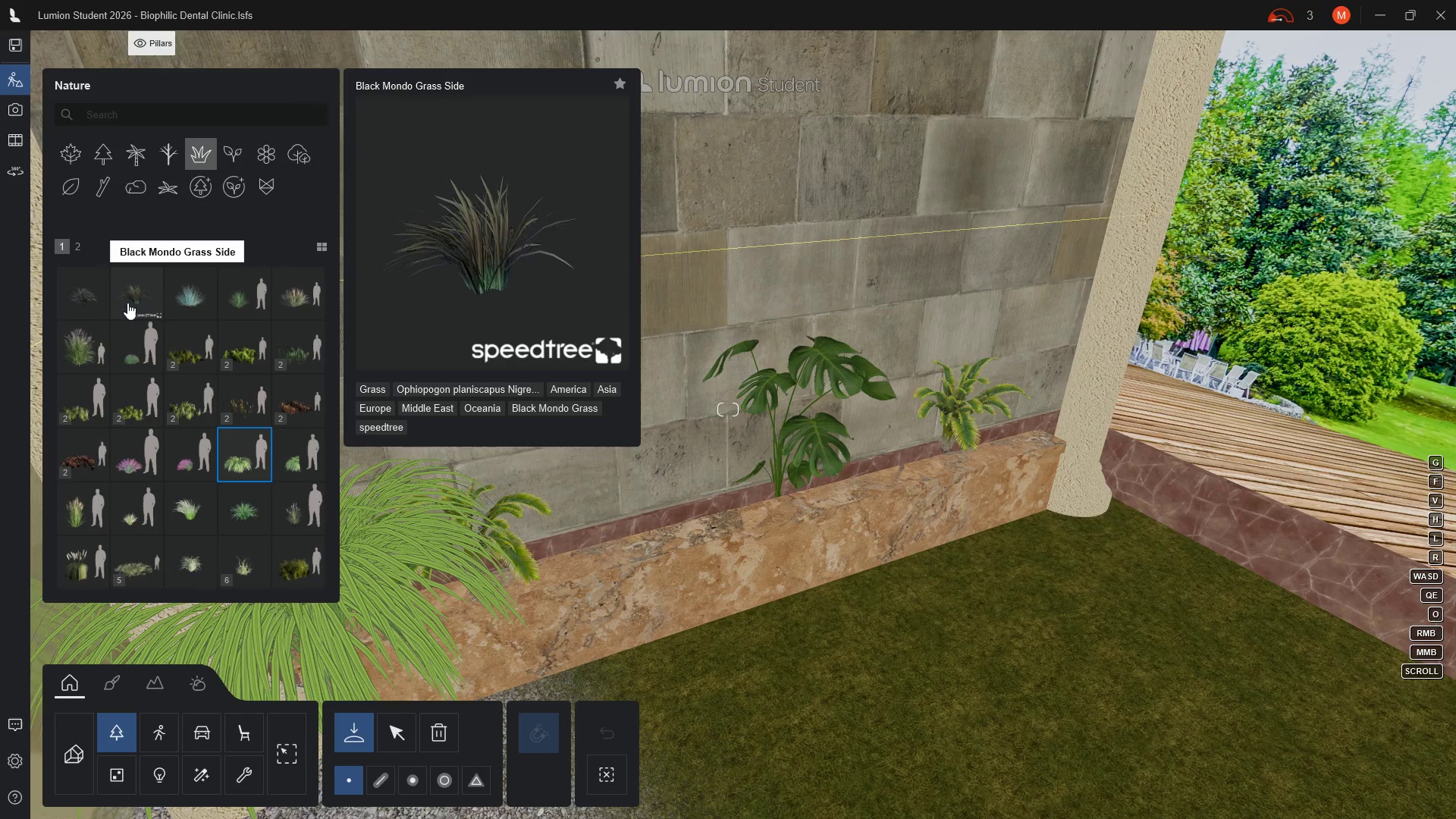 
left_click([237, 306])
 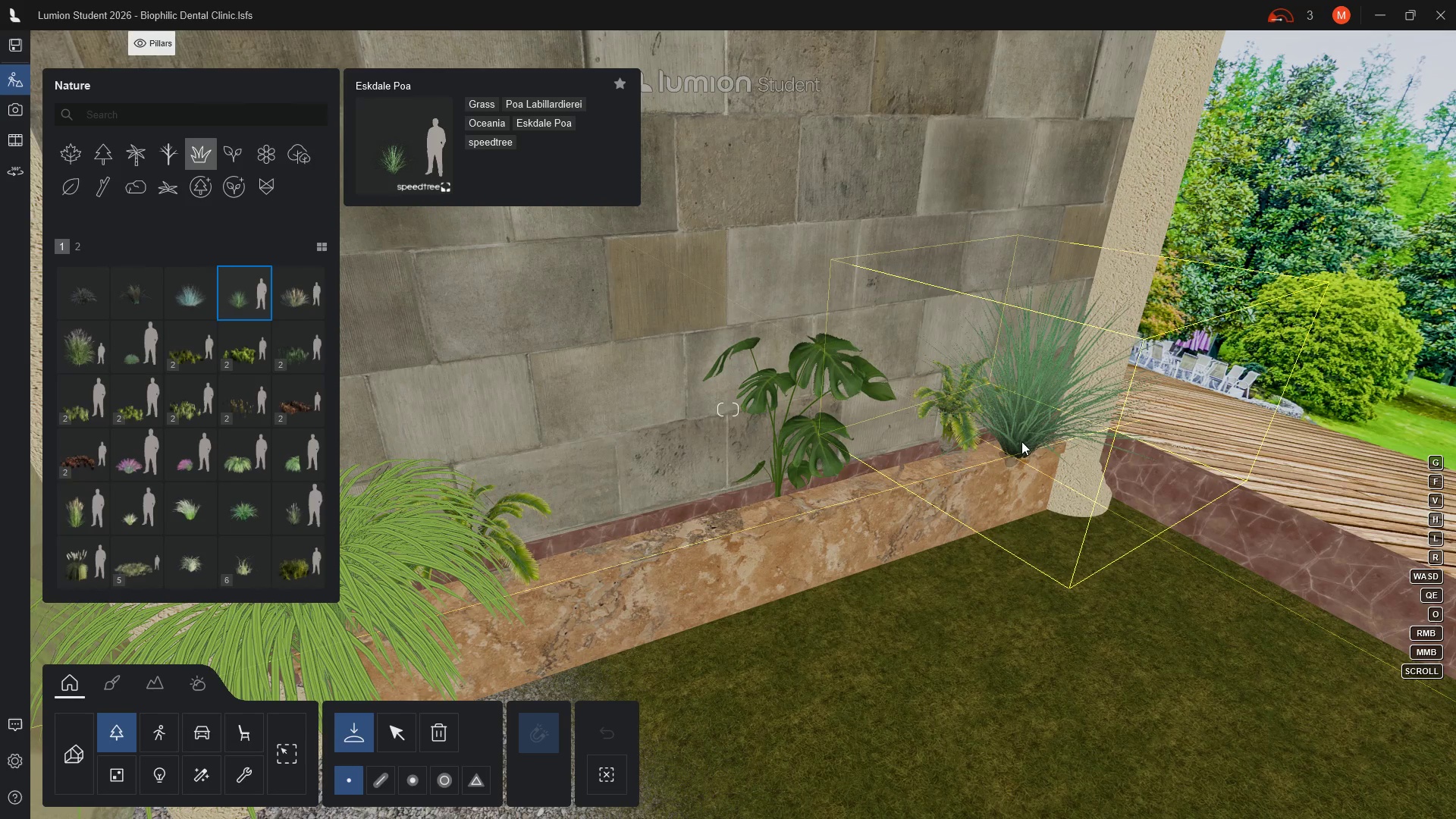 
wait(12.02)
 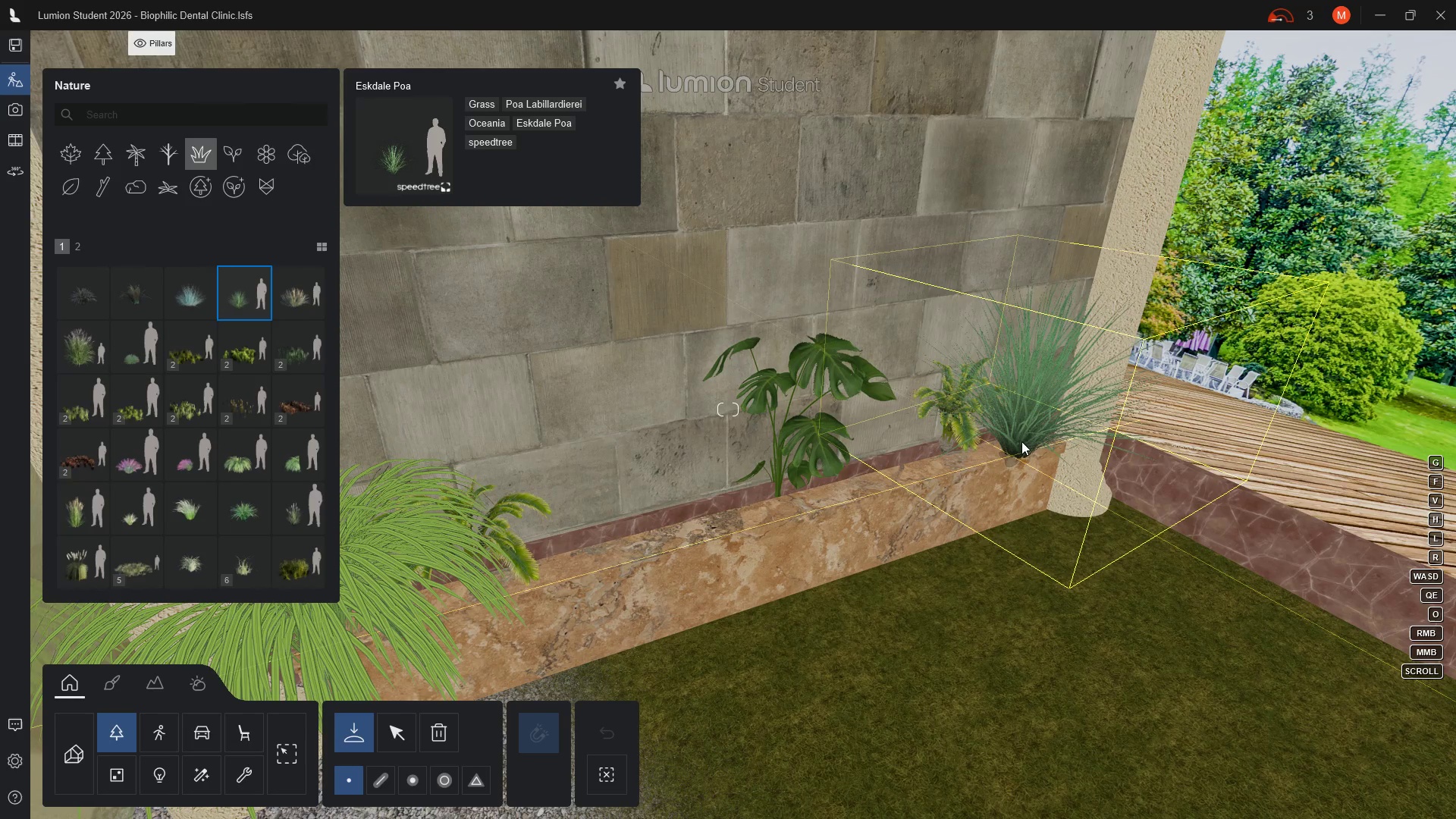 
left_click([1007, 431])
 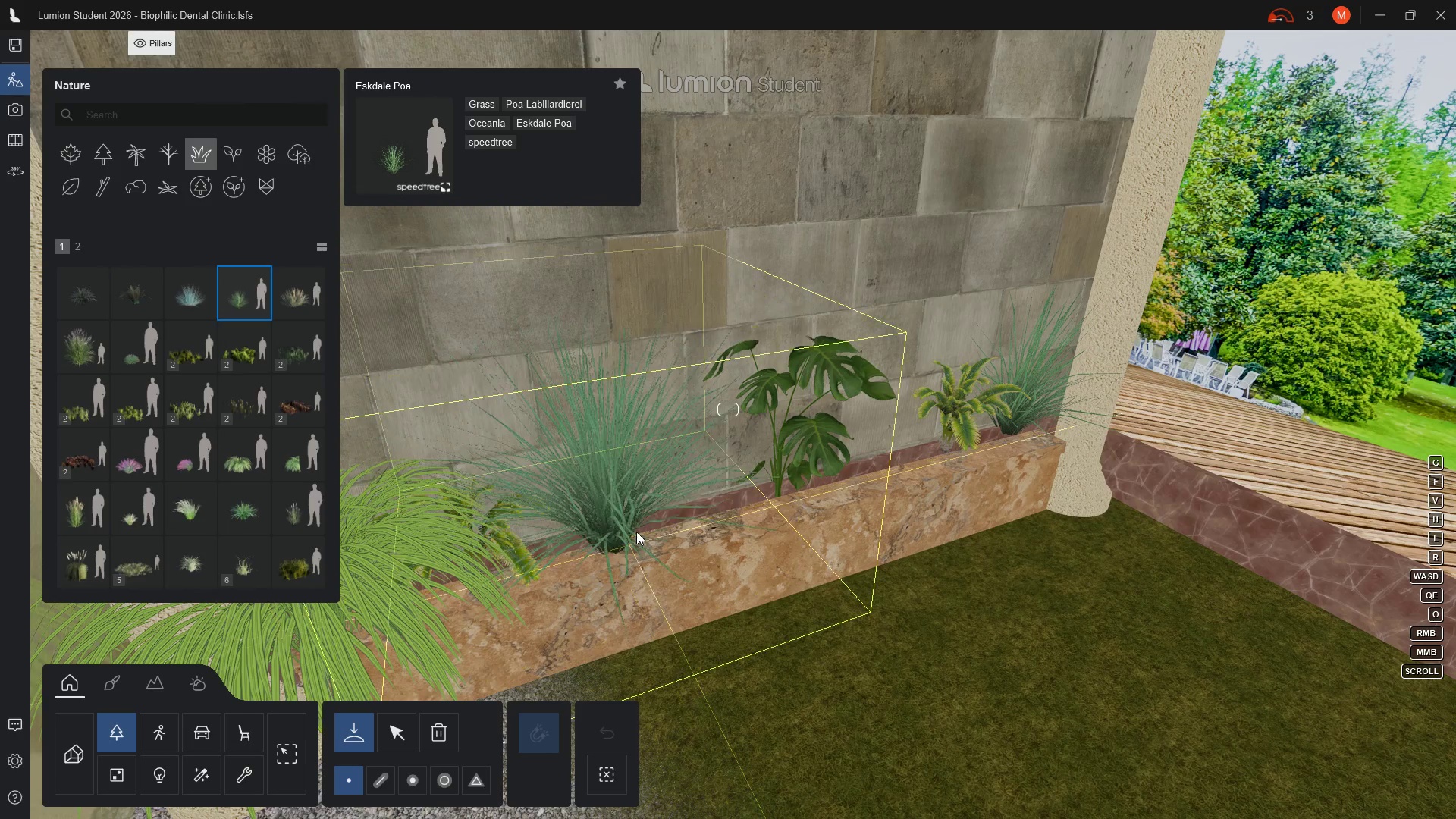 
wait(6.0)
 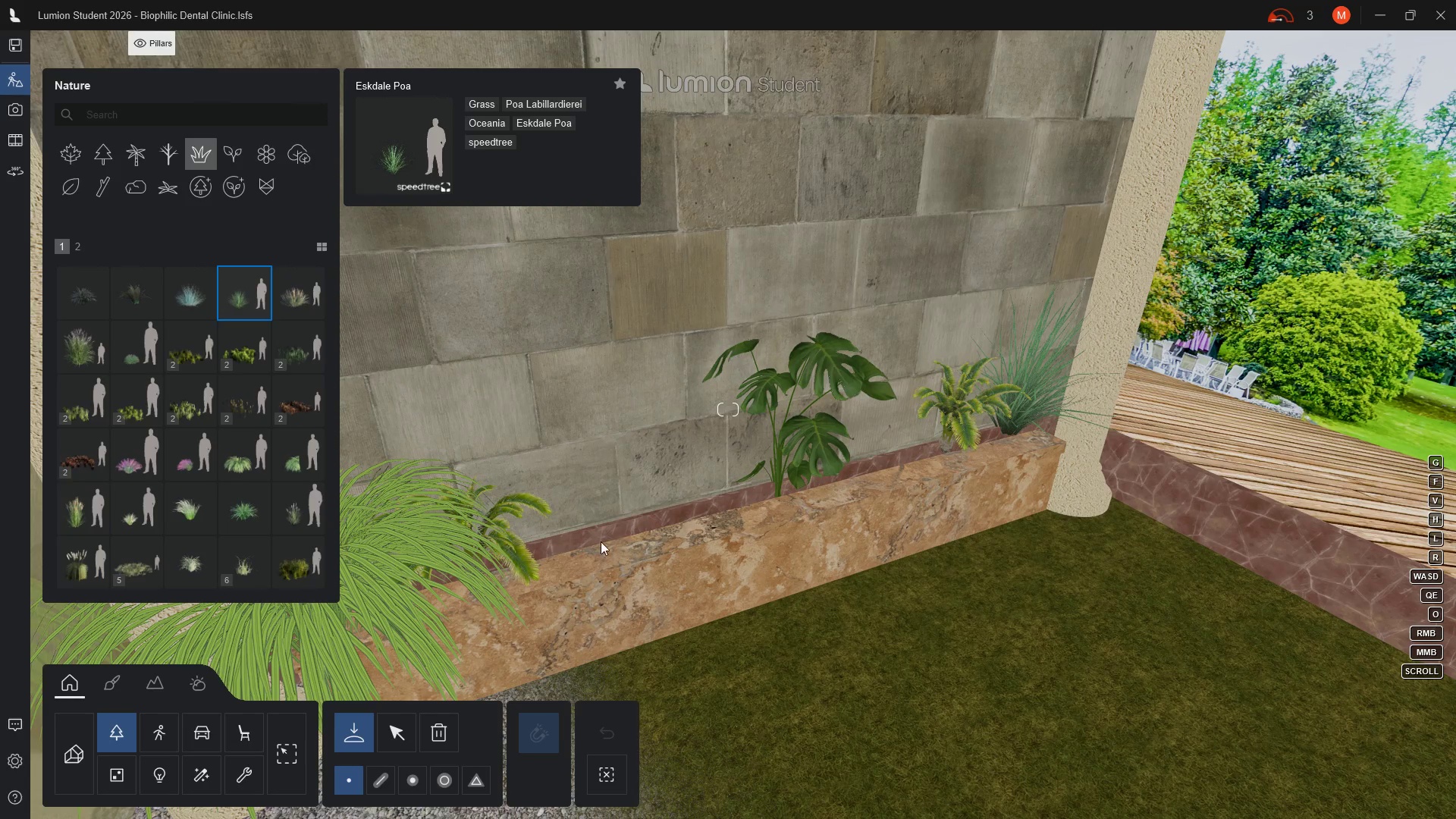 
left_click([628, 528])
 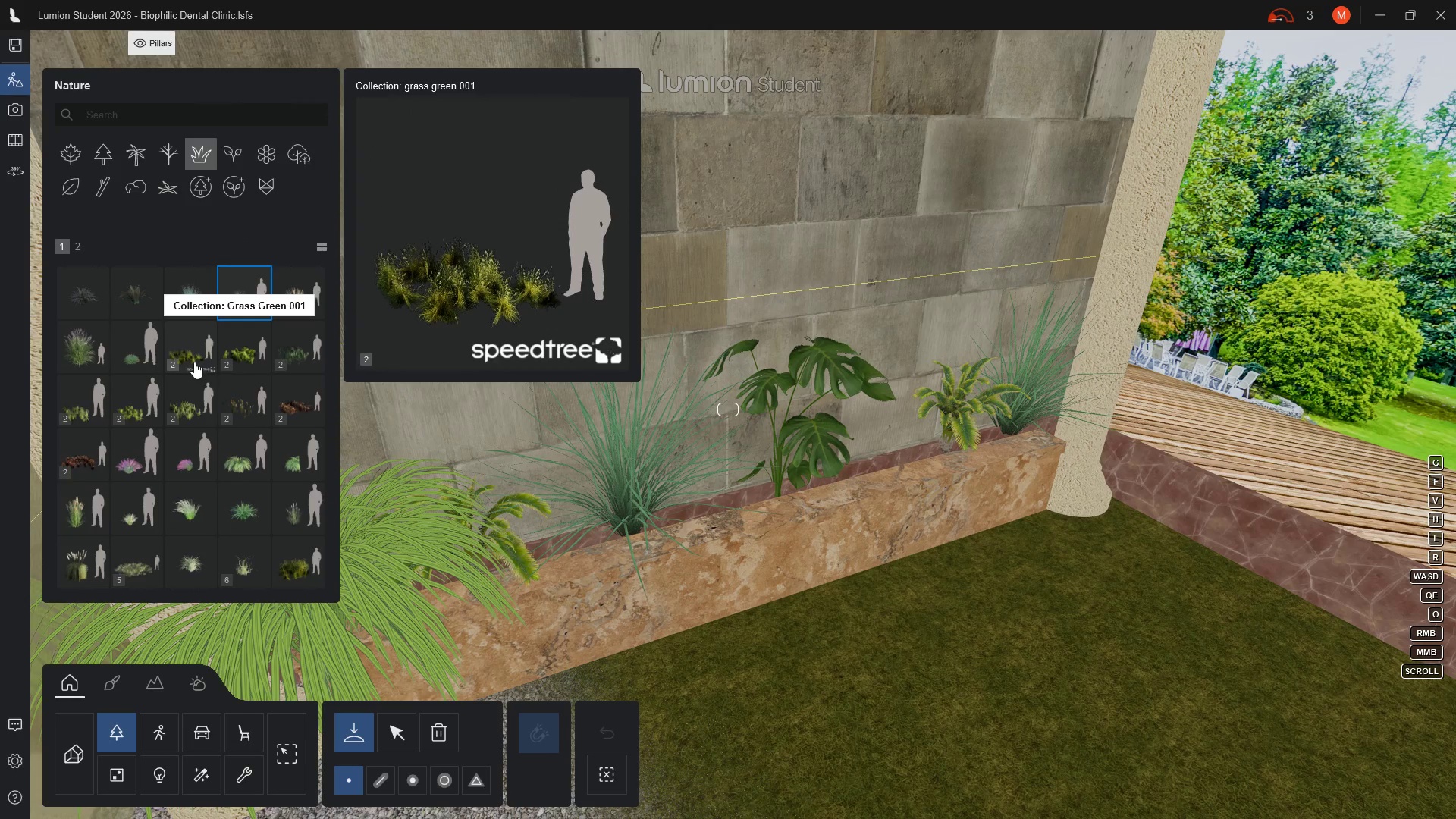 
wait(6.7)
 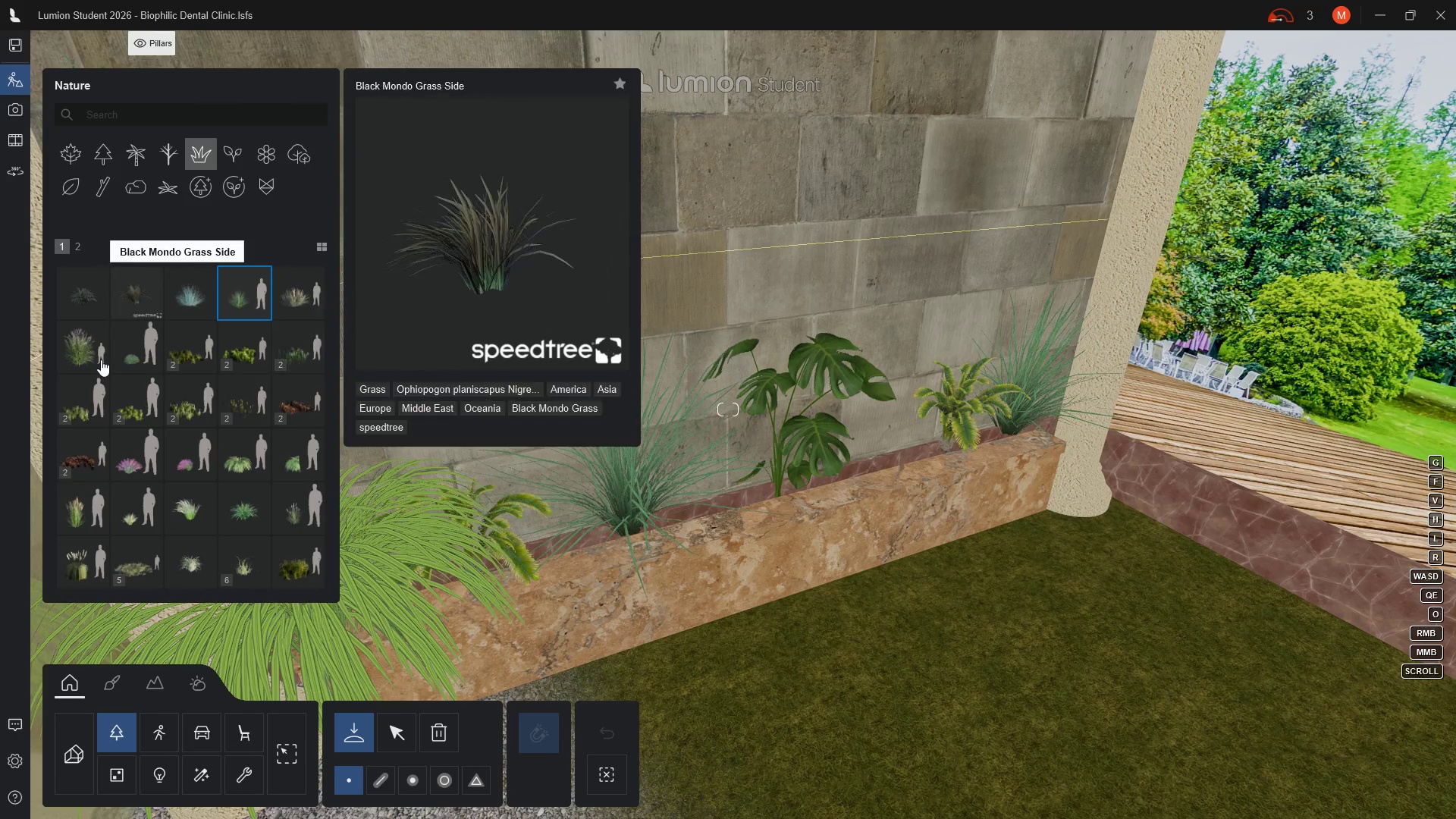 
mouse_move([264, 463])
 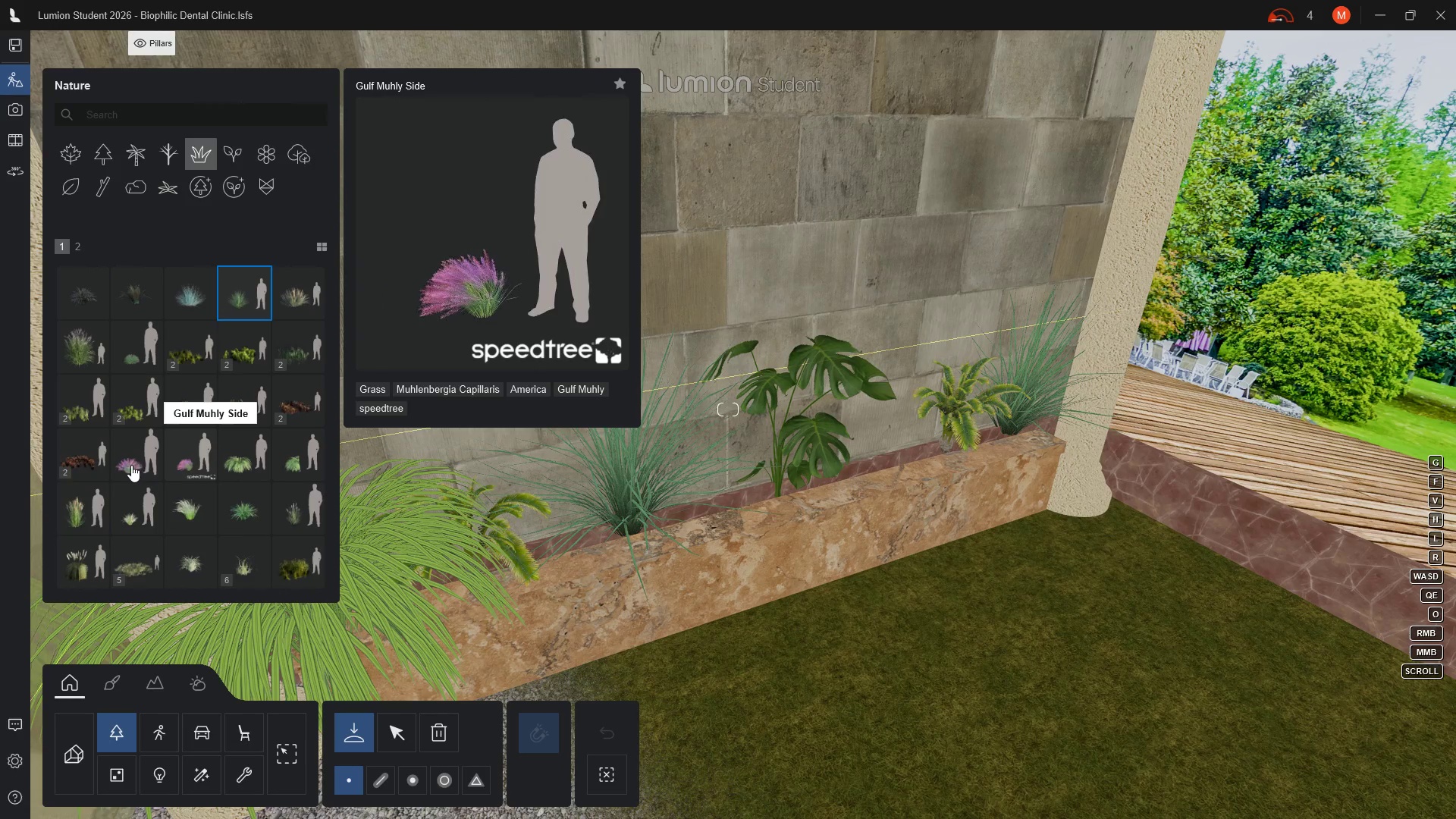 
wait(10.43)
 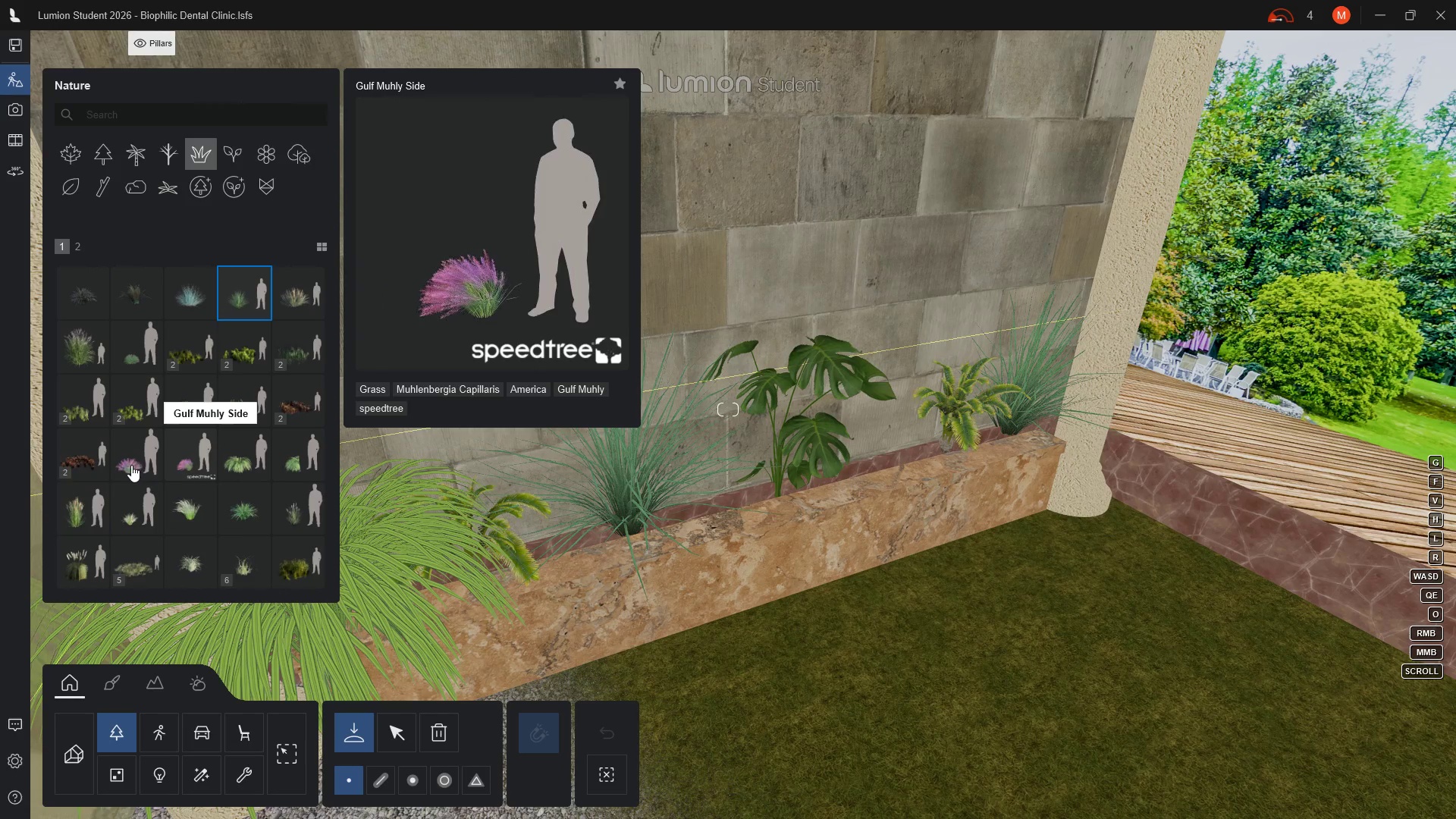 
mouse_move([202, 566])
 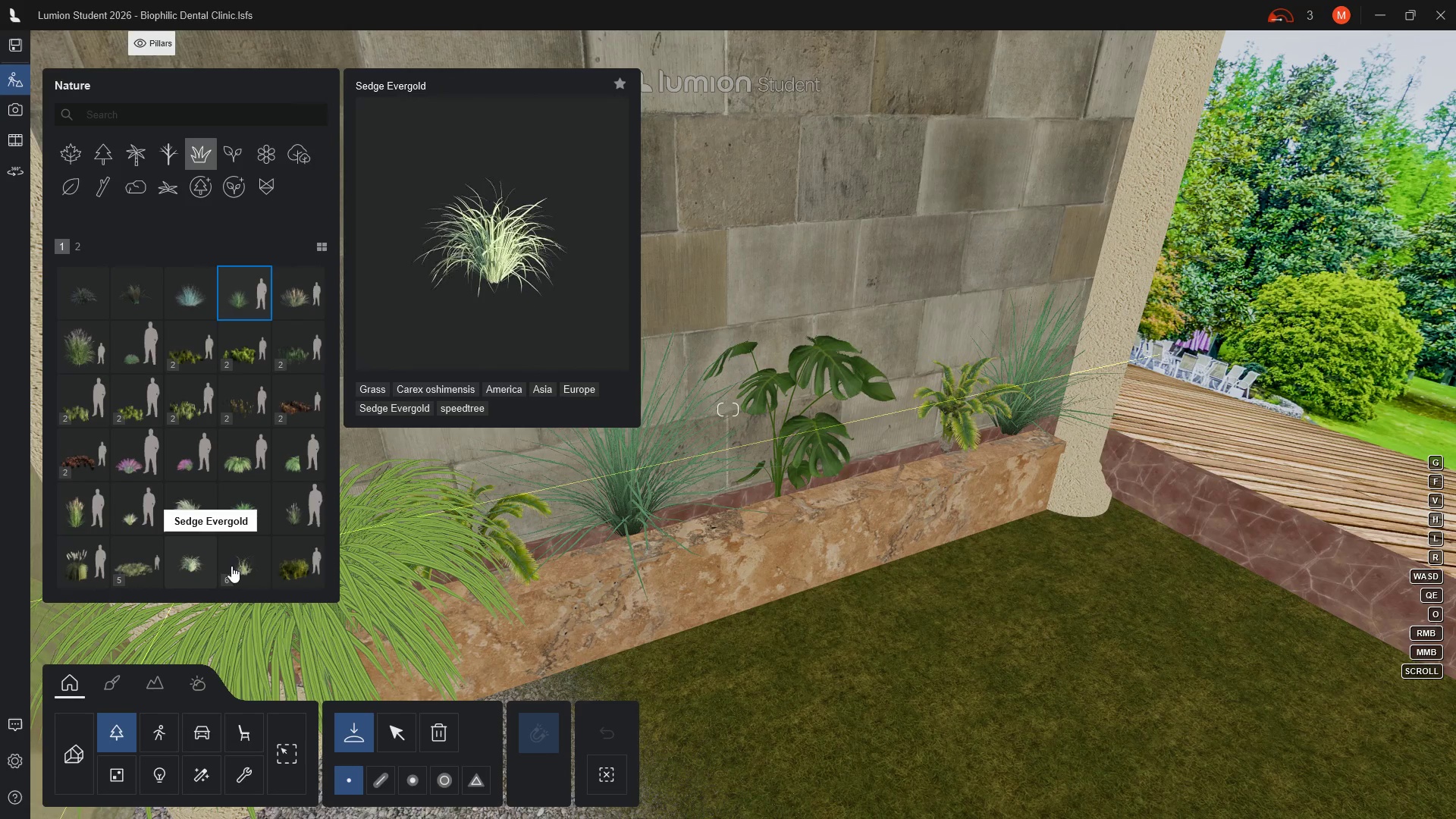 
mouse_move([271, 565])
 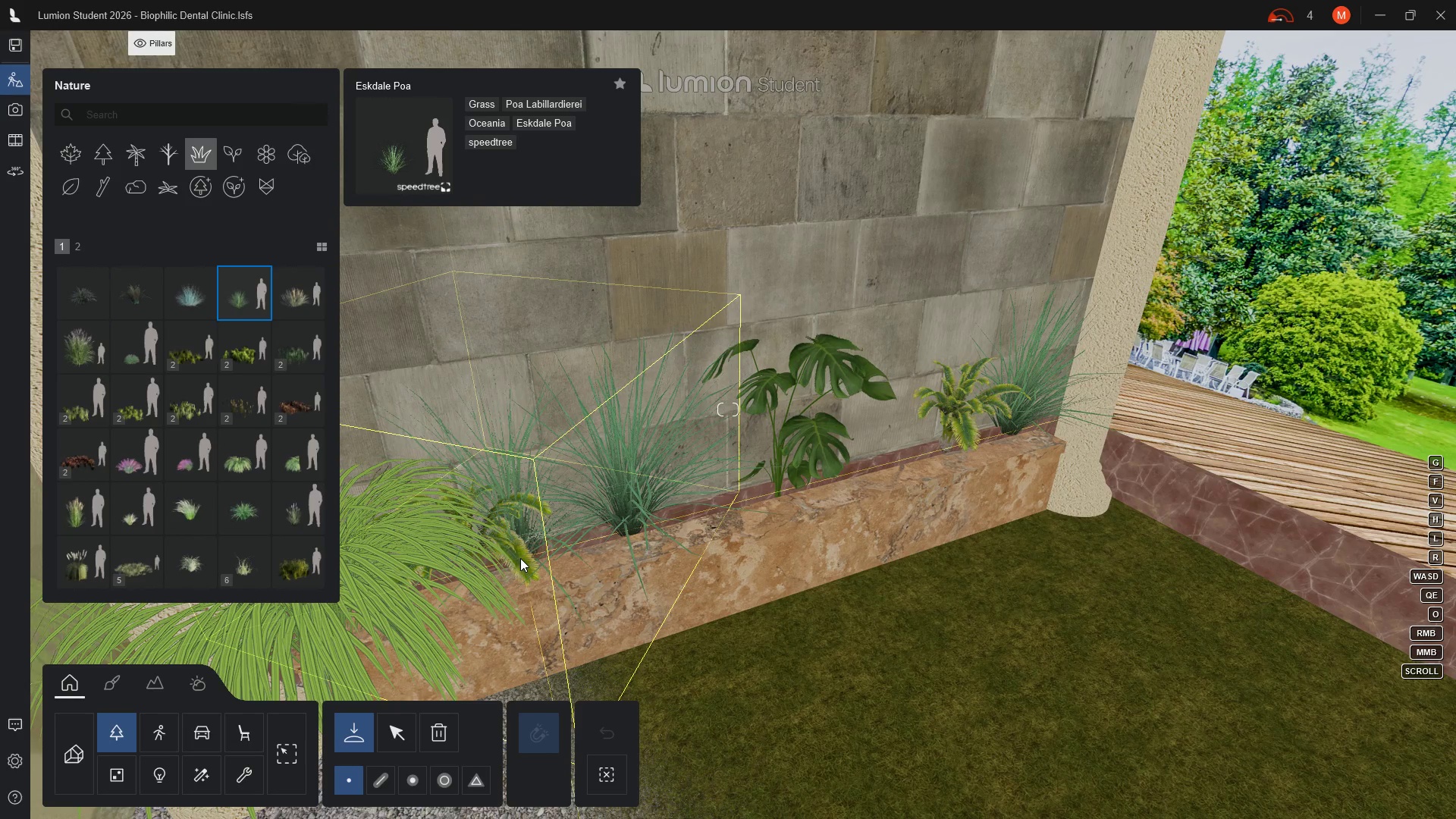 
wait(7.19)
 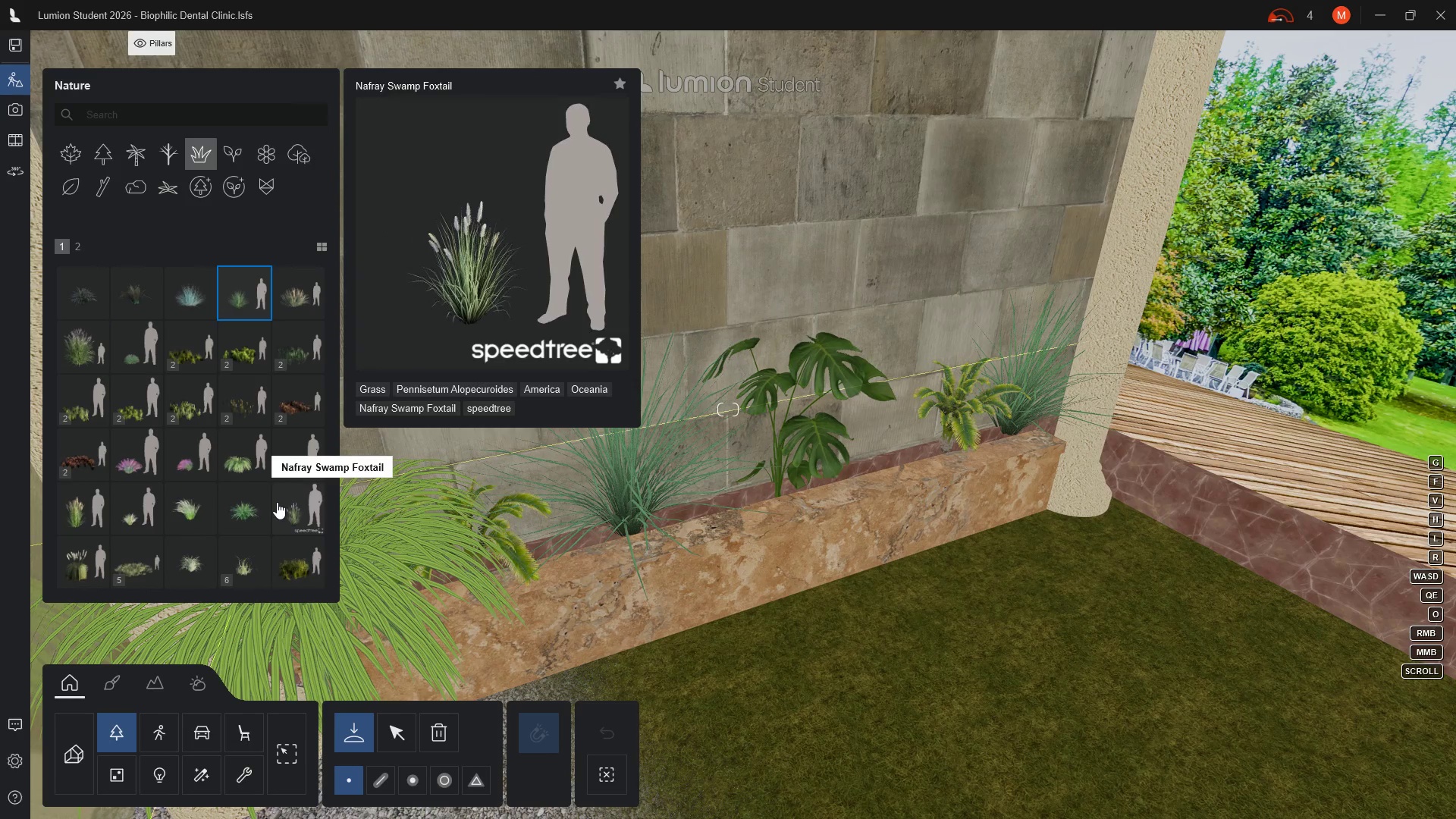 
left_click([397, 733])
 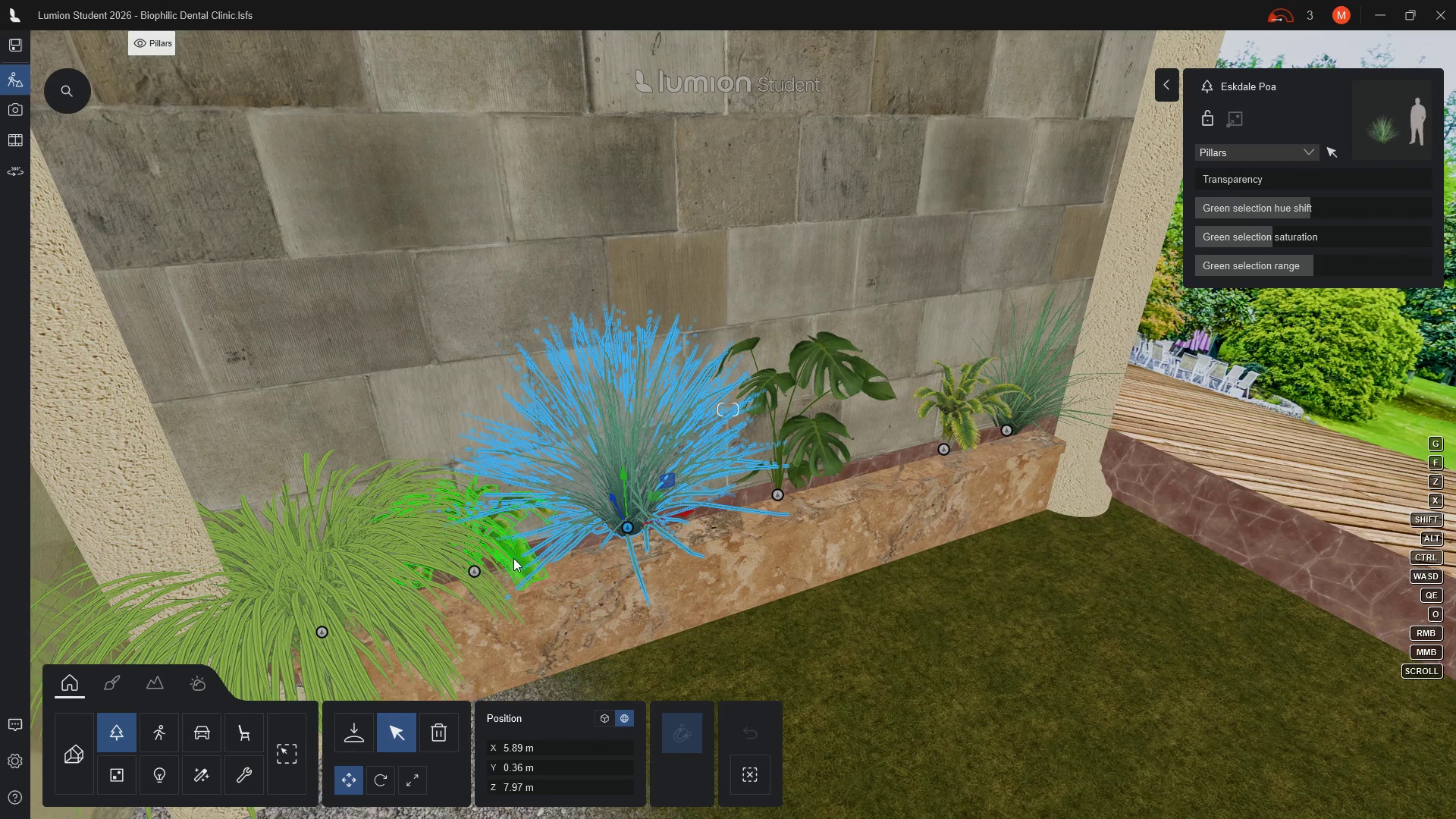 
hold_key(key=D, duration=0.62)
 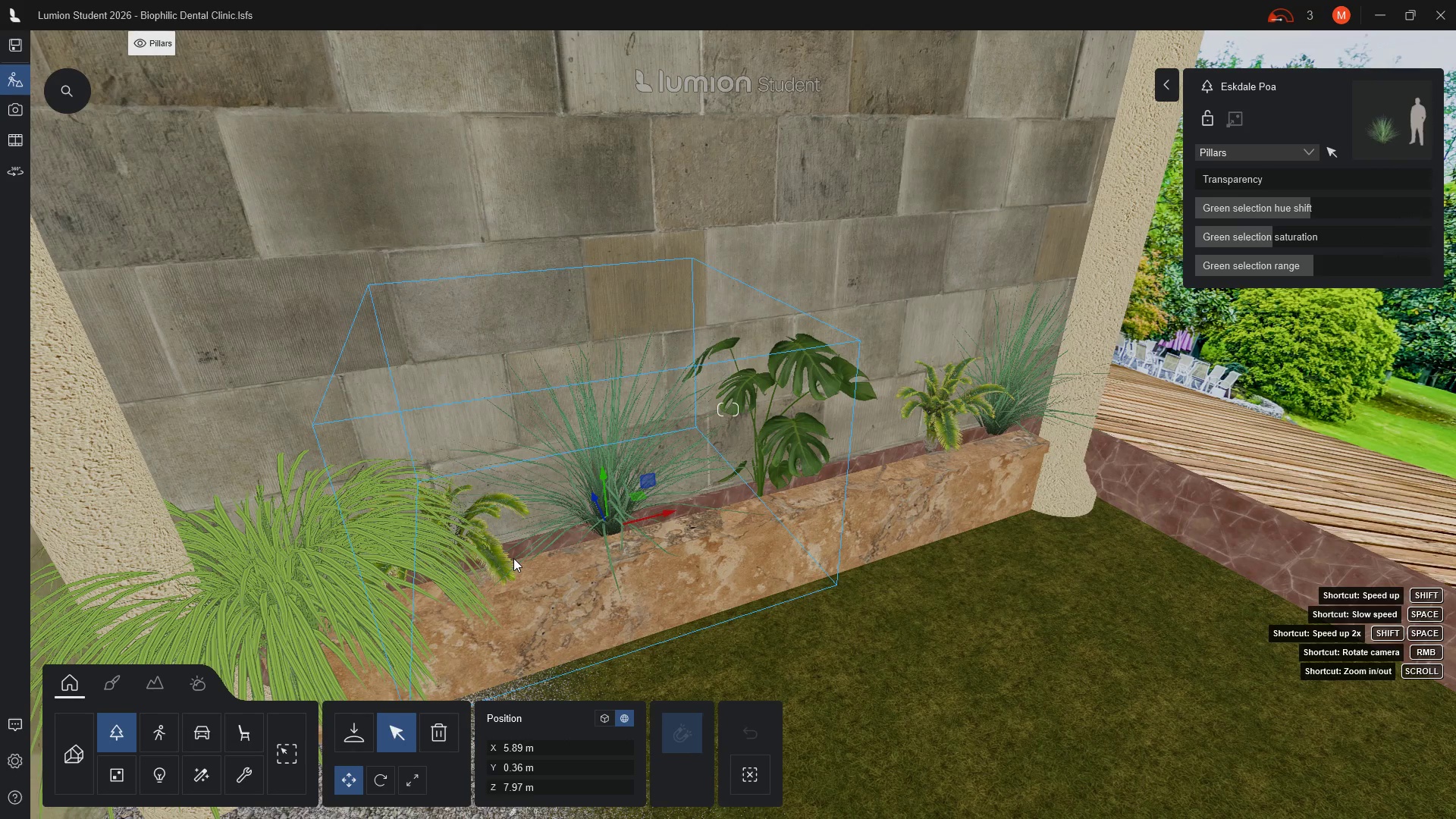 
hold_key(key=D, duration=0.31)
 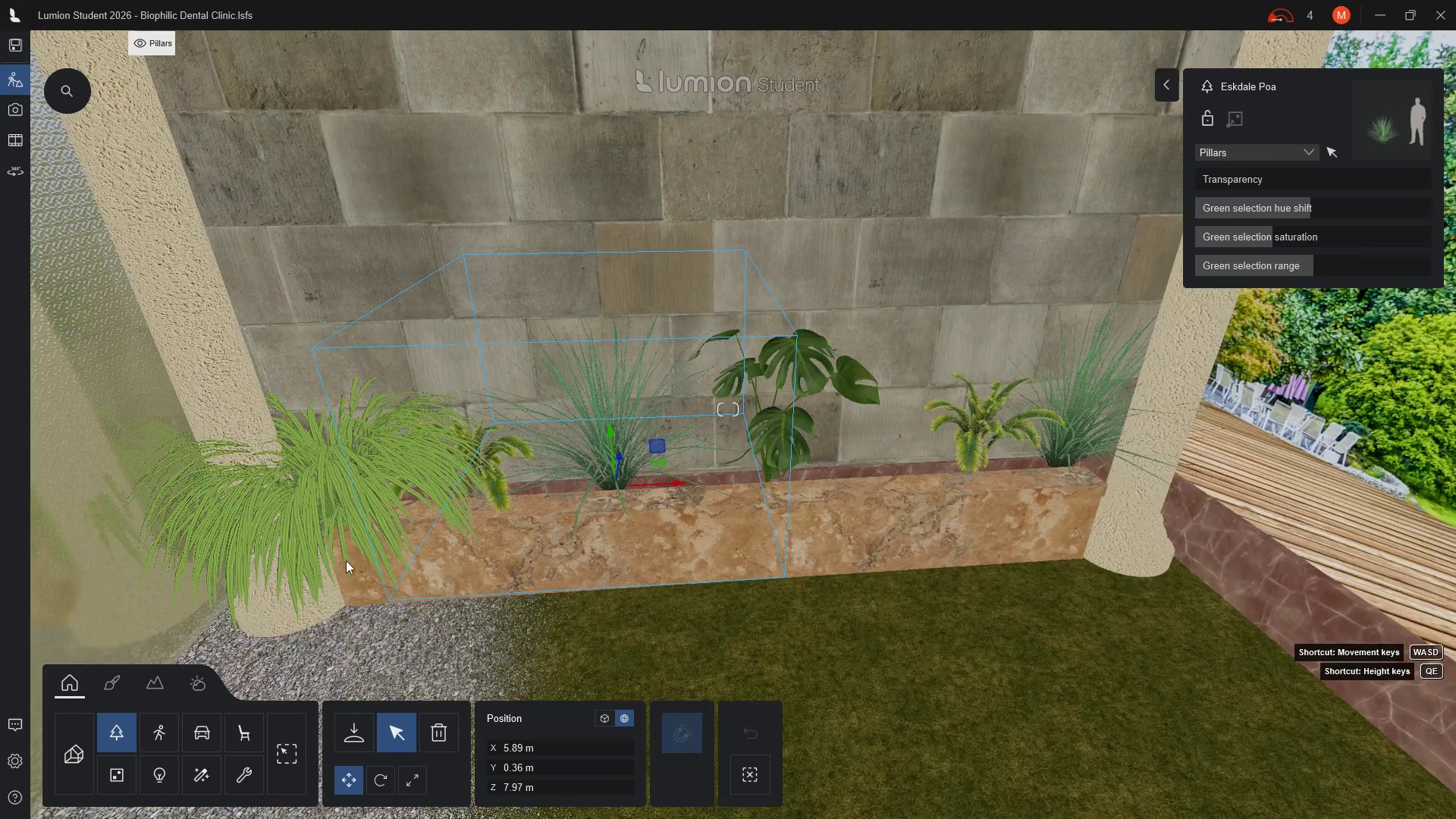 
key(D)
 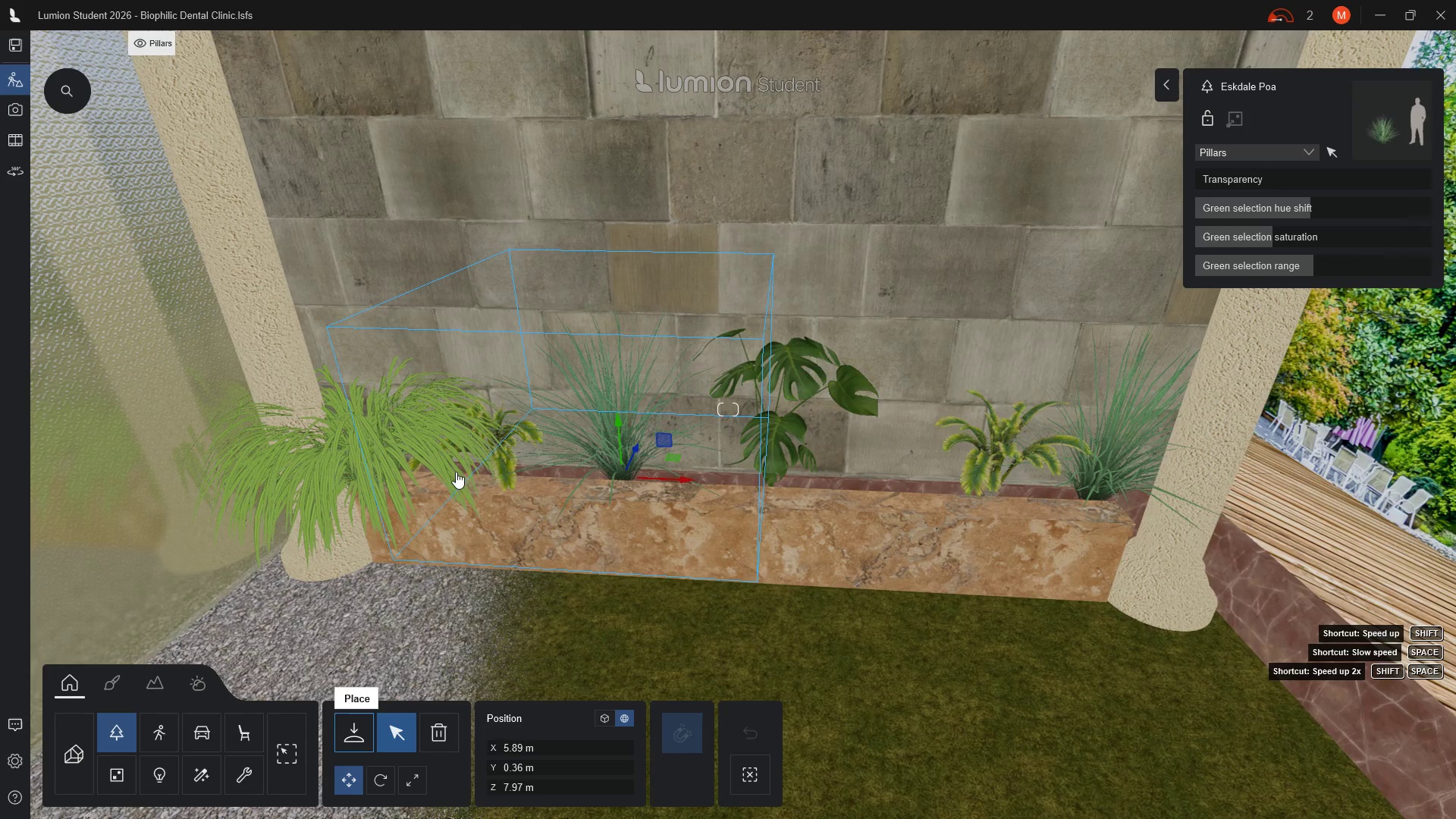 
wait(9.31)
 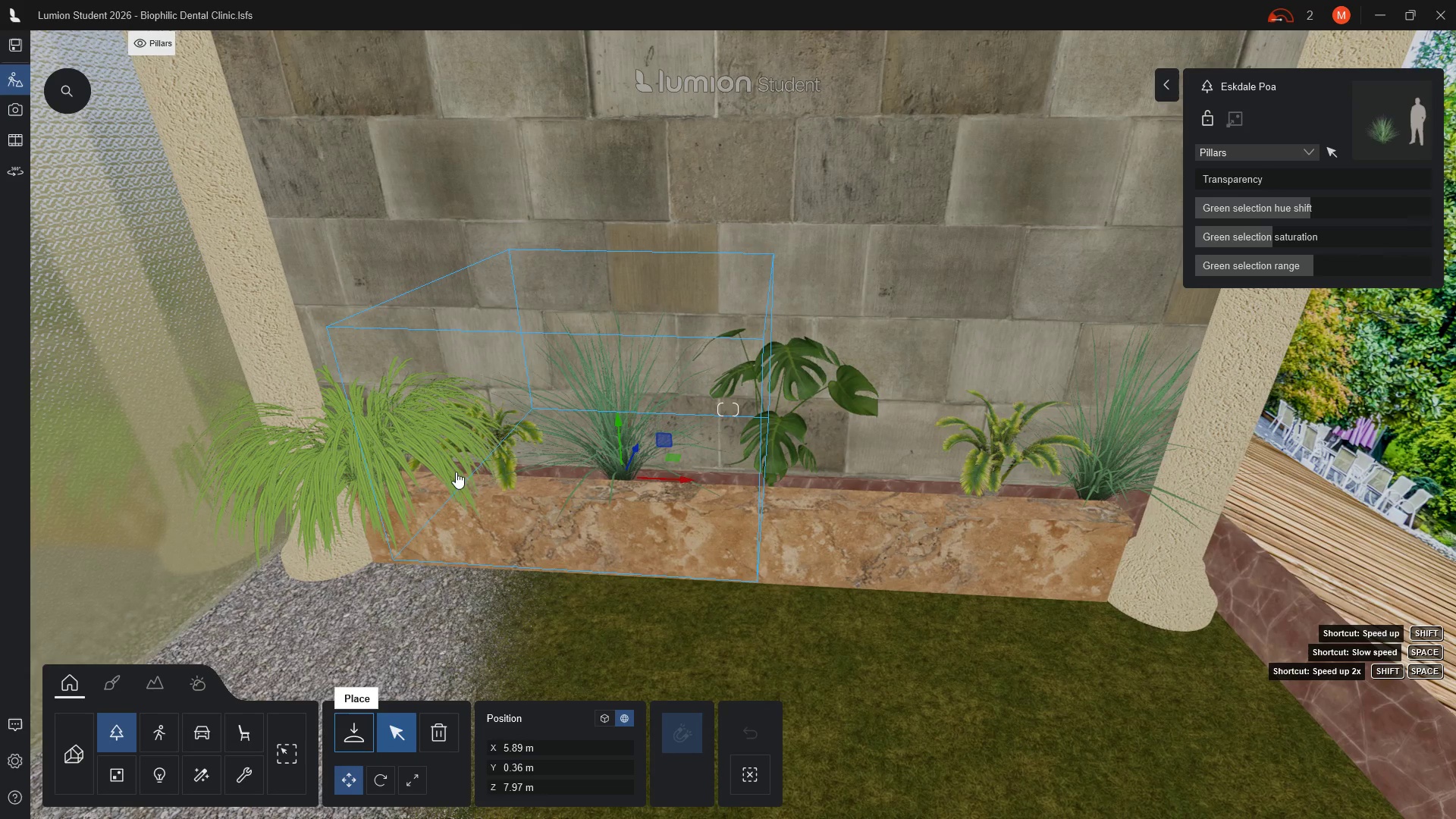 
left_click_drag(start_coordinate=[558, 475], to_coordinate=[592, 472])
 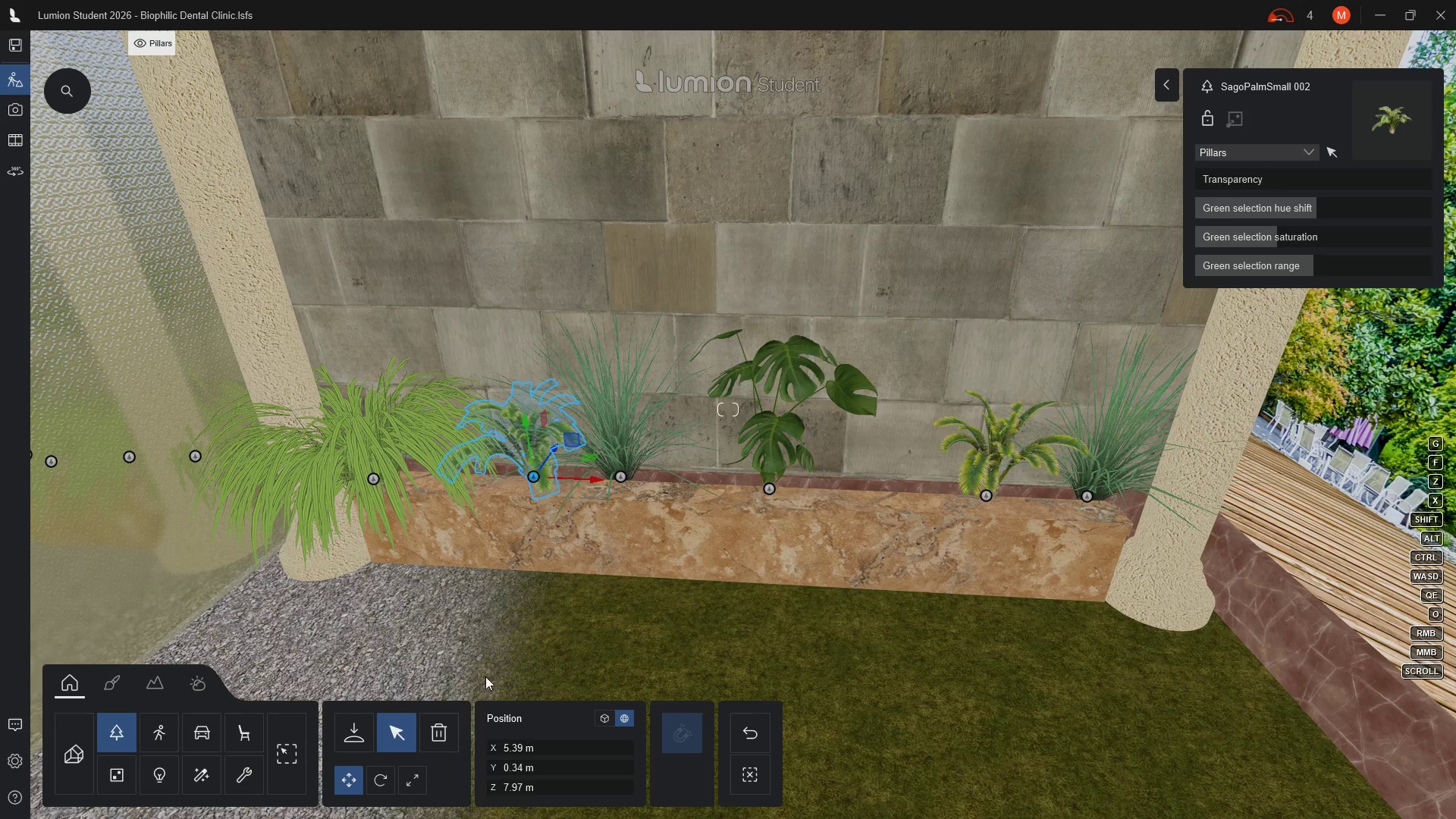 
left_click([378, 783])
 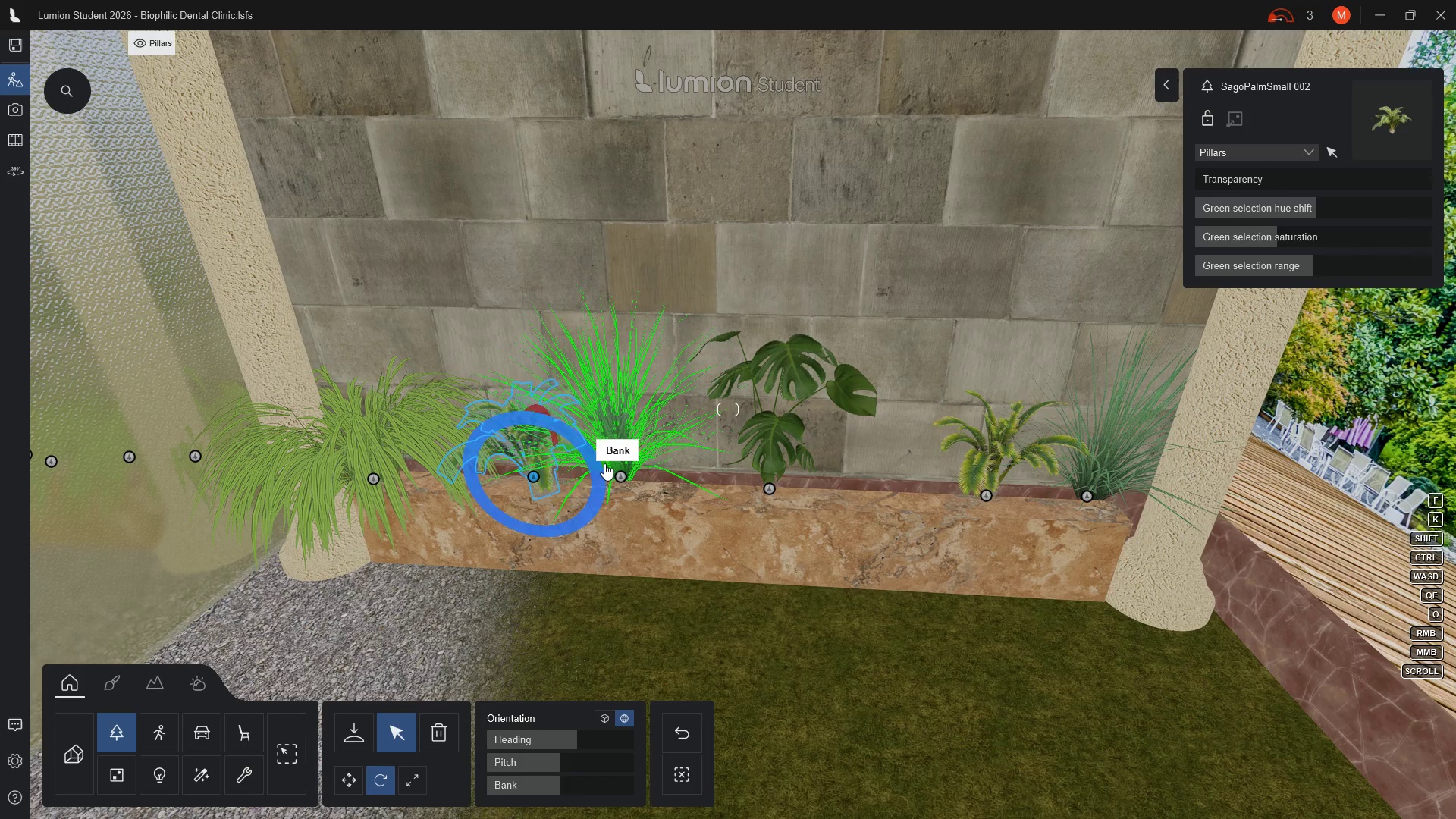 
left_click_drag(start_coordinate=[601, 473], to_coordinate=[401, 472])
 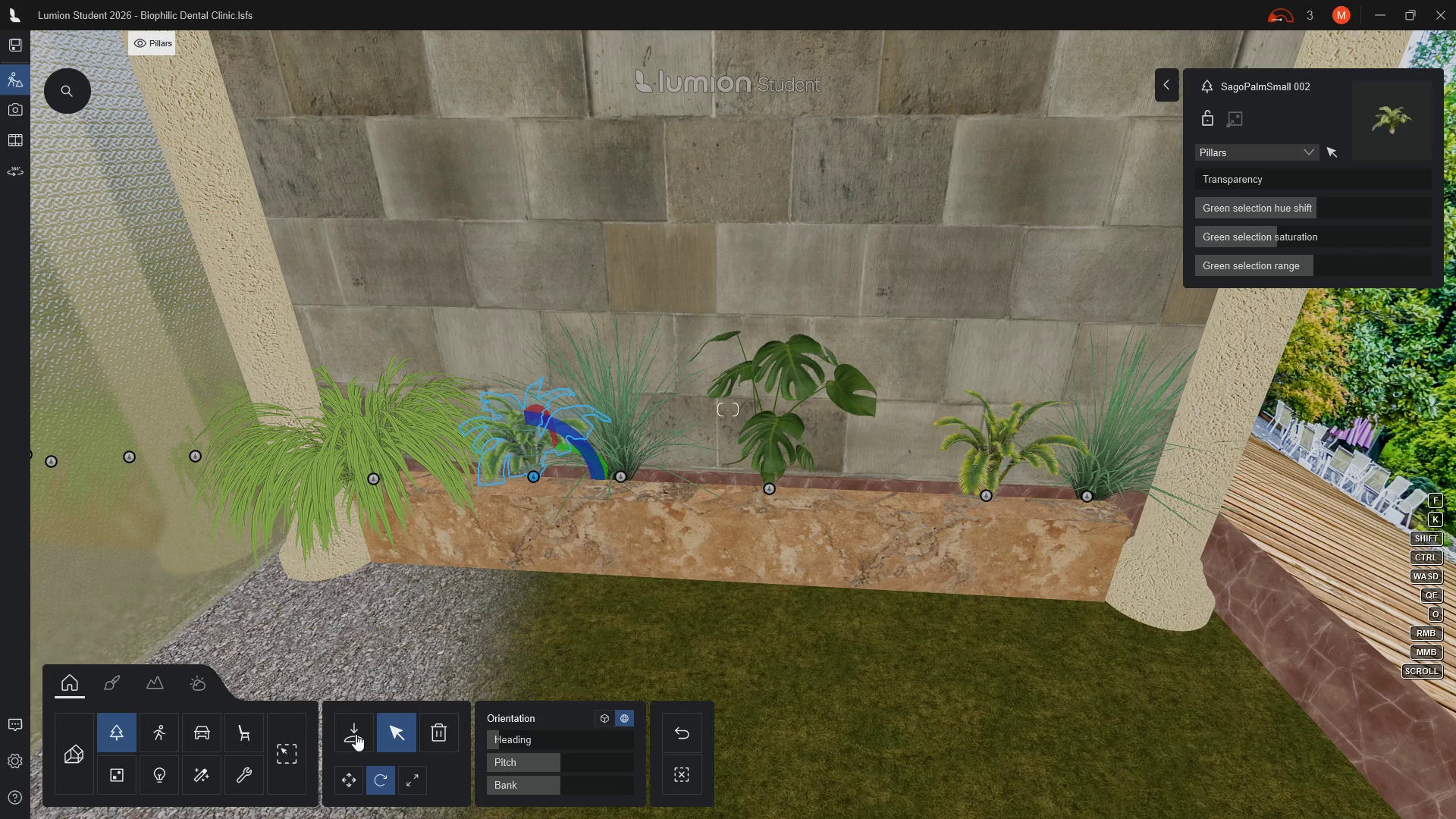 
left_click([358, 729])
 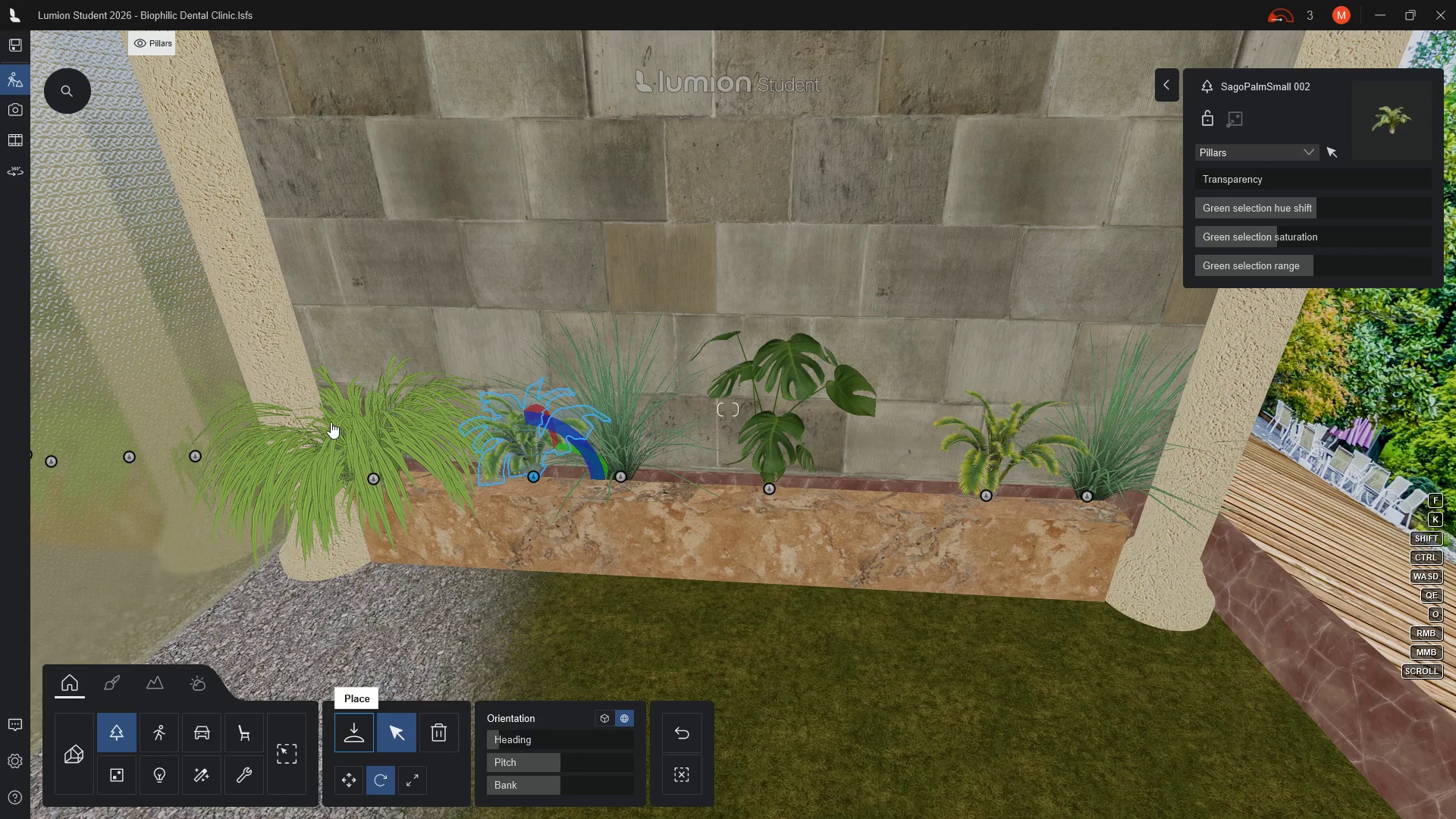 
mouse_move([297, 382])
 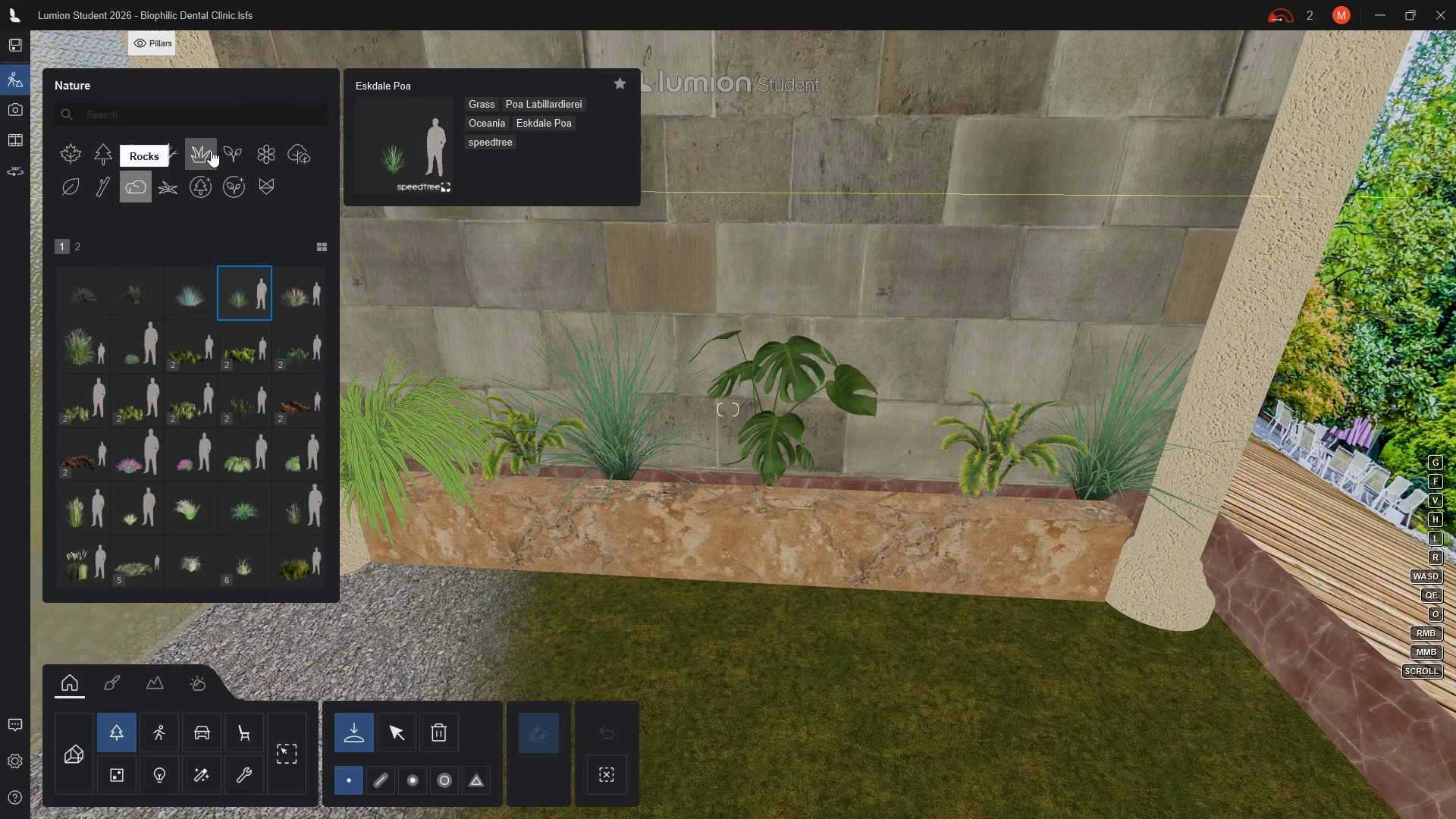 
left_click([230, 153])
 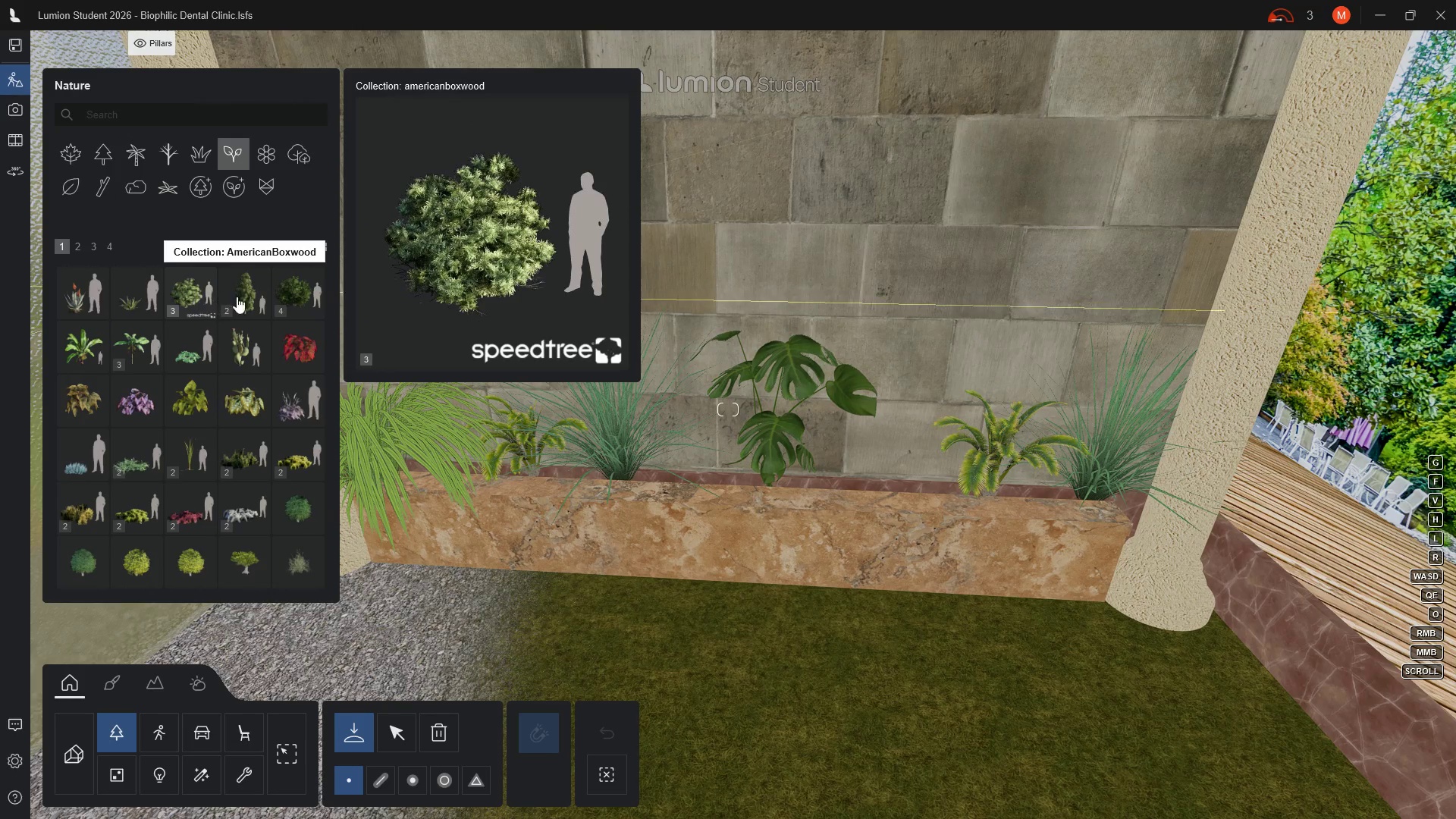 
wait(8.49)
 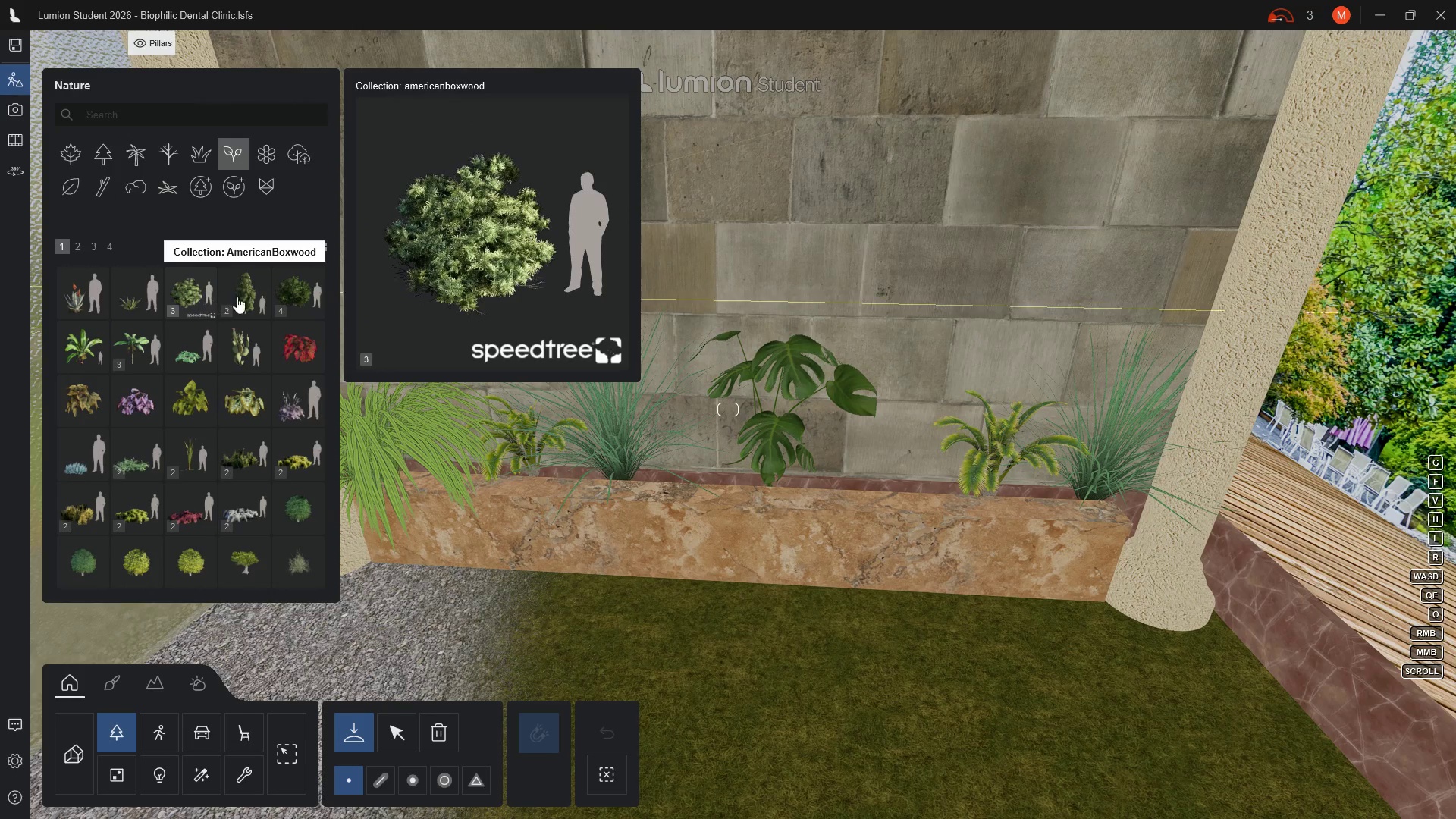 
left_click([185, 360])
 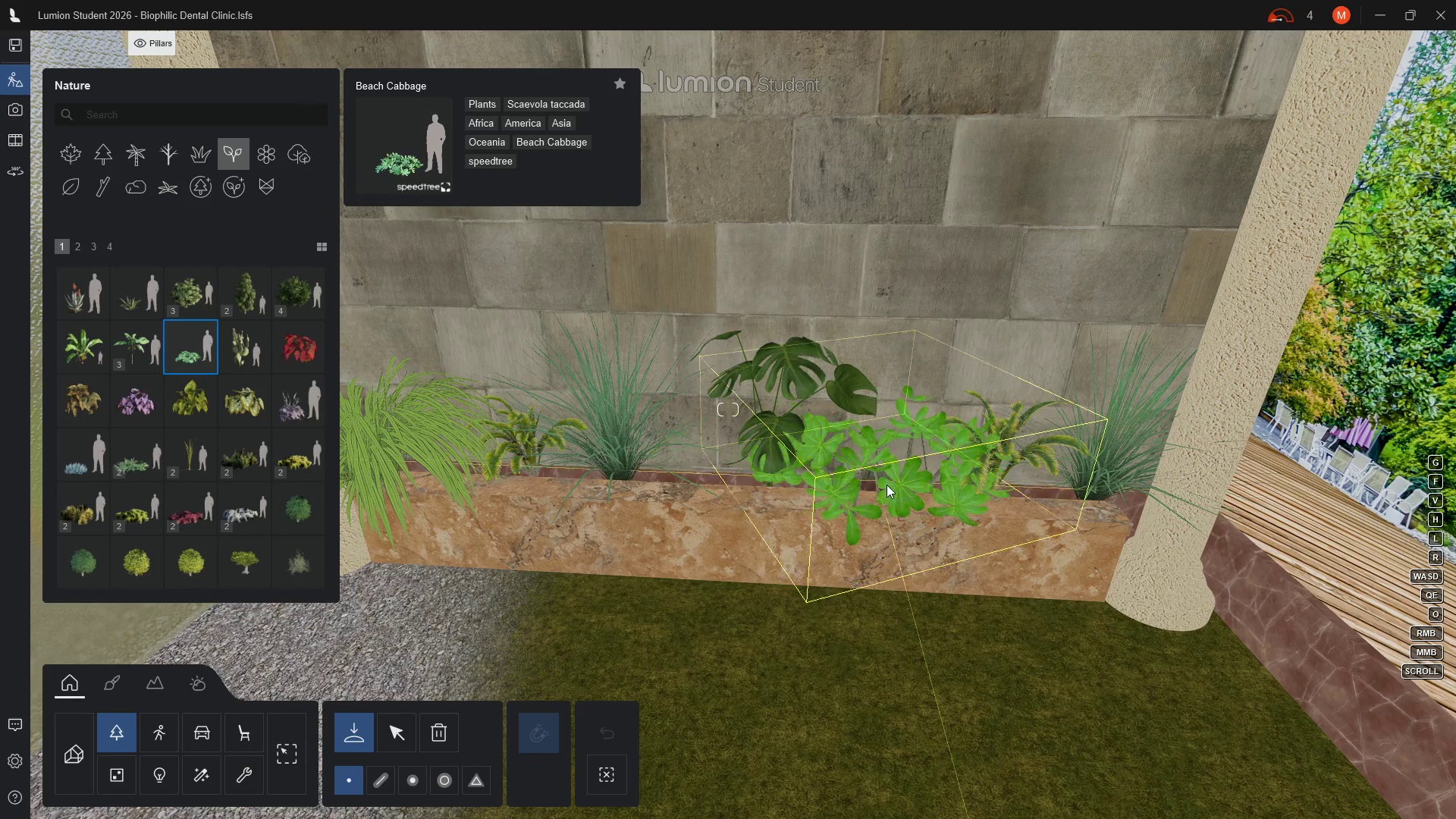 
wait(10.61)
 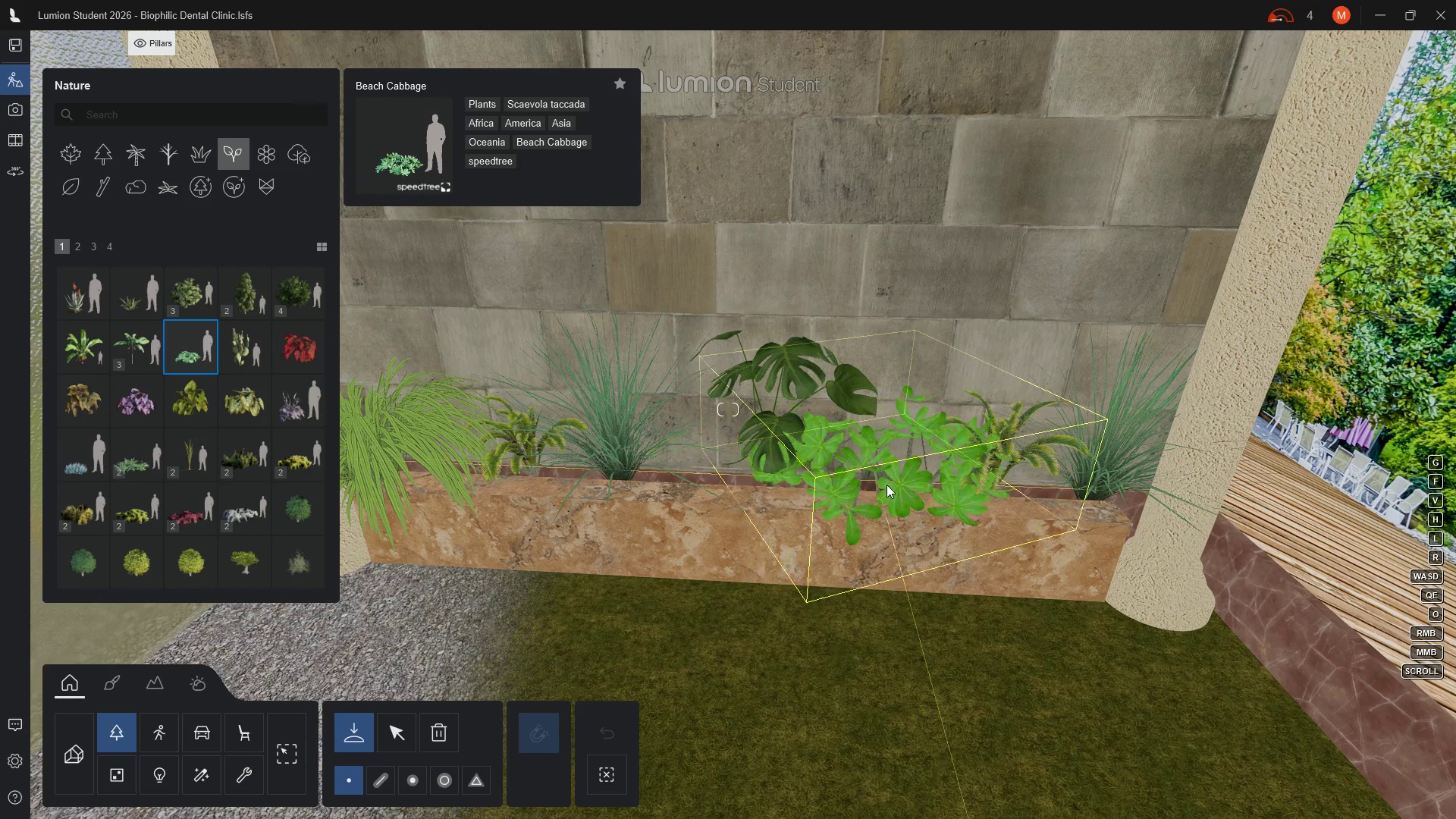 
mouse_move([218, 400])
 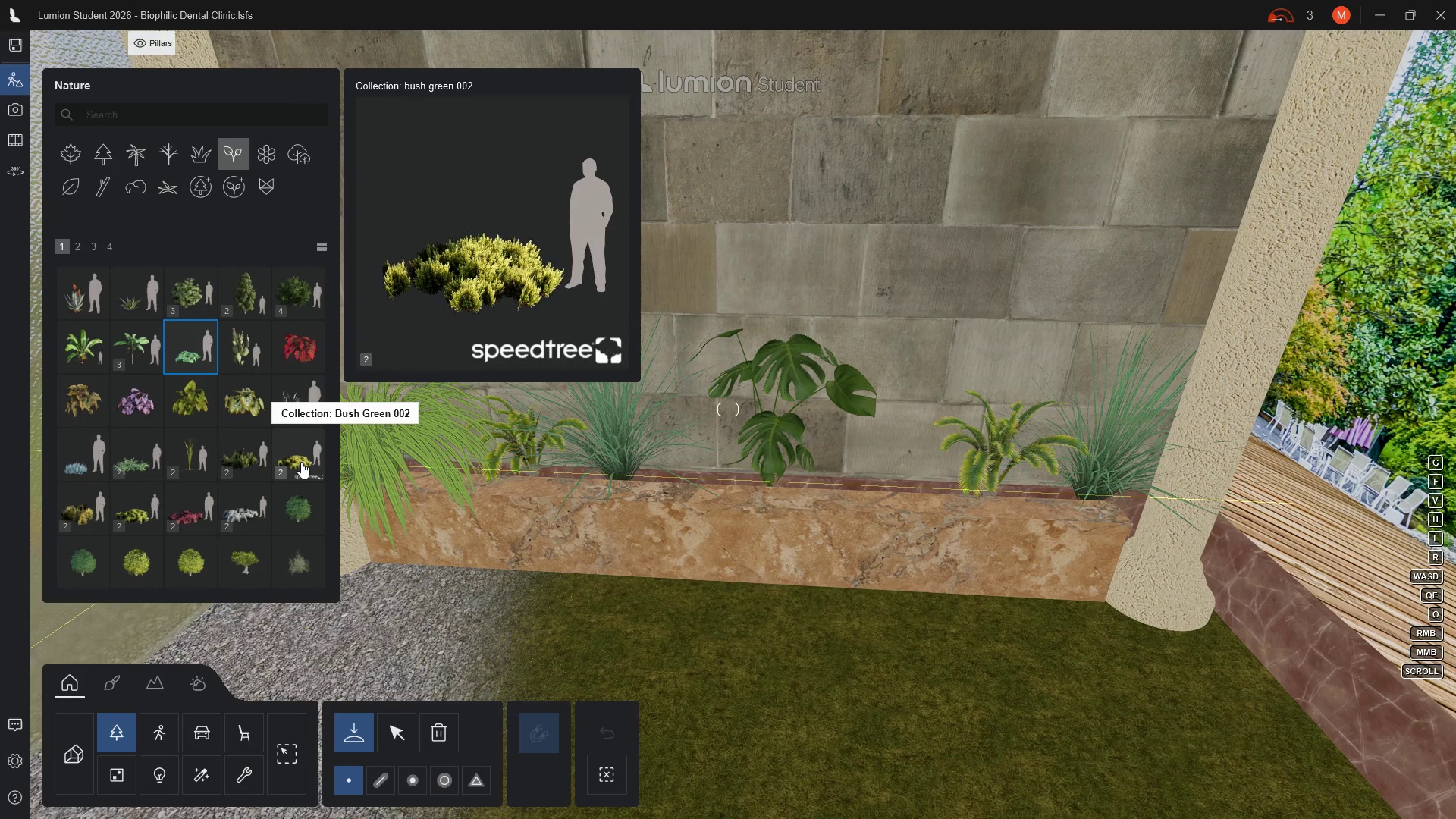 
wait(7.78)
 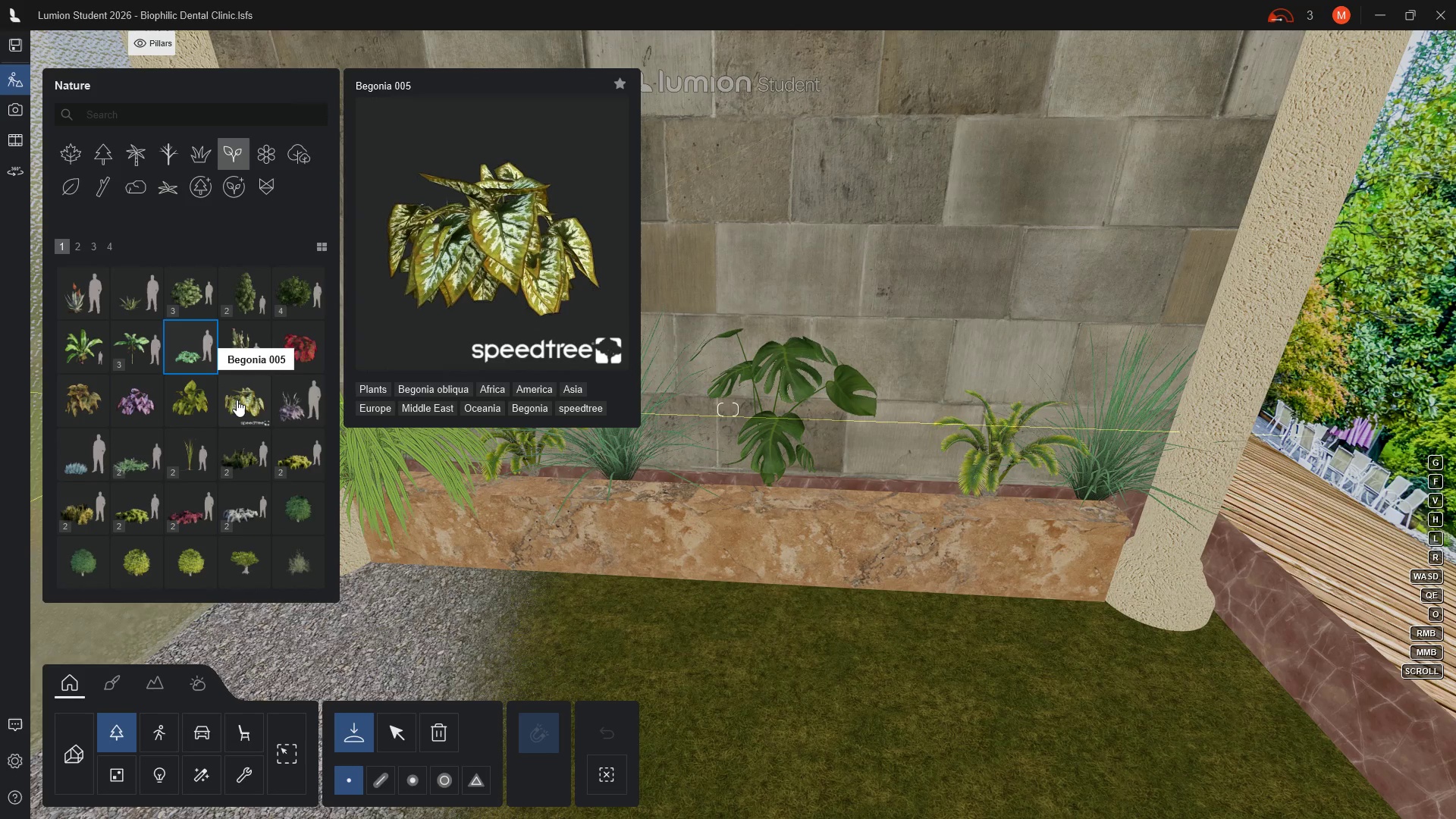 
mouse_move([177, 459])
 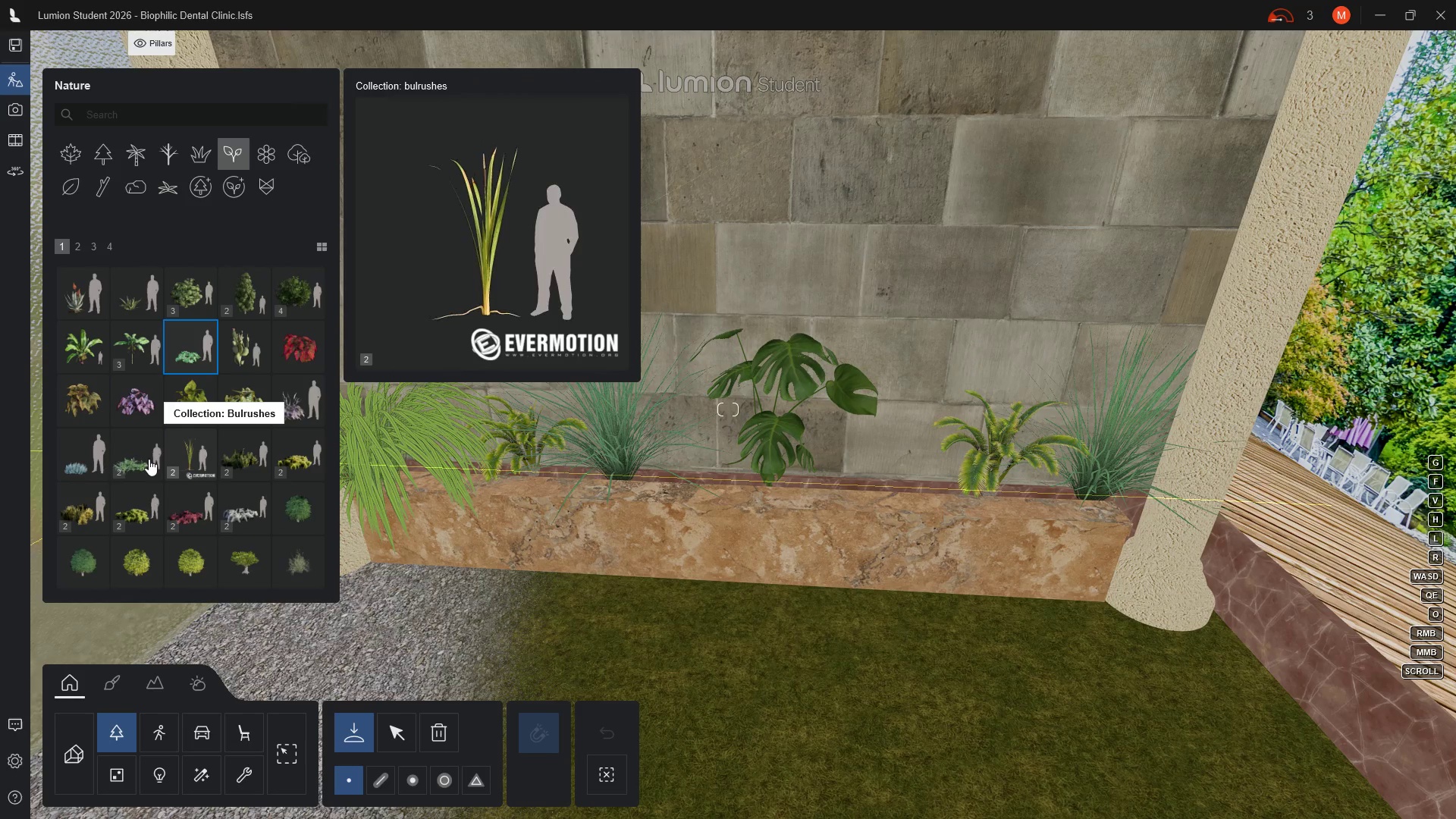 
mouse_move([126, 459])
 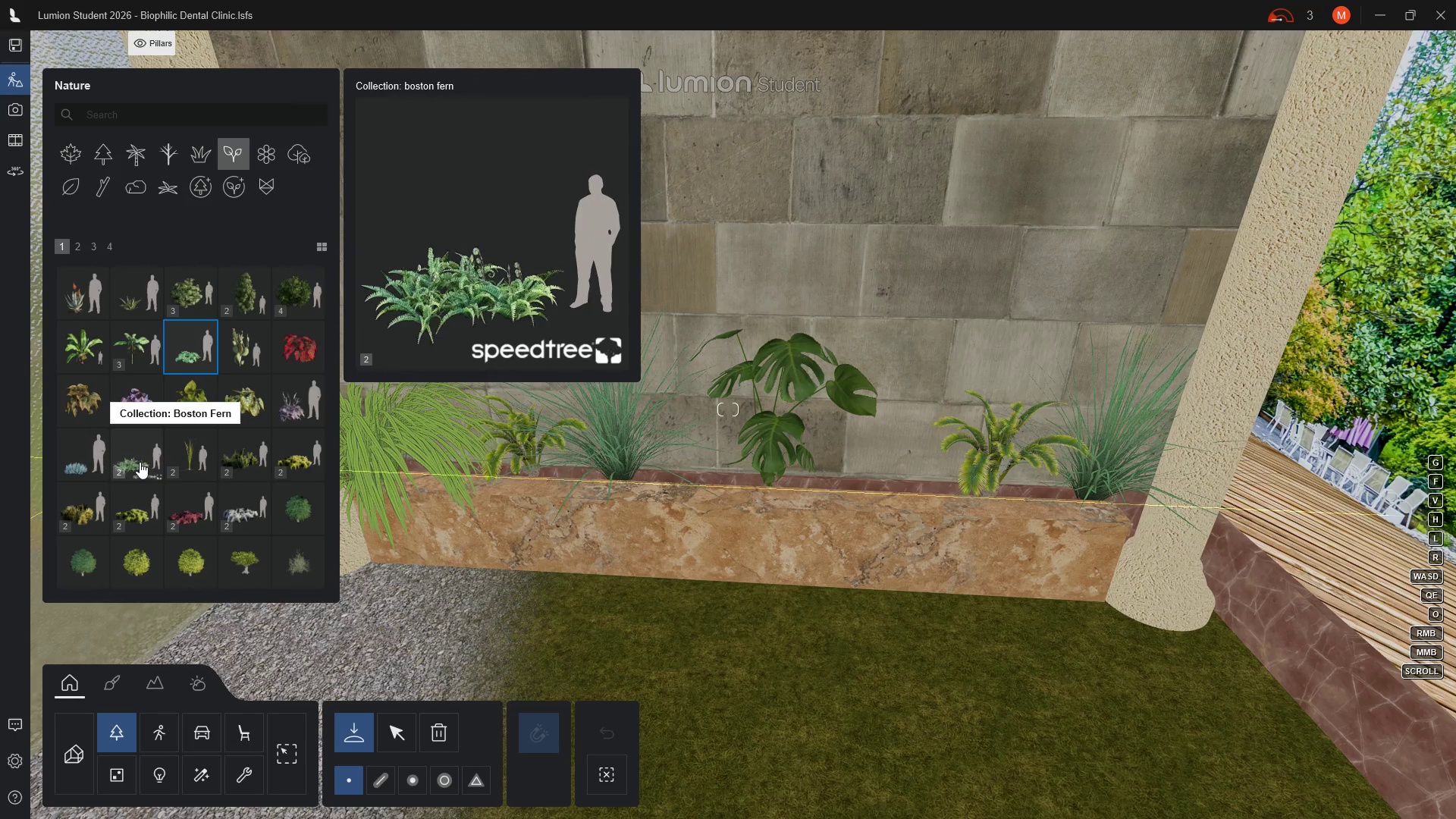 
scroll: coordinate [140, 462], scroll_direction: down, amount: 1.0
 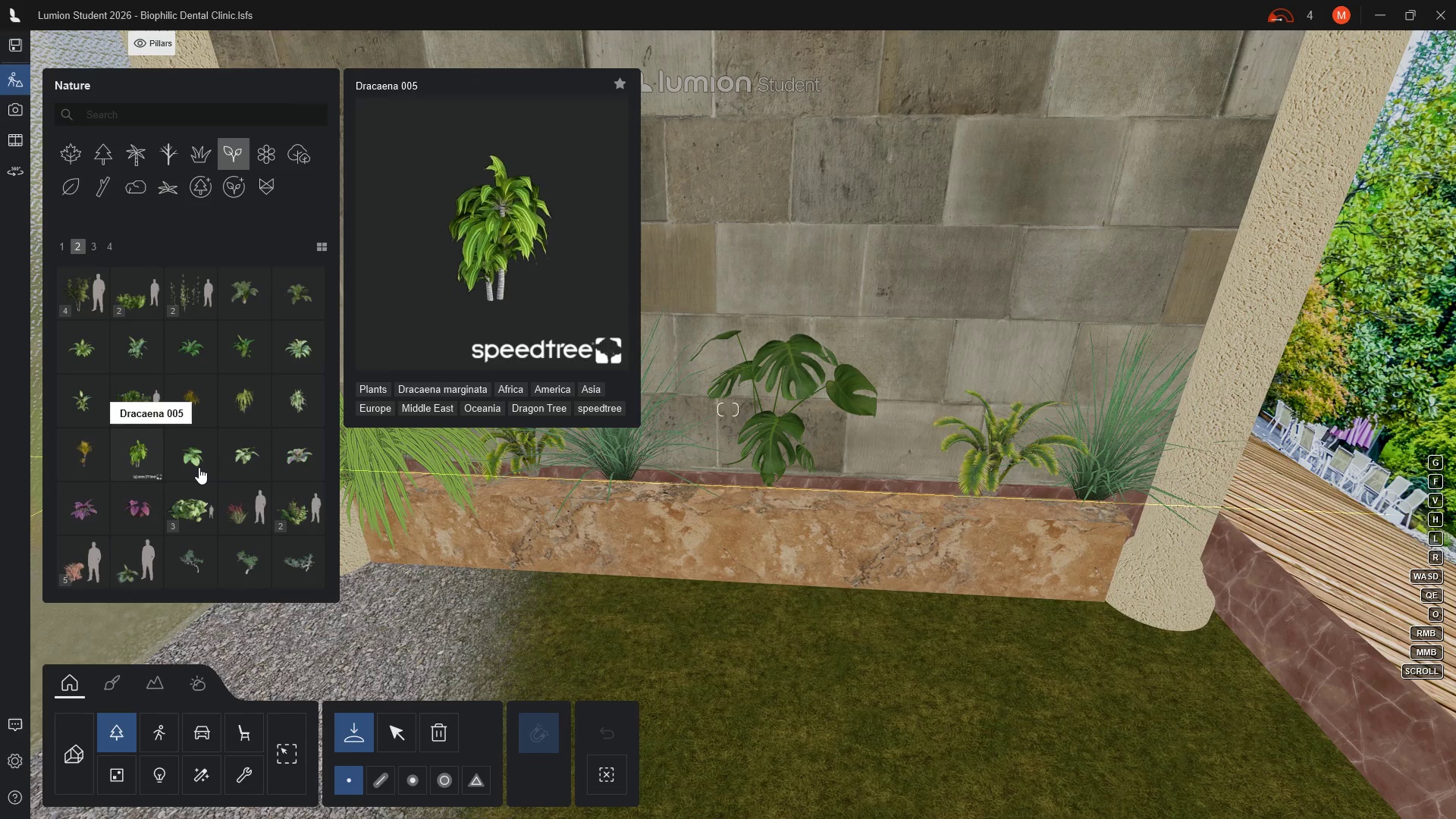 
wait(6.04)
 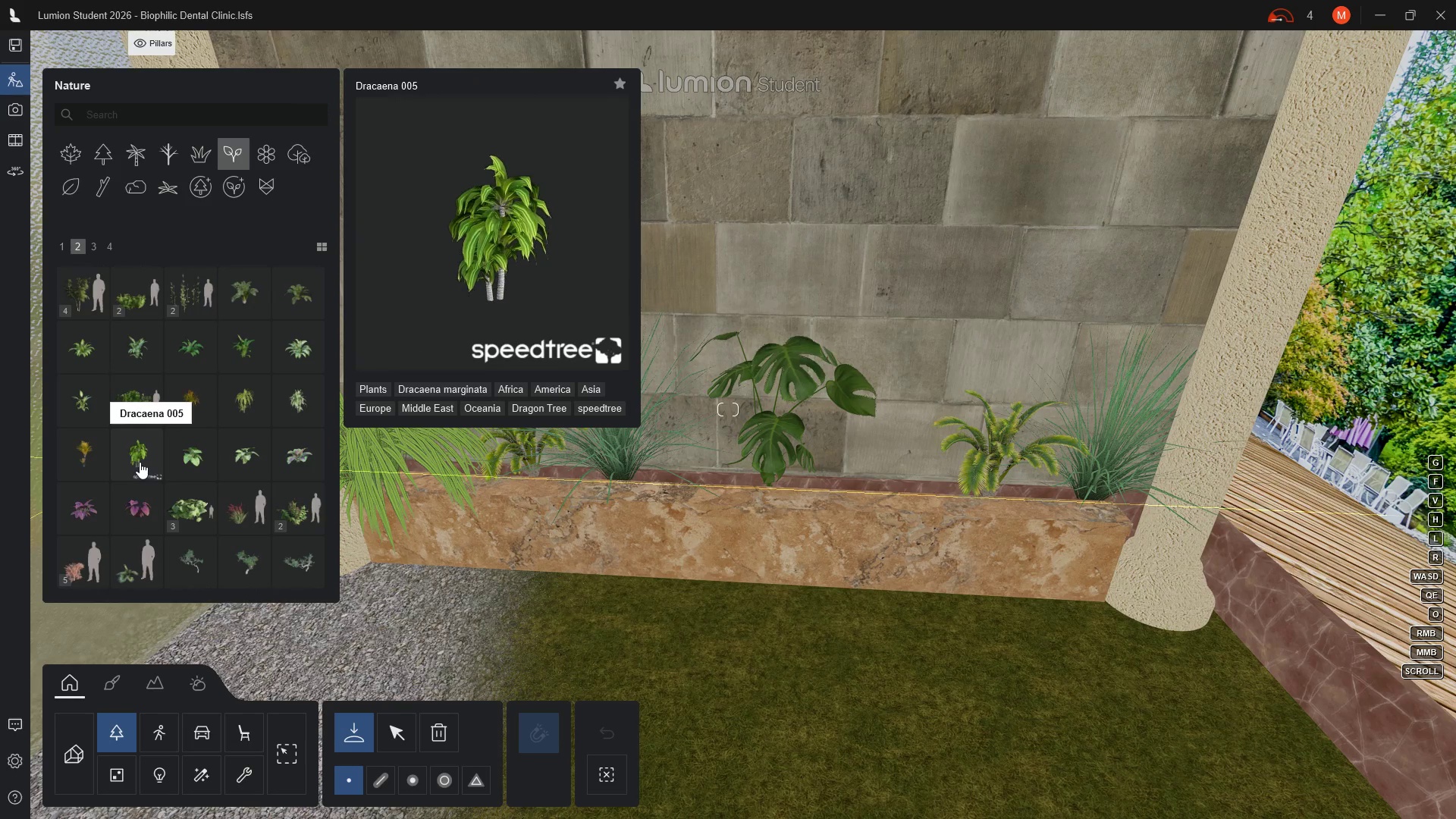 
left_click([199, 467])
 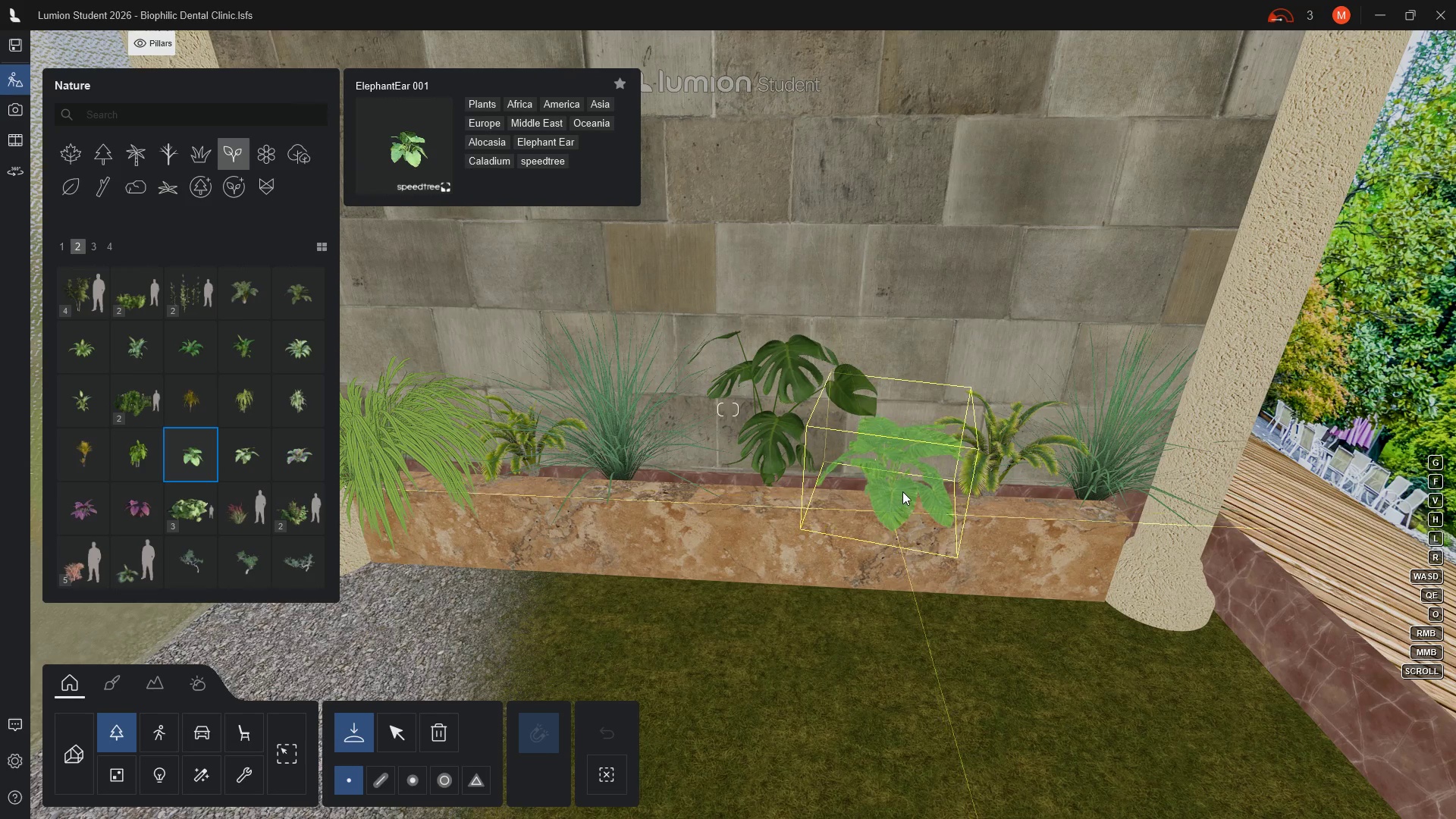 
wait(9.72)
 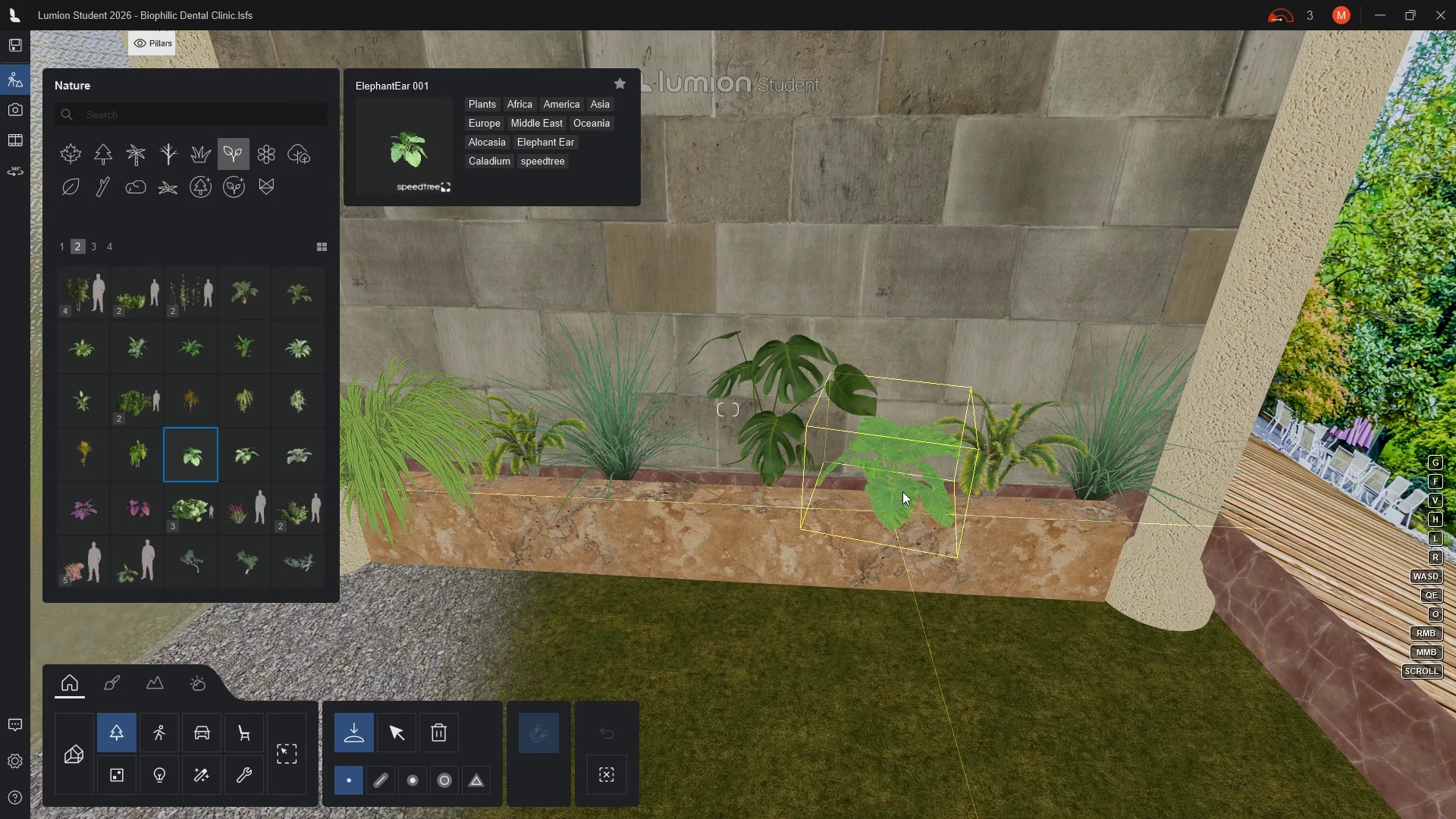 
mouse_move([163, 407])
 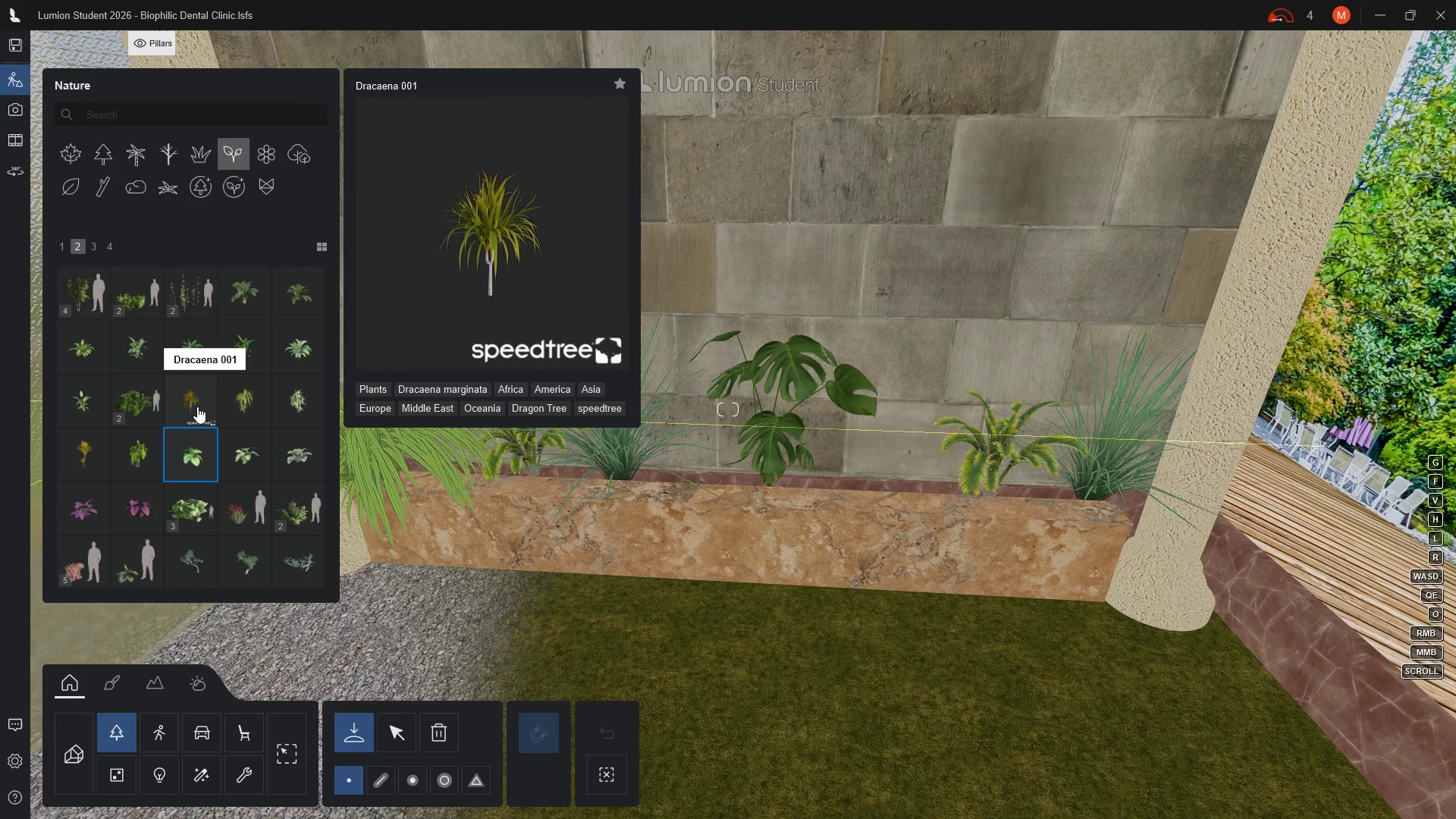 
left_click([197, 406])
 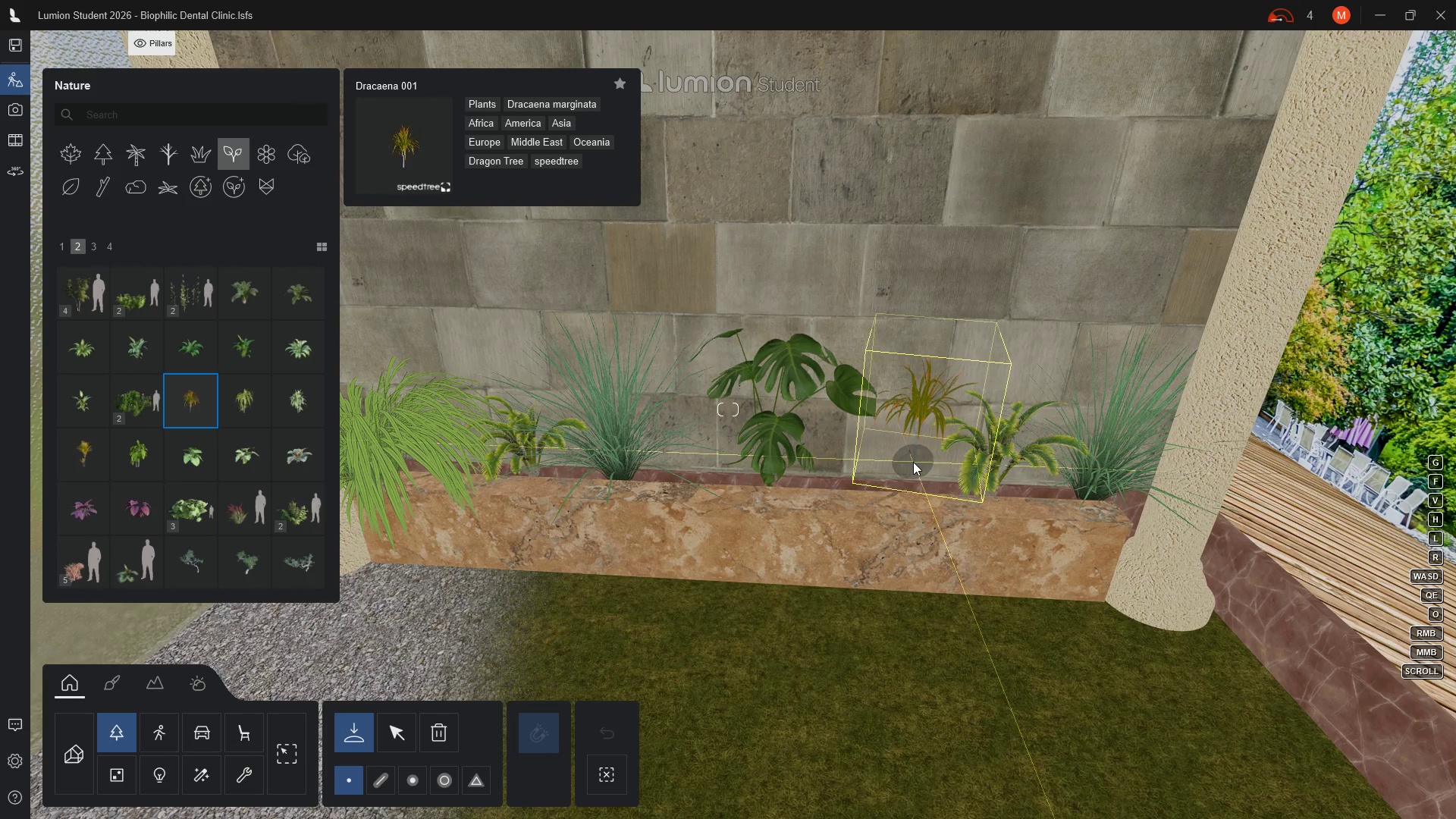 
wait(12.66)
 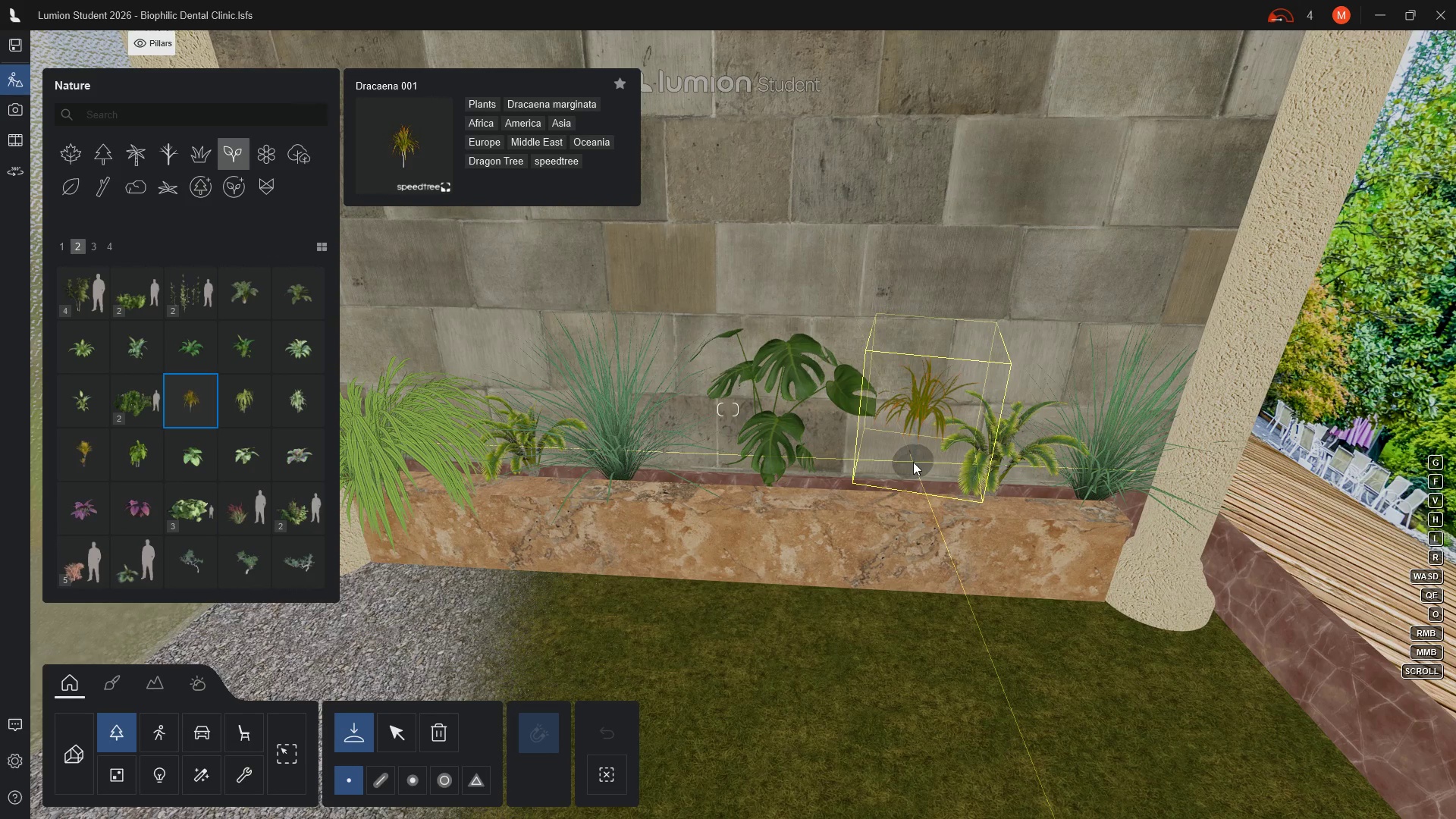 
left_click([399, 739])
 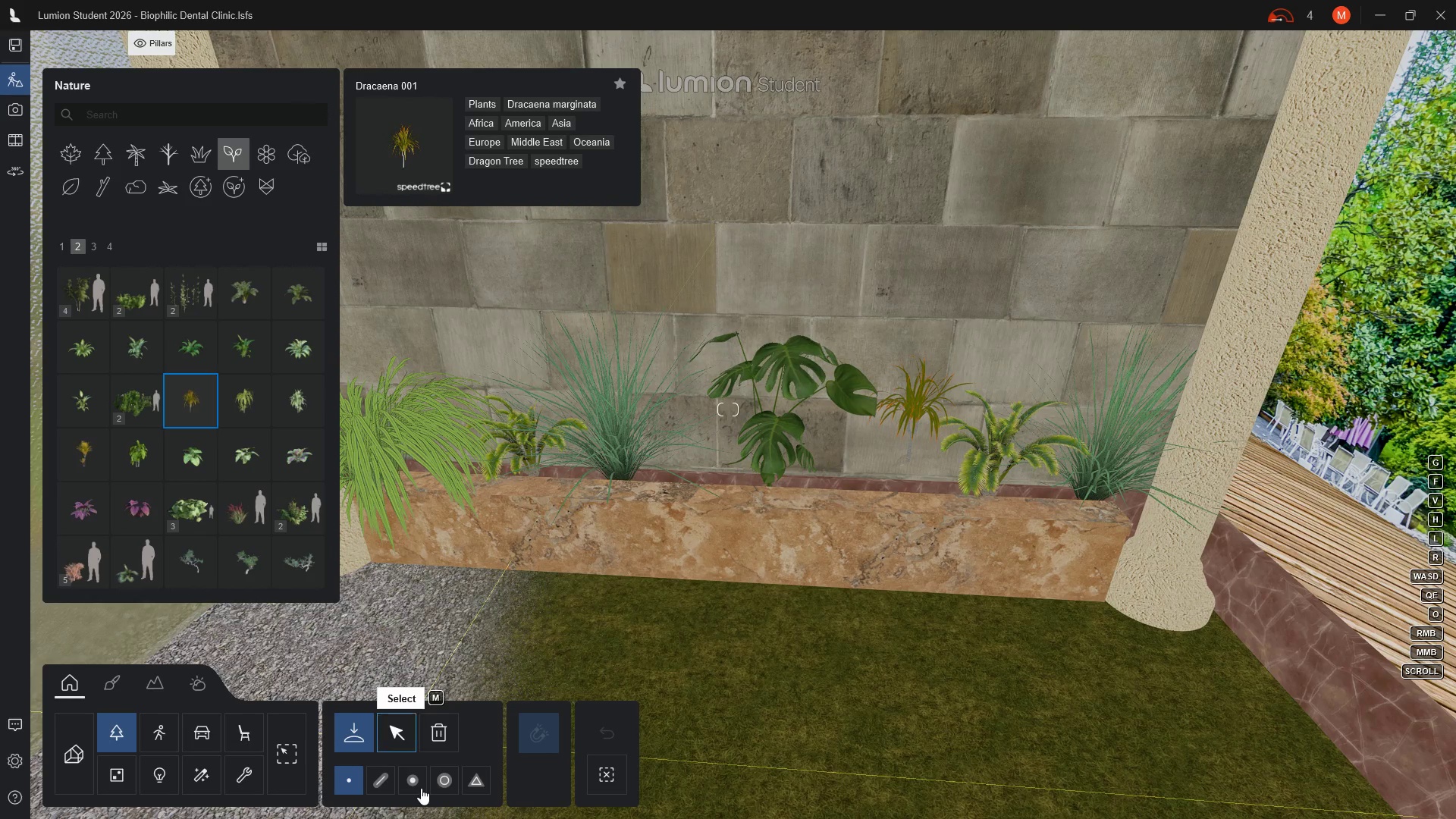 
mouse_move([413, 777])
 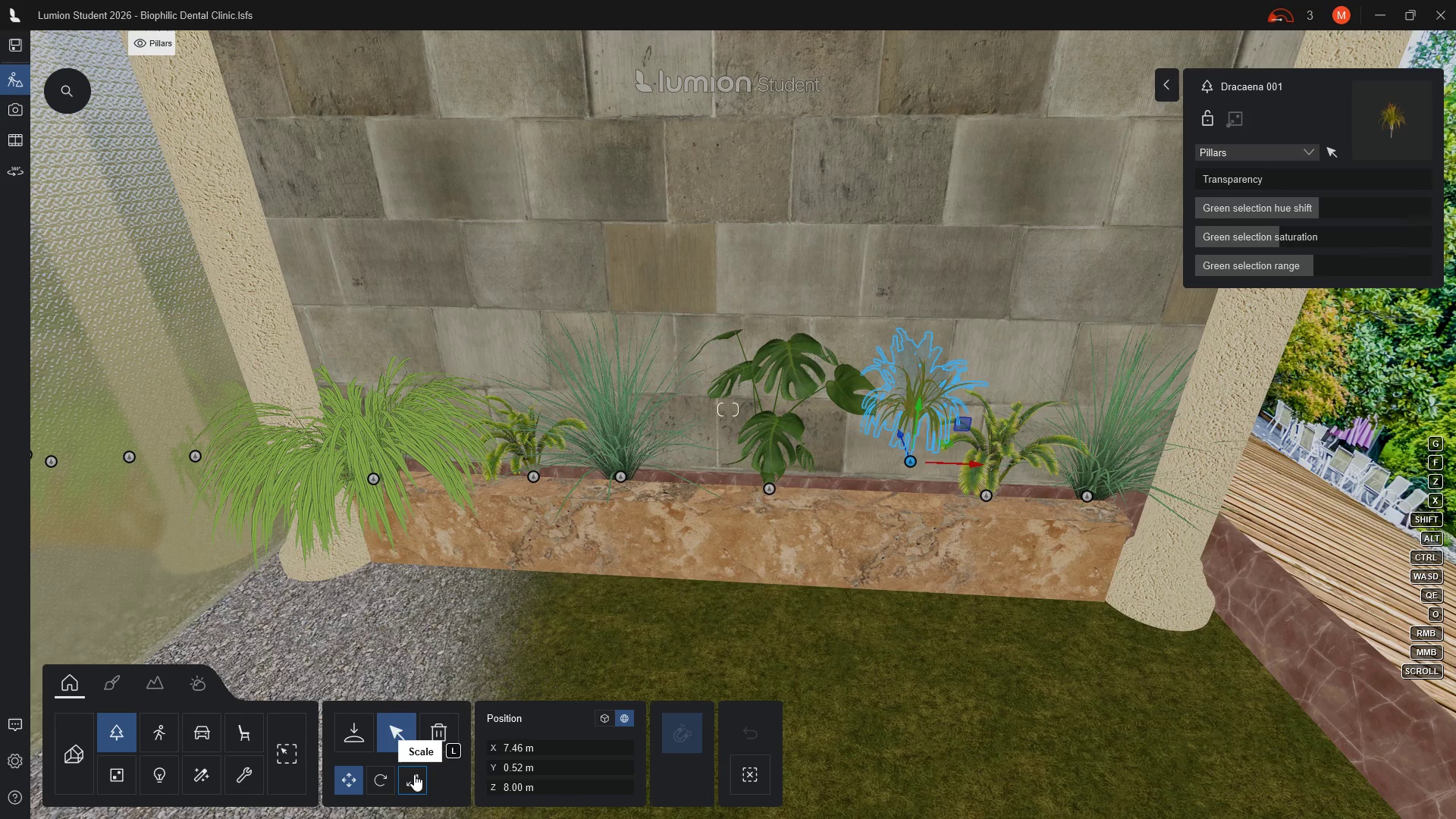 
left_click([414, 774])
 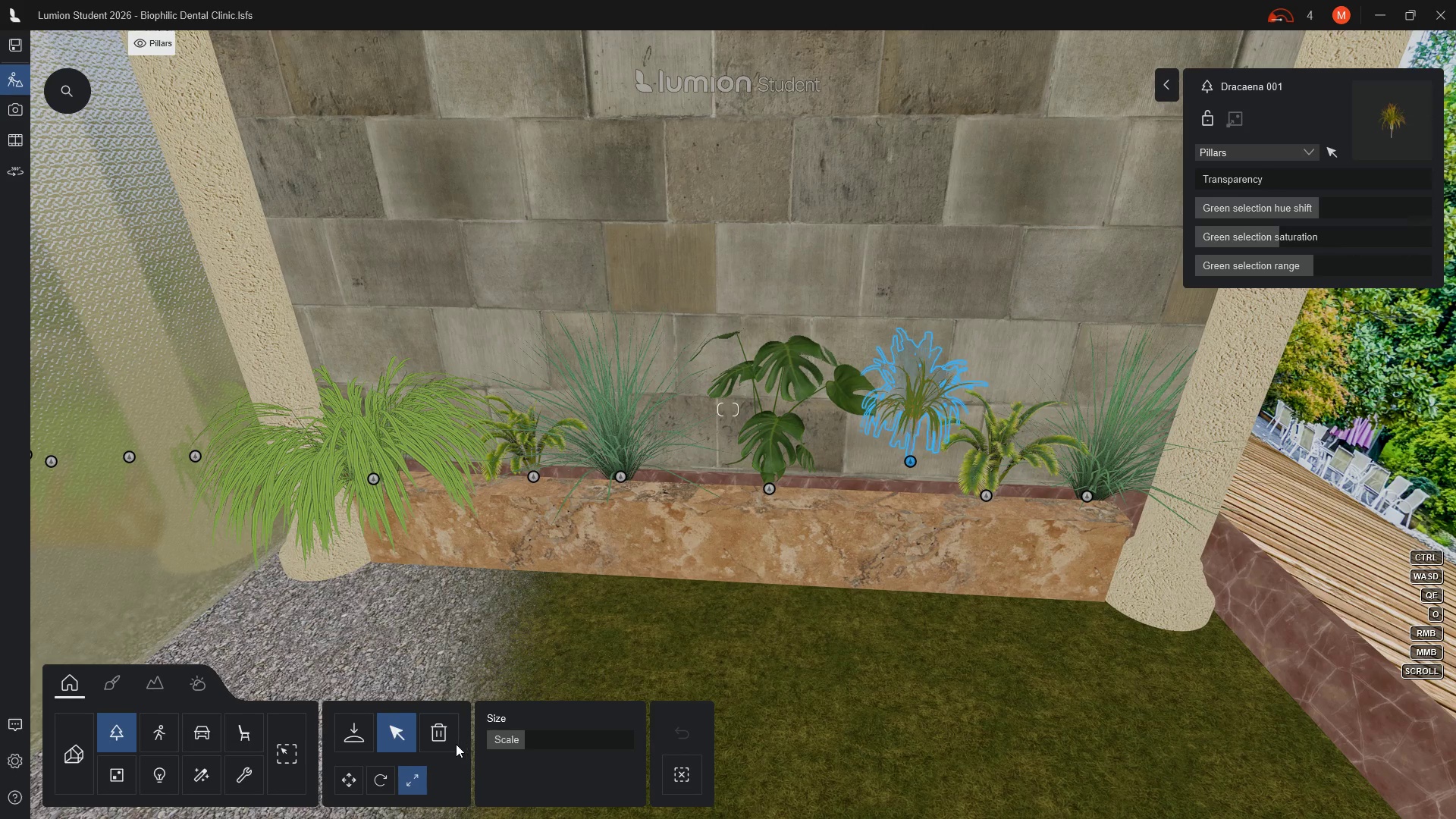 
left_click_drag(start_coordinate=[523, 742], to_coordinate=[532, 742])
 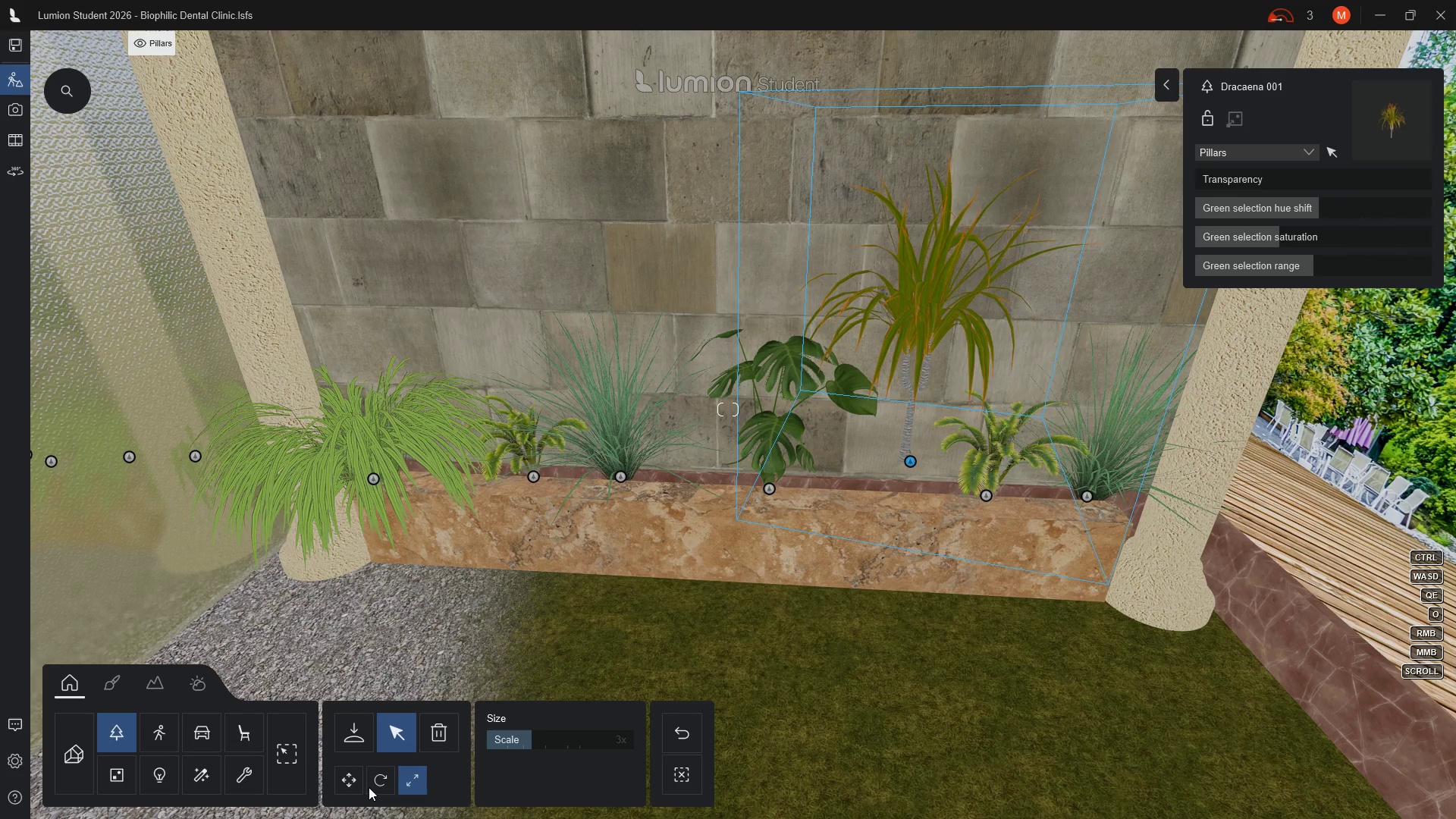 
left_click([355, 780])
 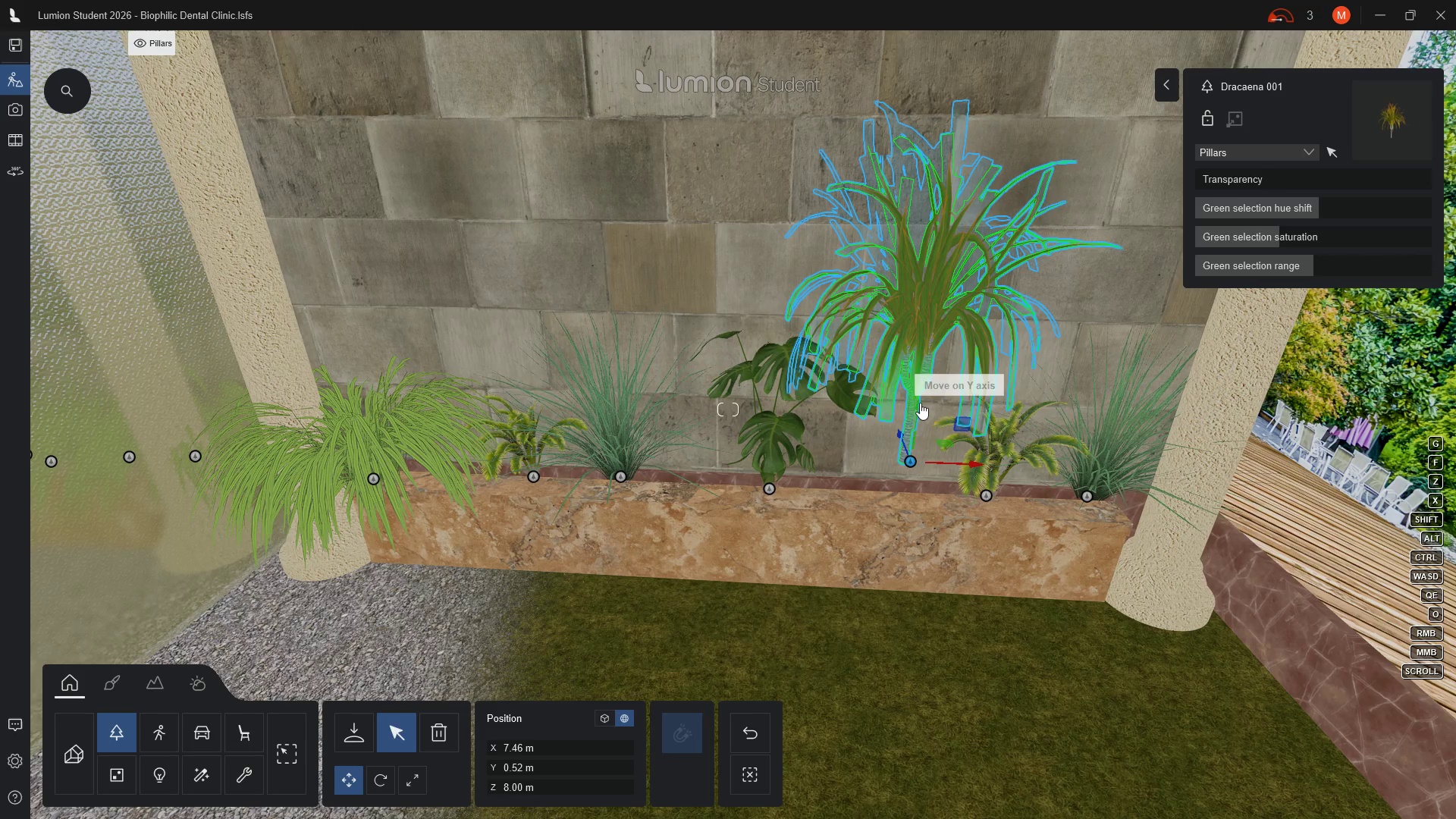 
left_click_drag(start_coordinate=[916, 403], to_coordinate=[909, 437])
 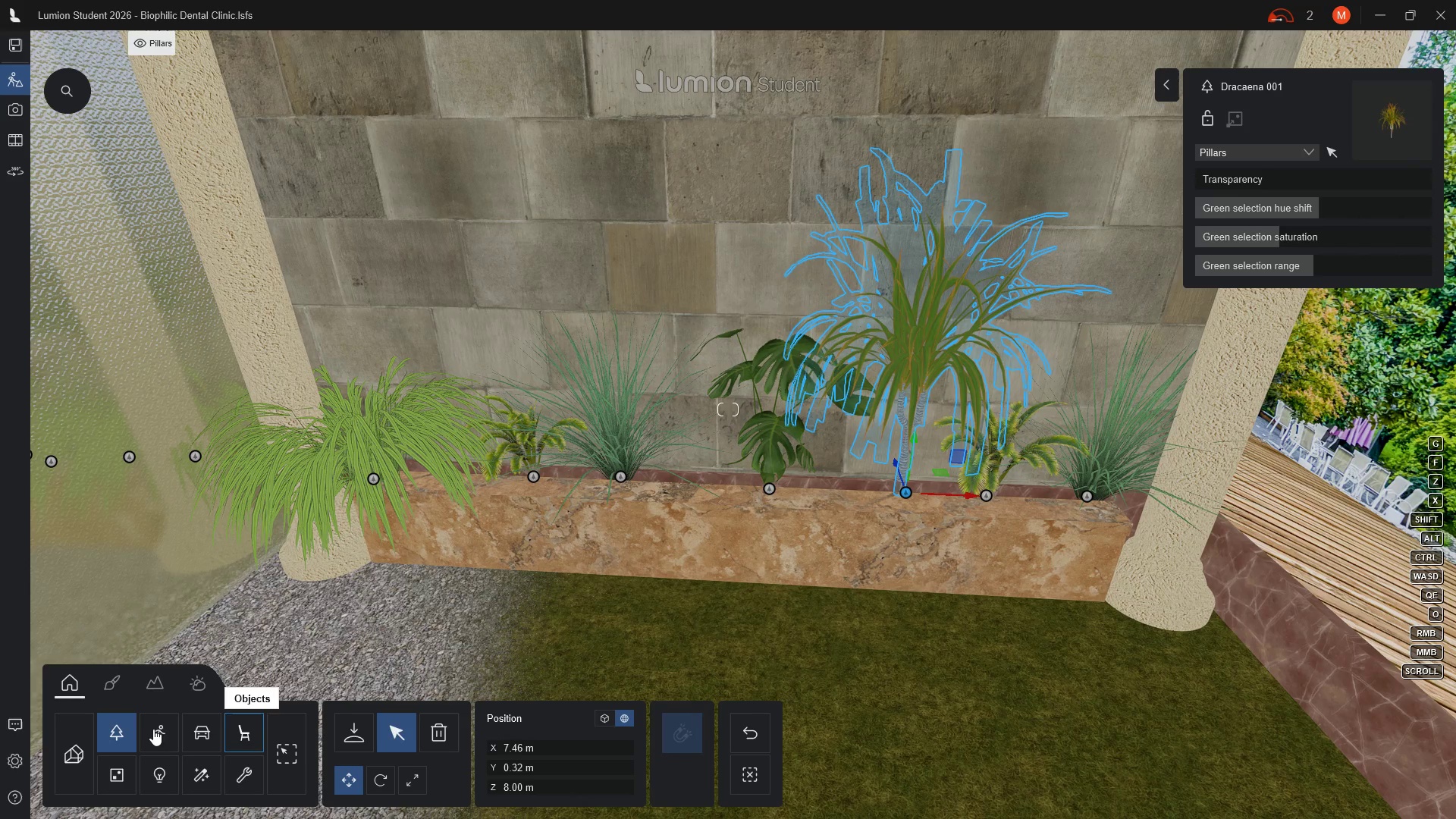 
left_click([356, 733])
 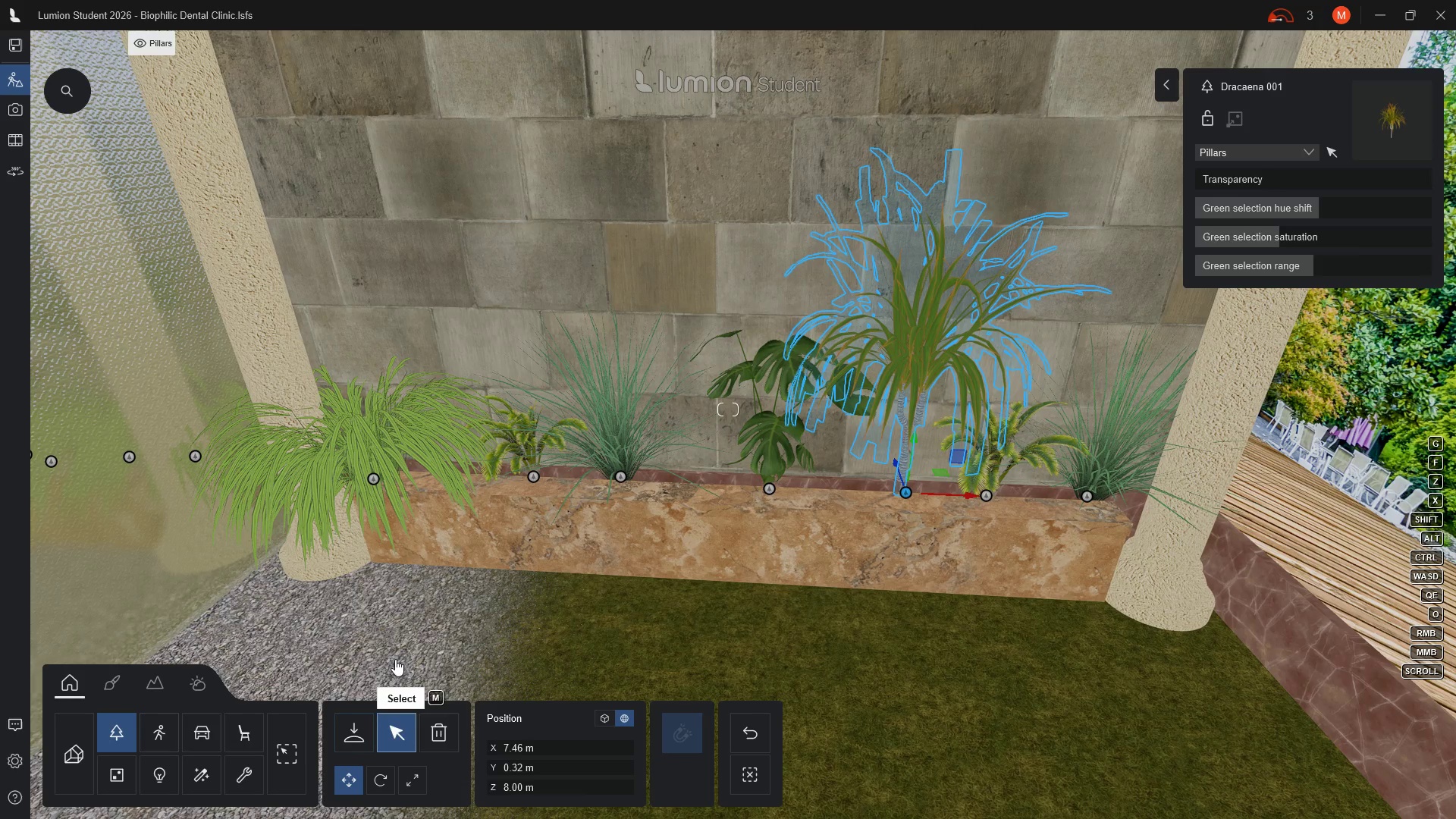 
mouse_move([403, 563])
 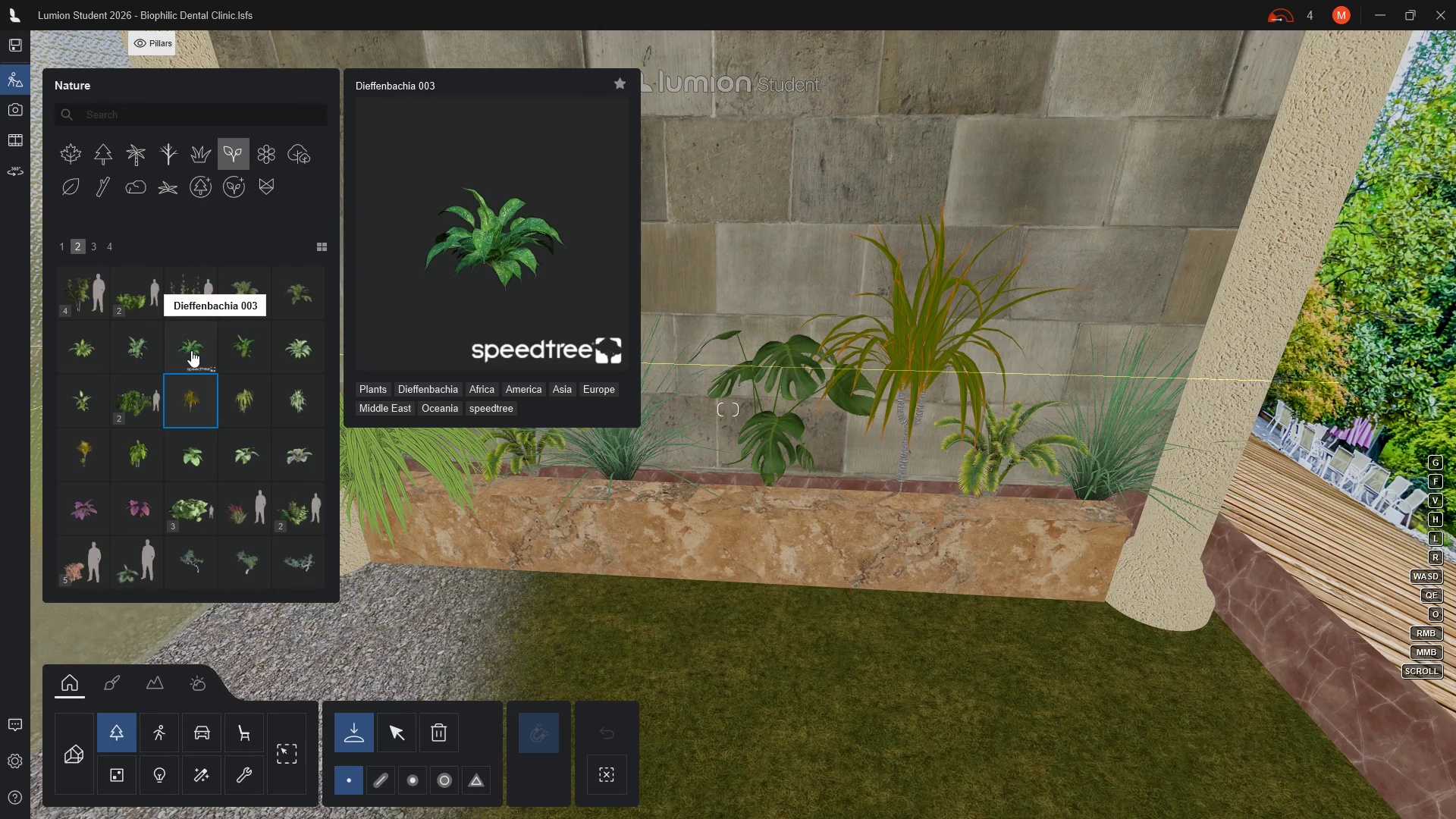 
left_click([191, 350])
 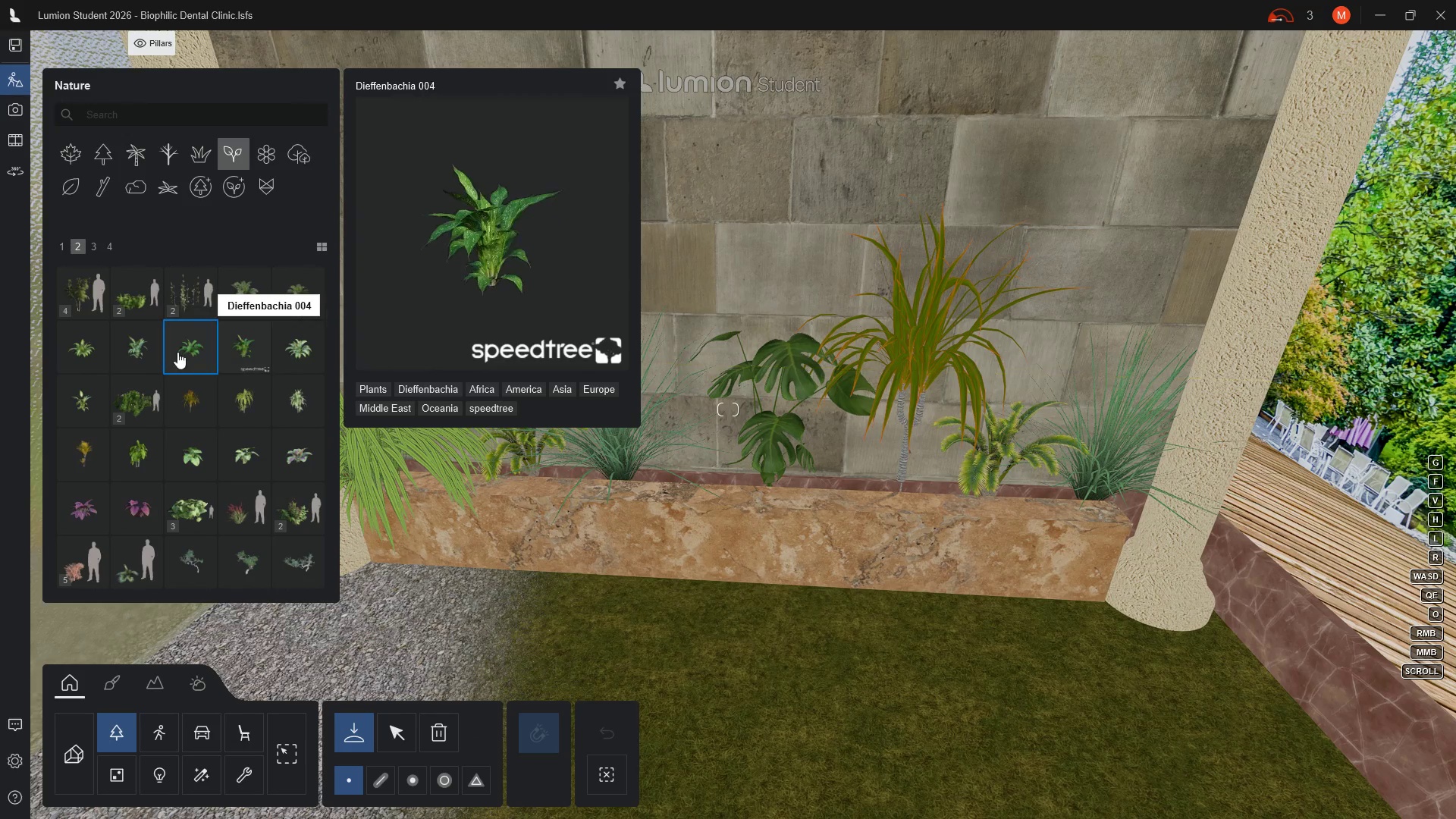 
mouse_move([116, 348])
 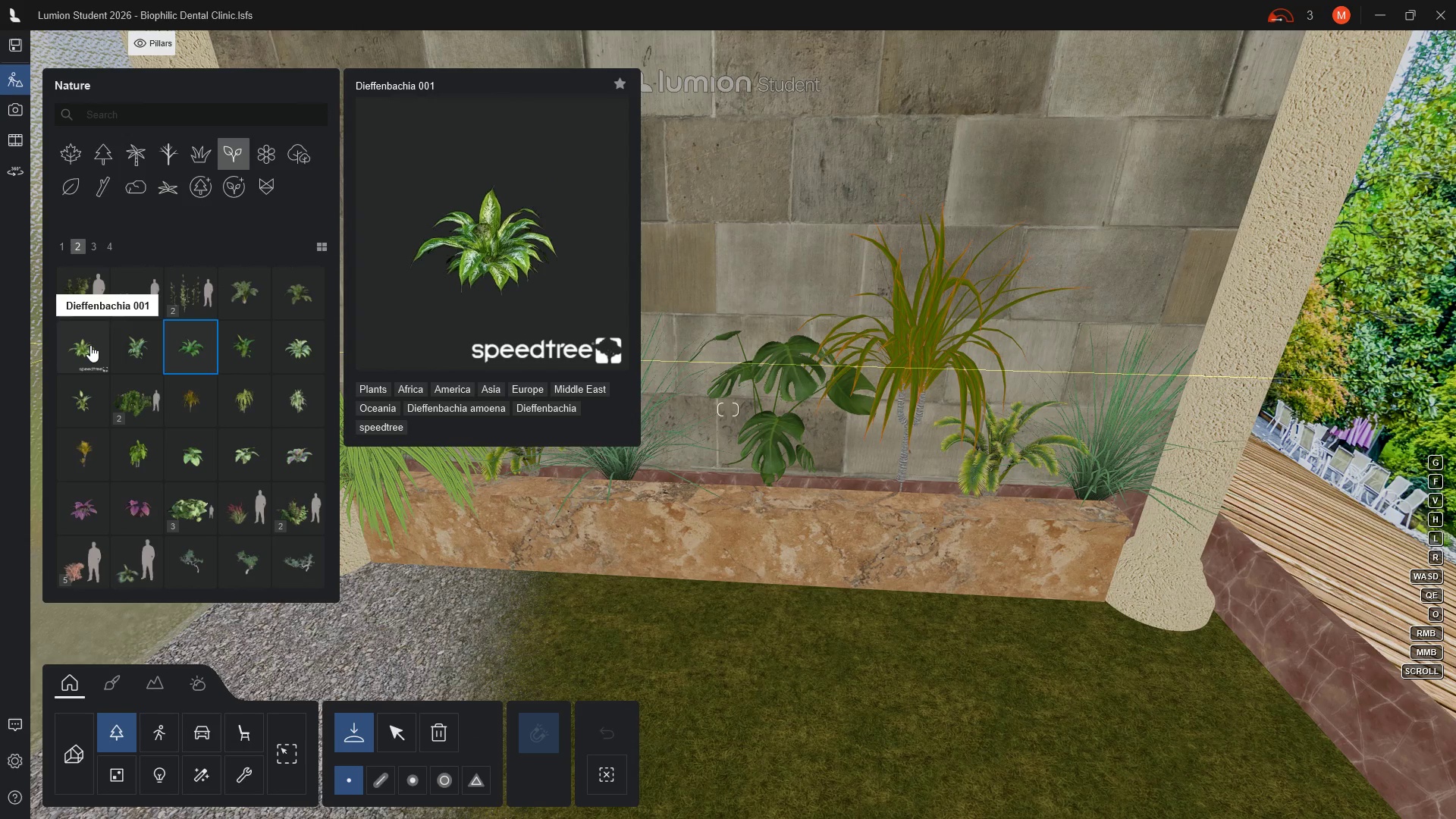 
left_click([90, 345])
 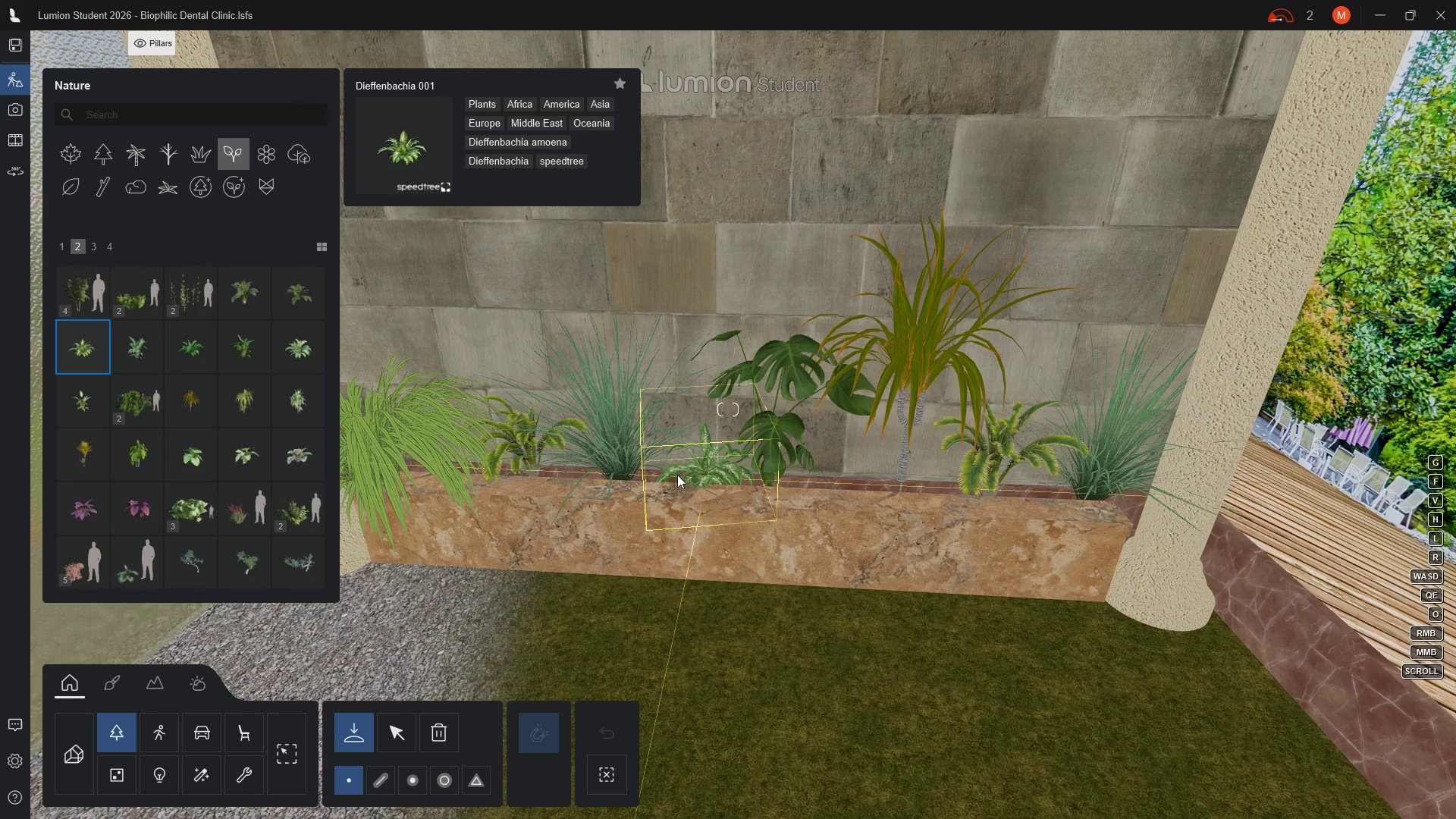 
wait(6.27)
 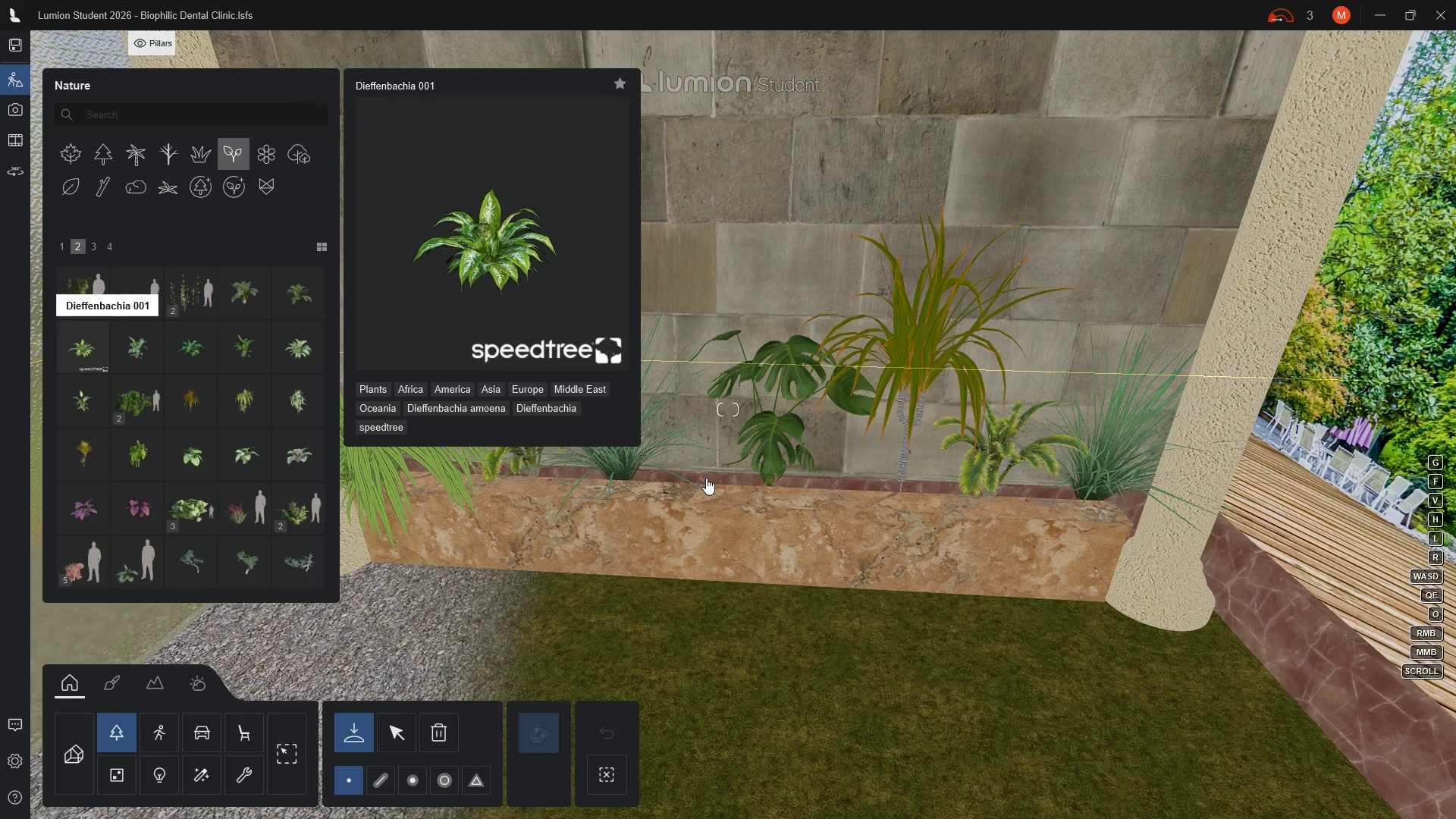 
left_click([664, 475])
 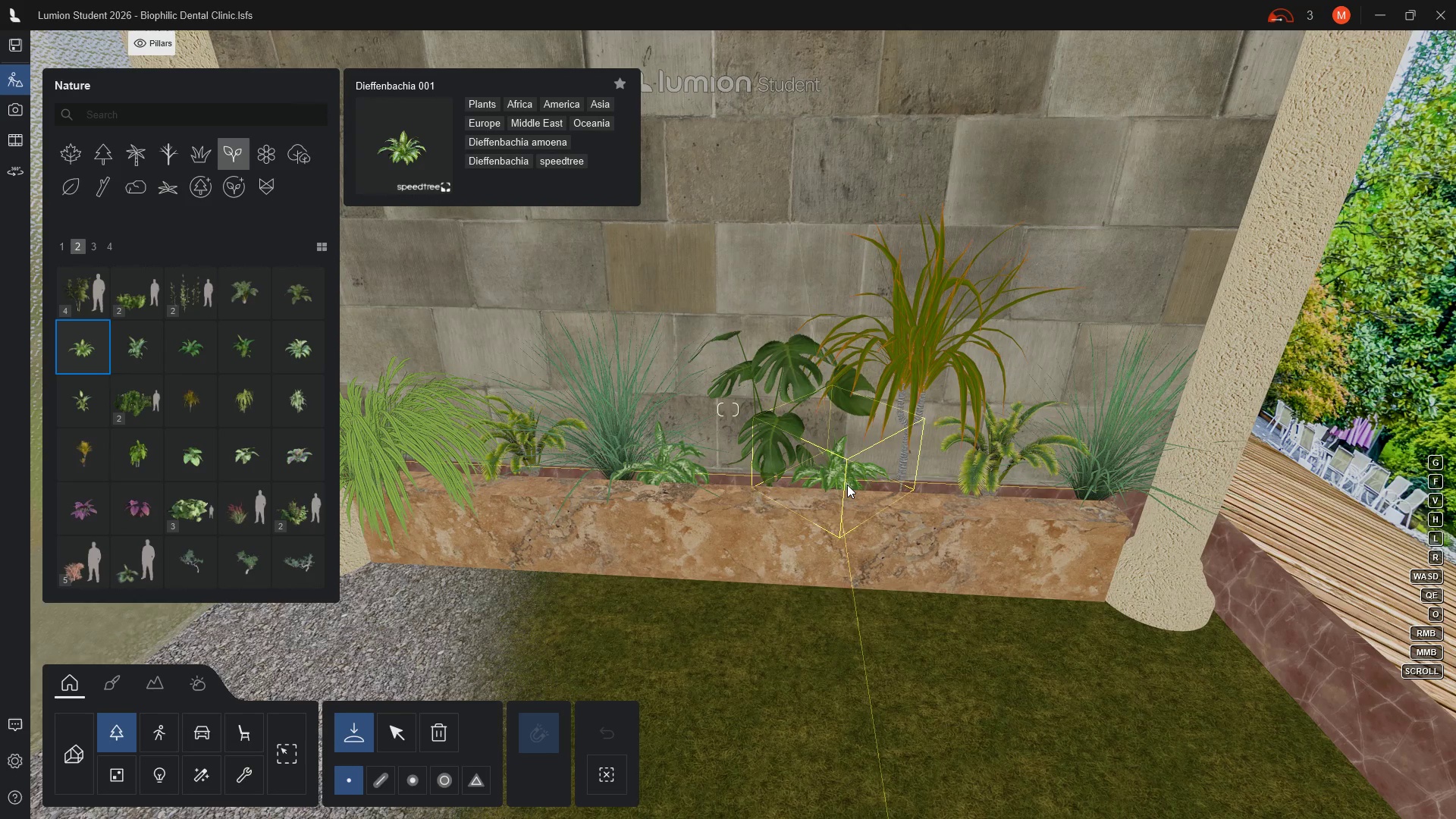 
left_click([847, 485])
 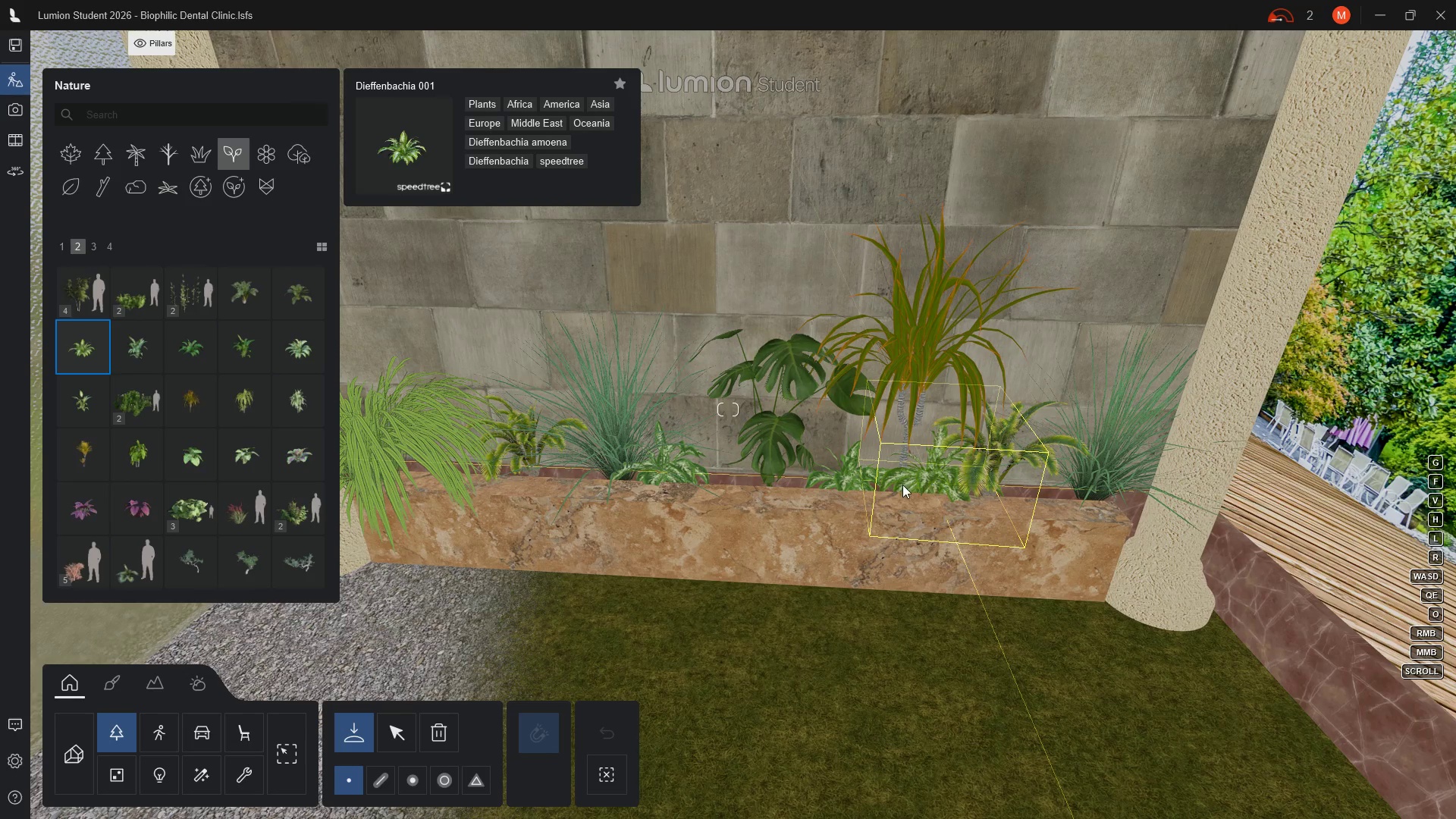 
mouse_move([228, 344])
 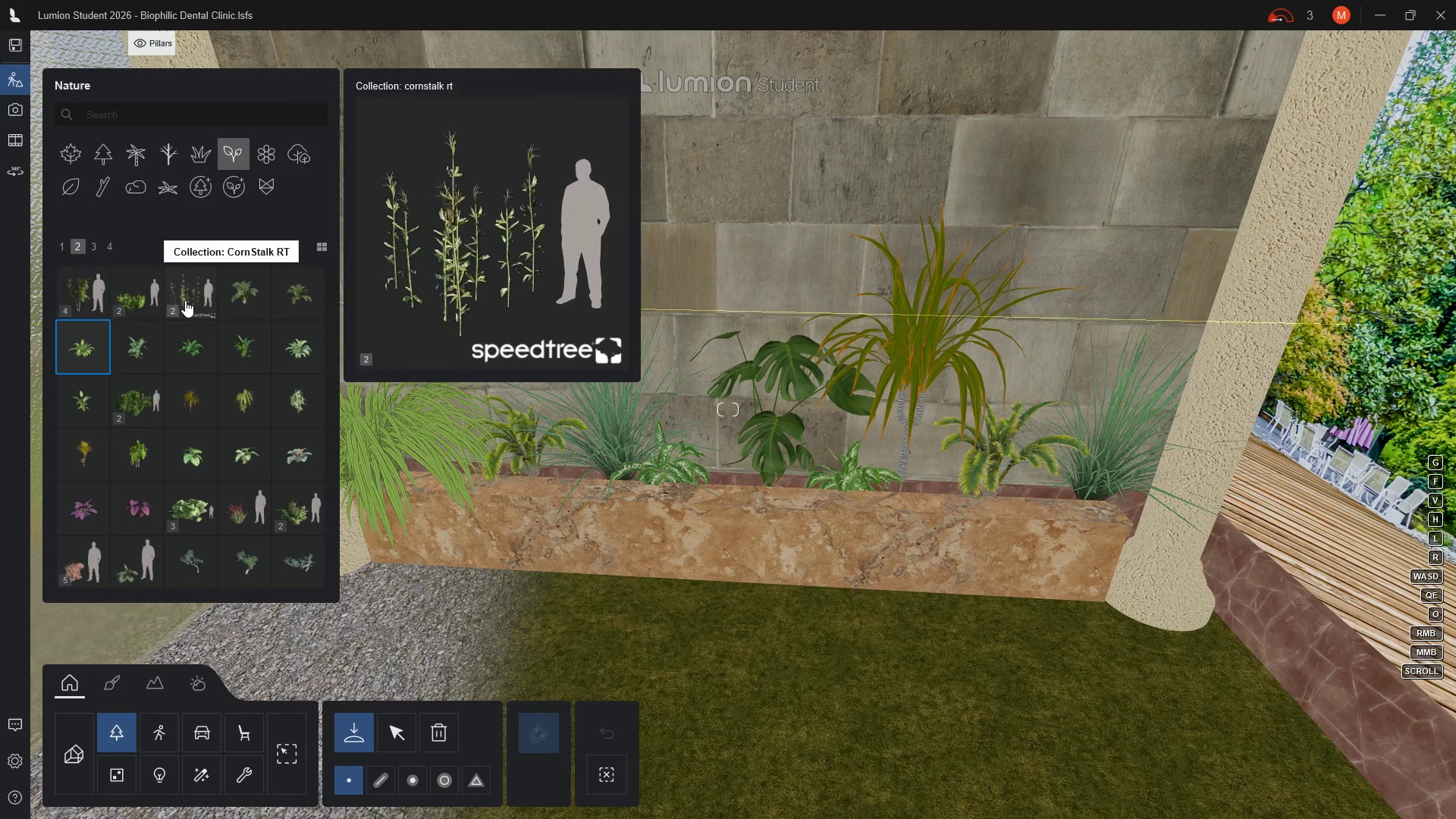 
wait(7.61)
 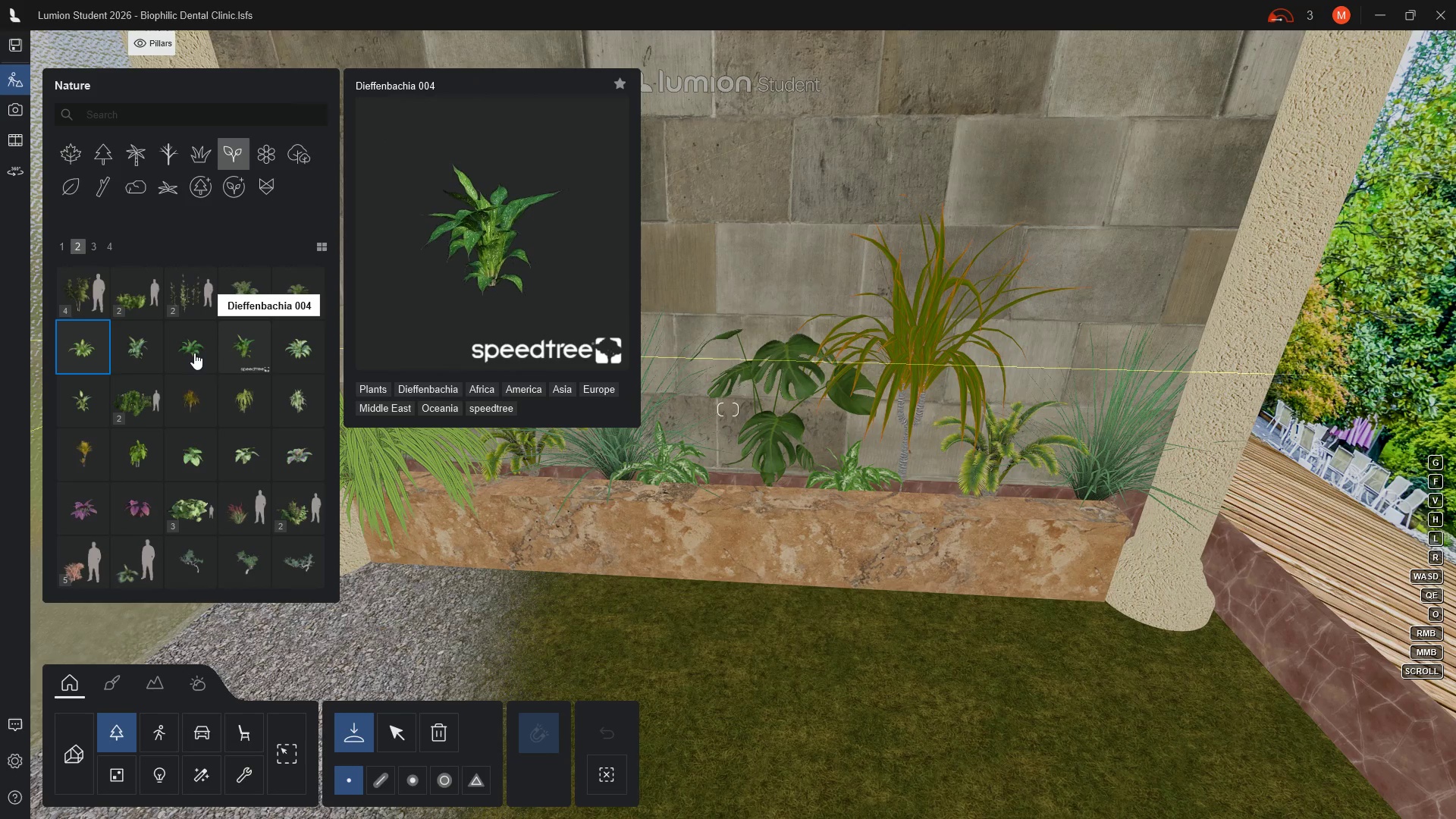 
left_click([128, 302])
 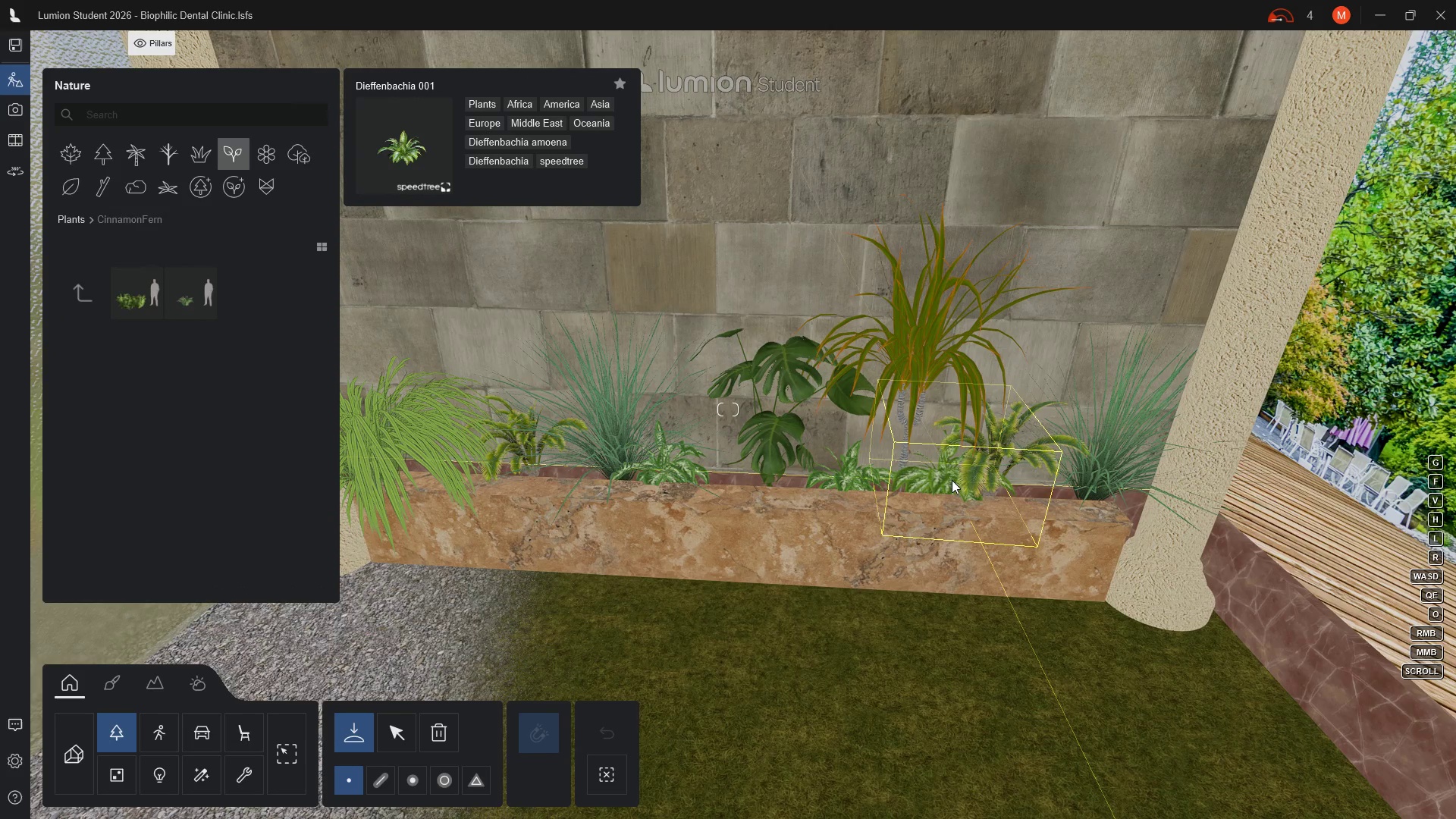 
mouse_move([156, 303])
 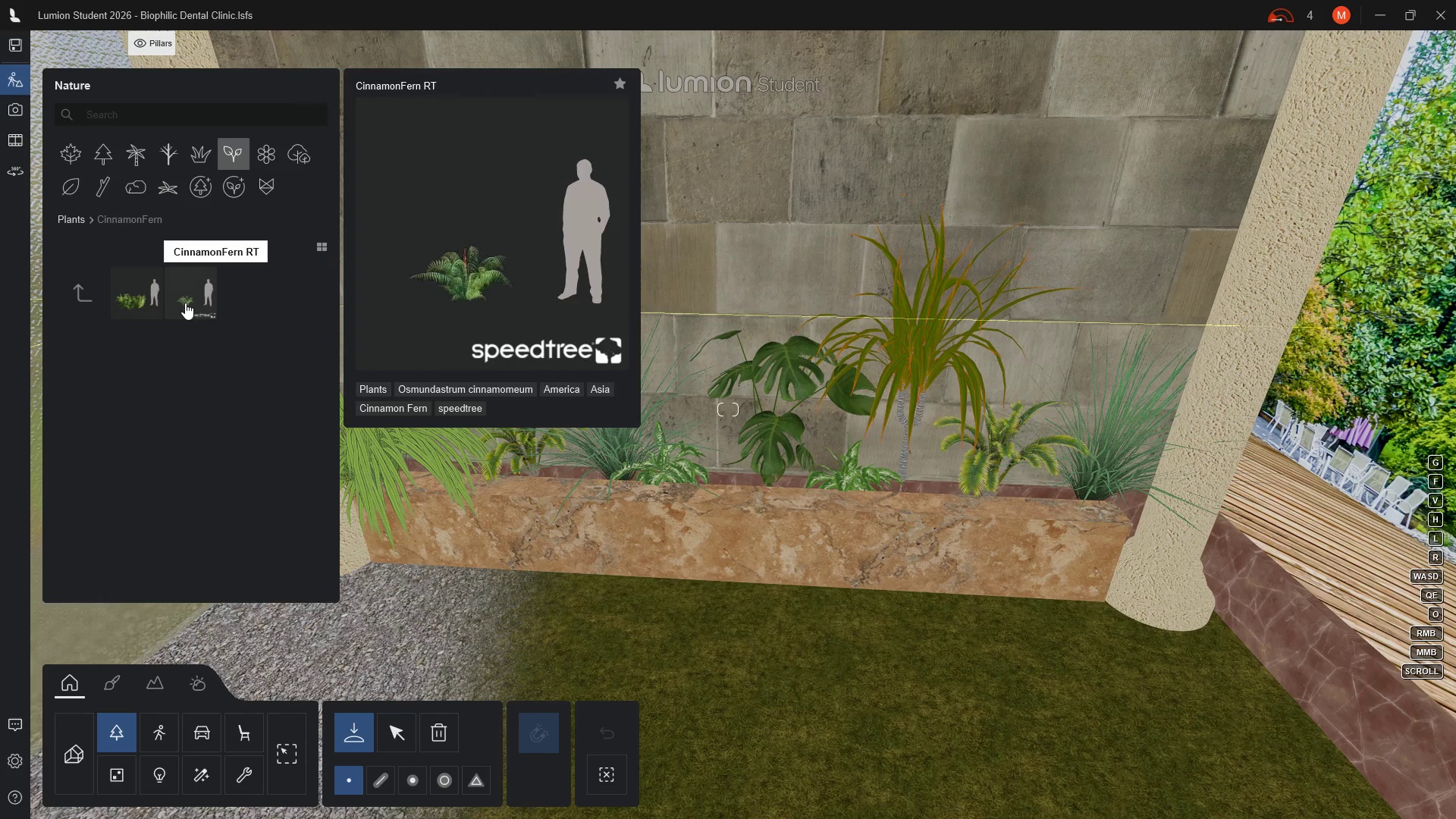 
left_click([185, 303])
 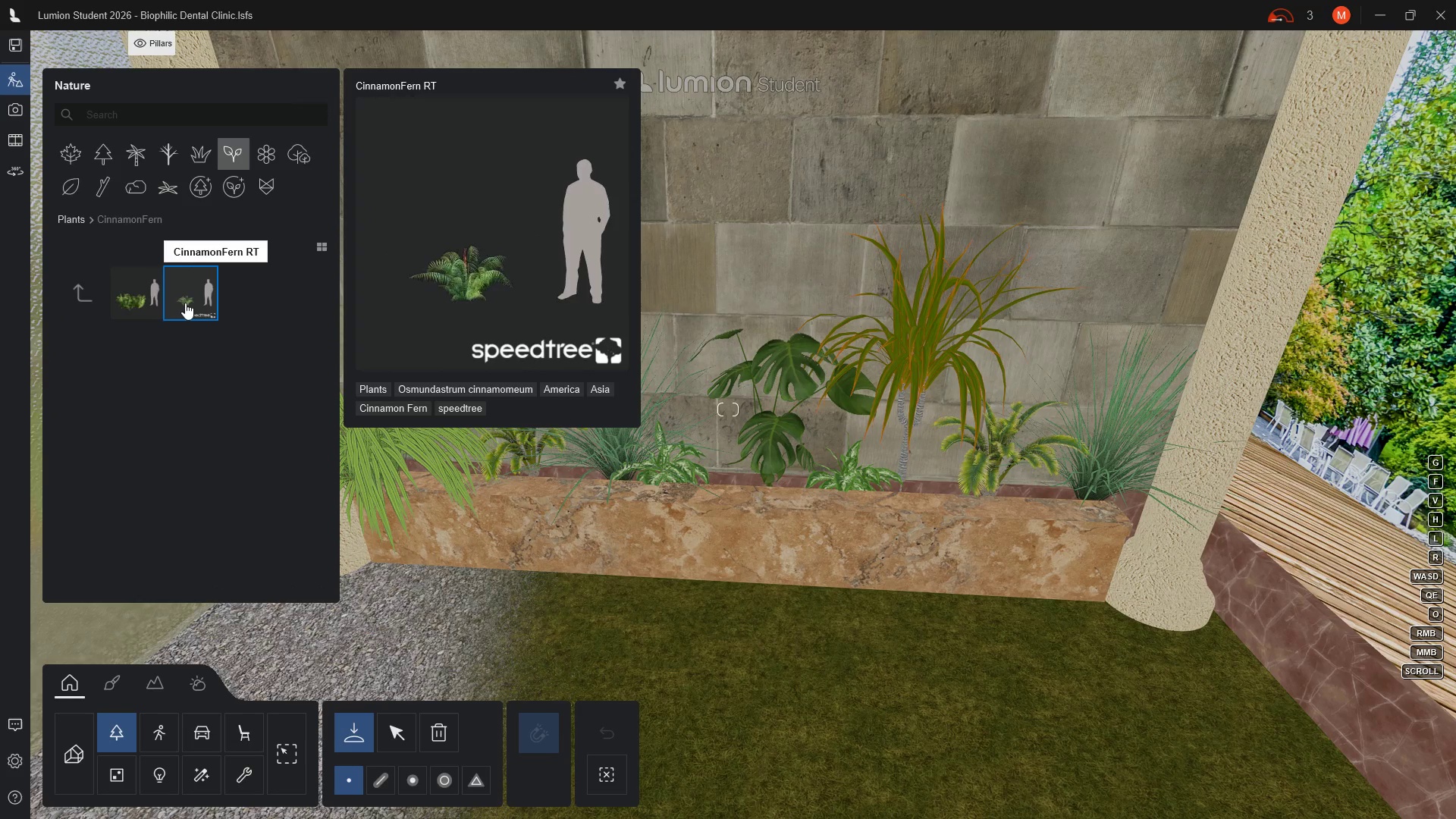 
left_click([185, 303])
 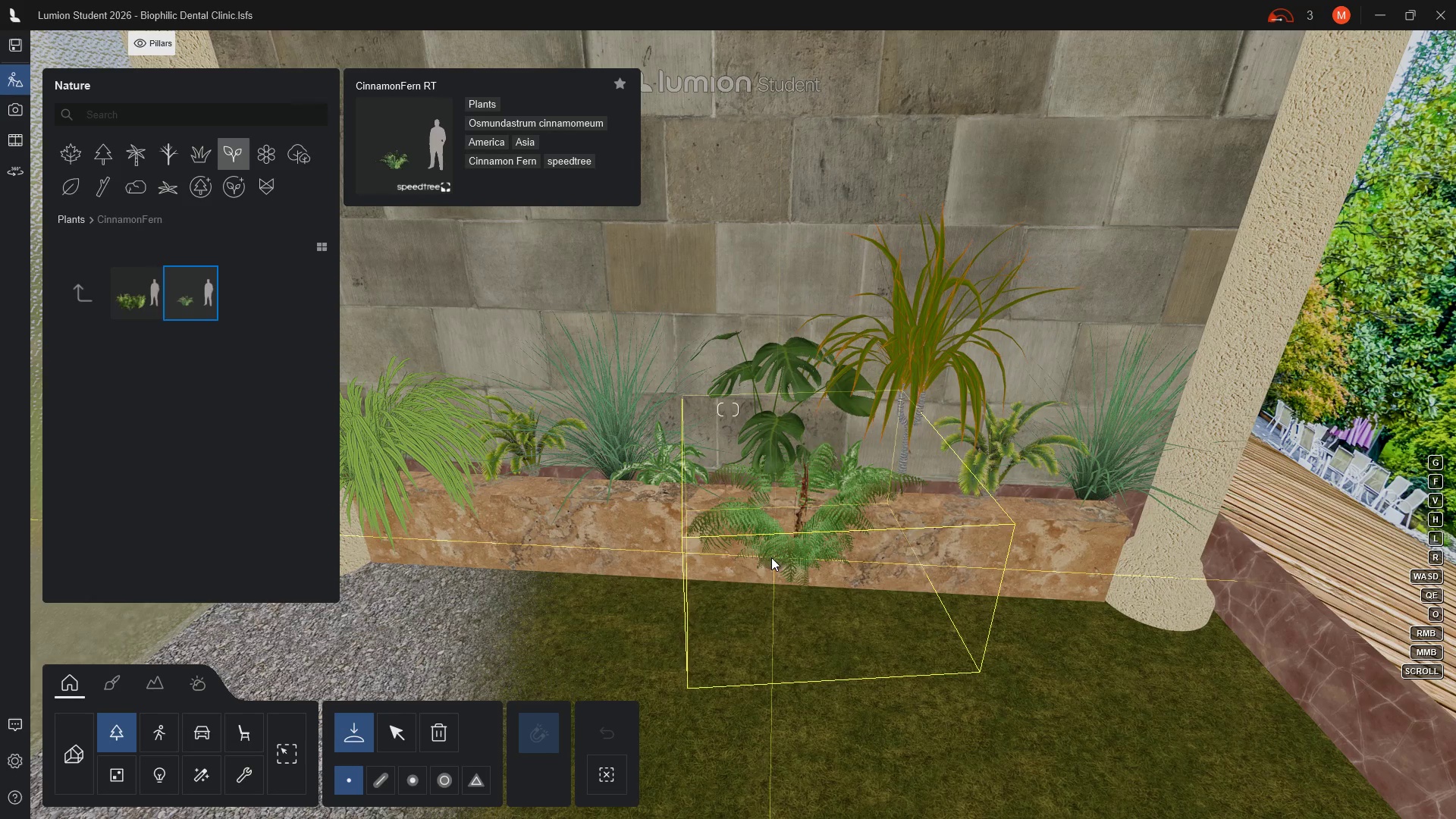 
wait(18.7)
 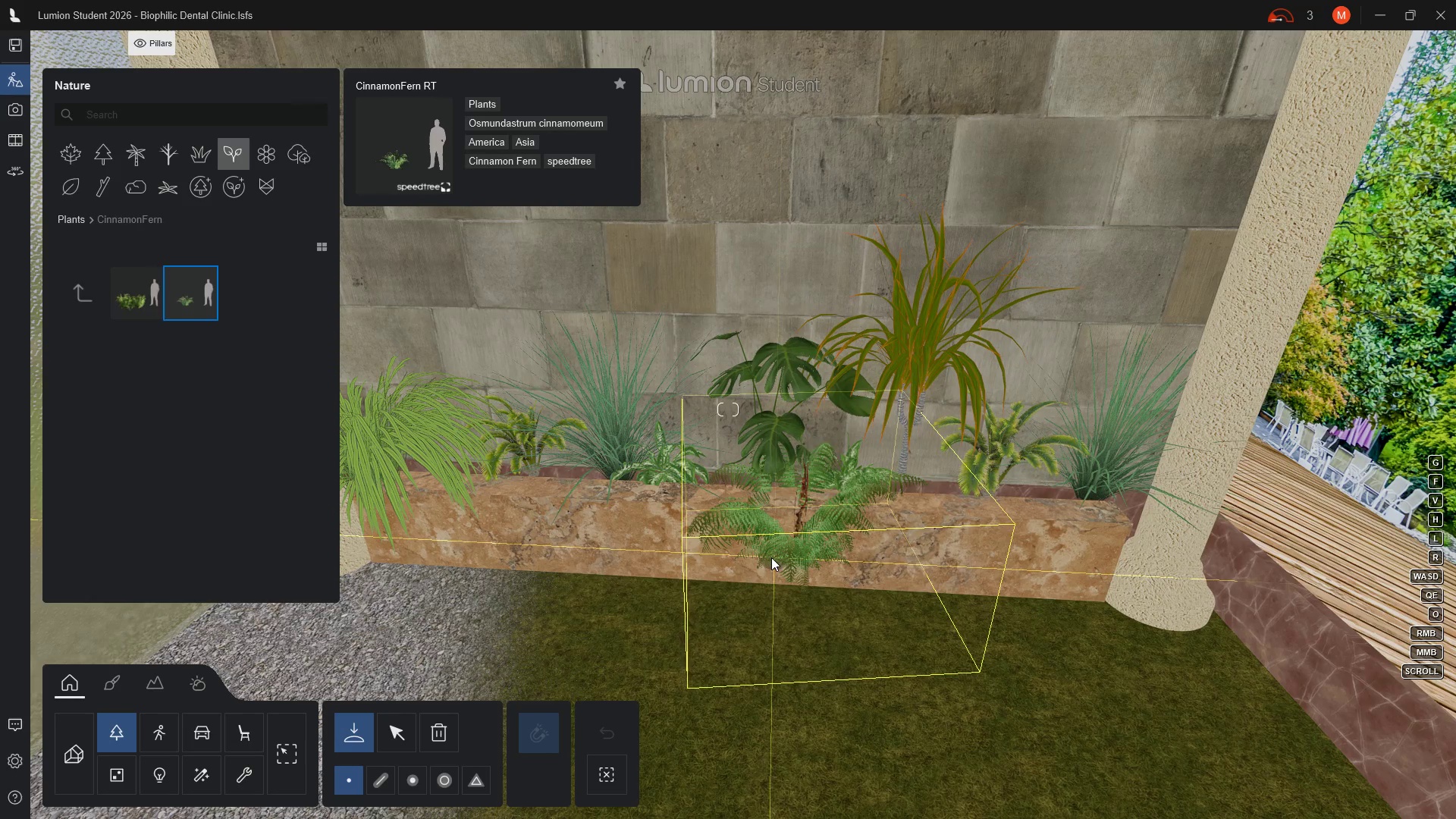 
left_click([136, 295])
 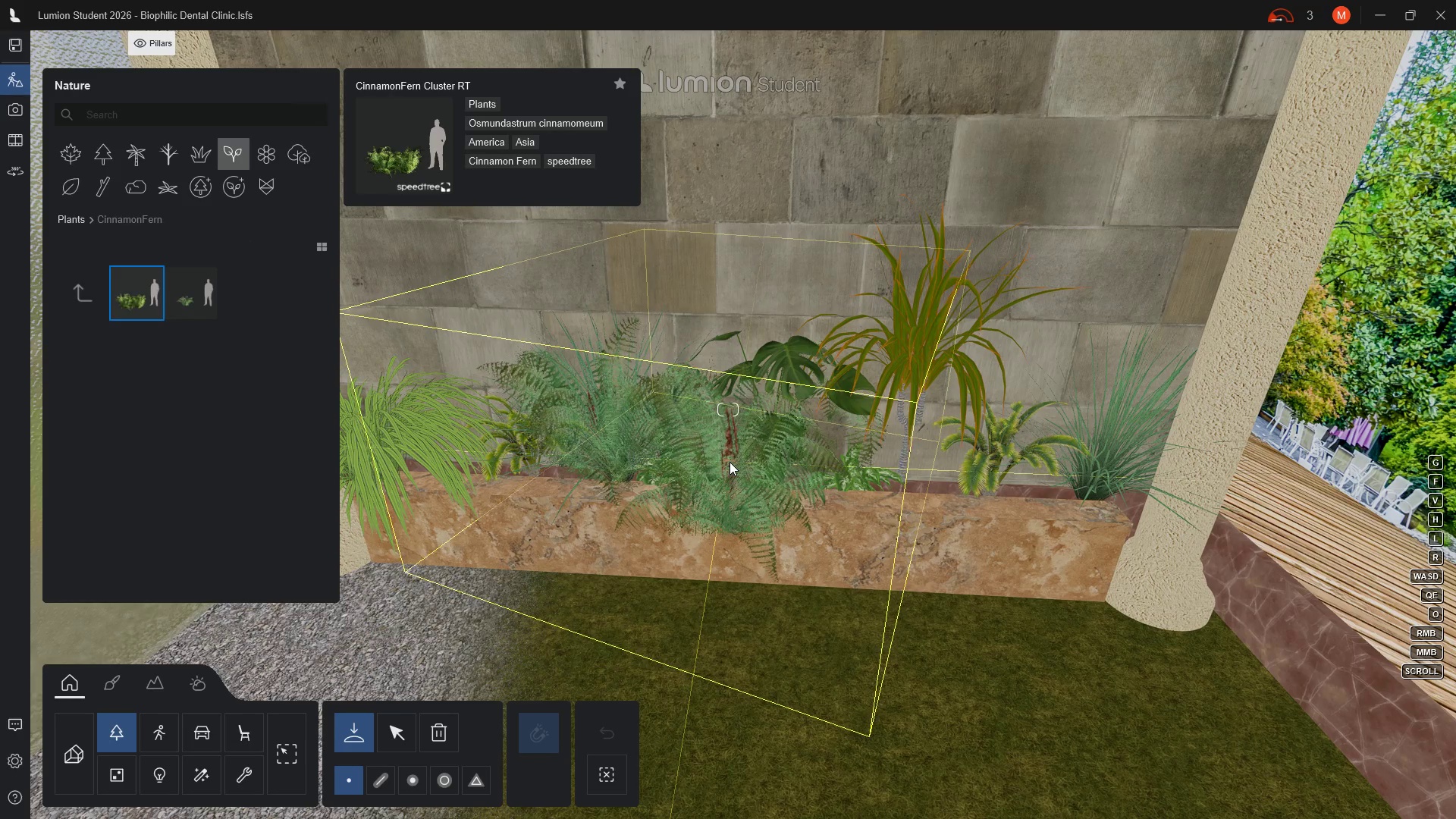 
wait(9.03)
 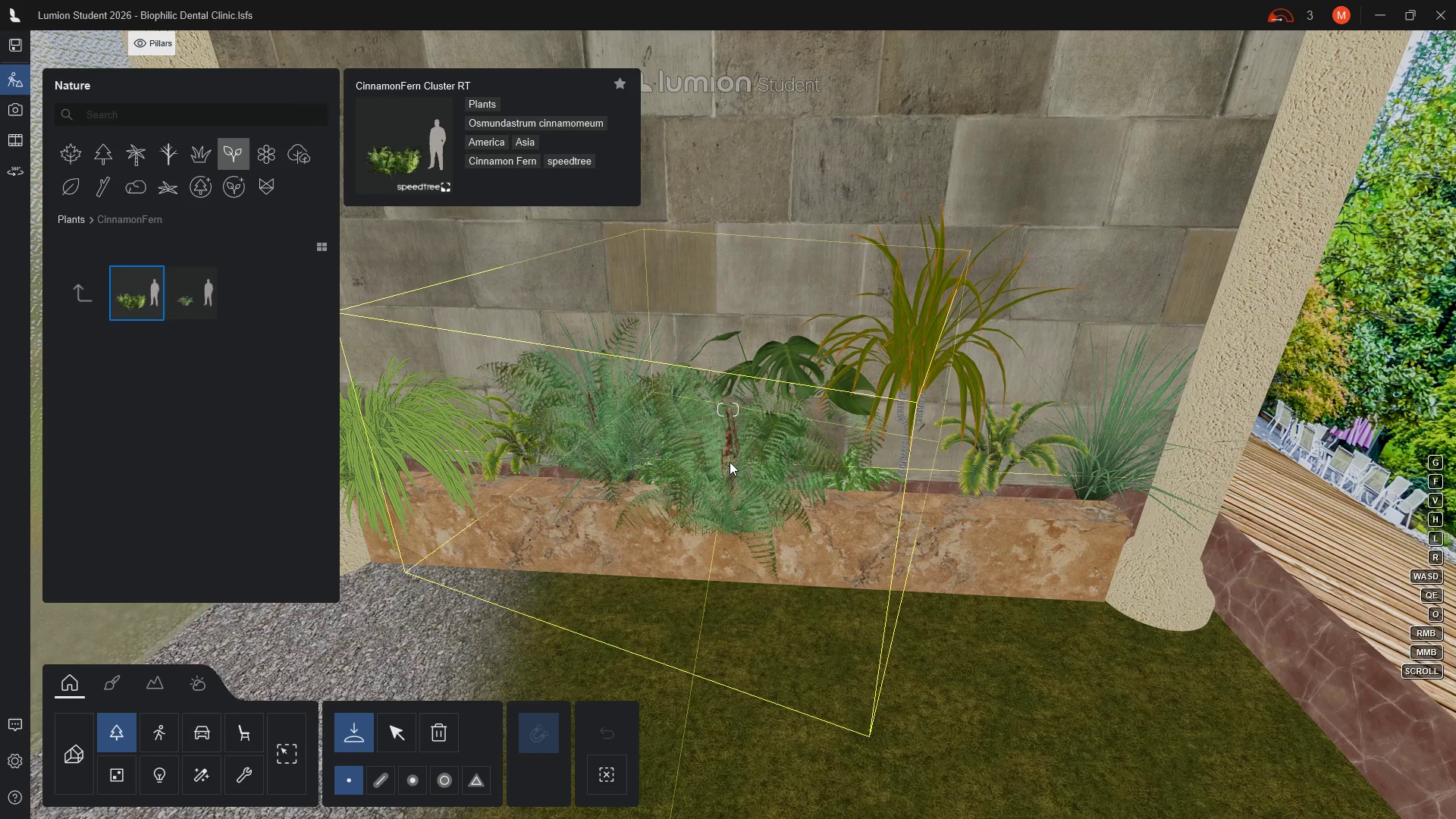 
left_click([77, 295])
 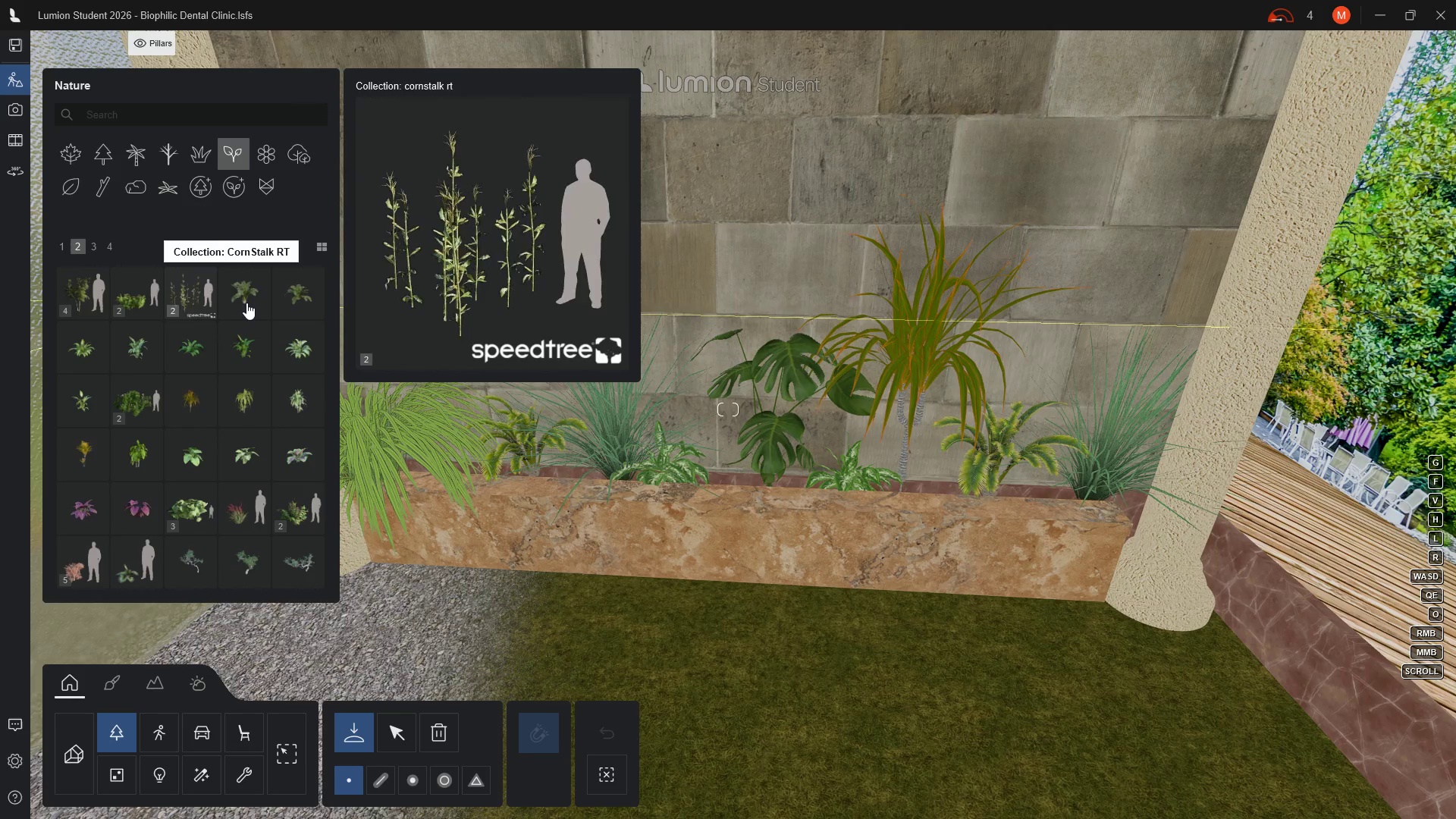 
wait(6.47)
 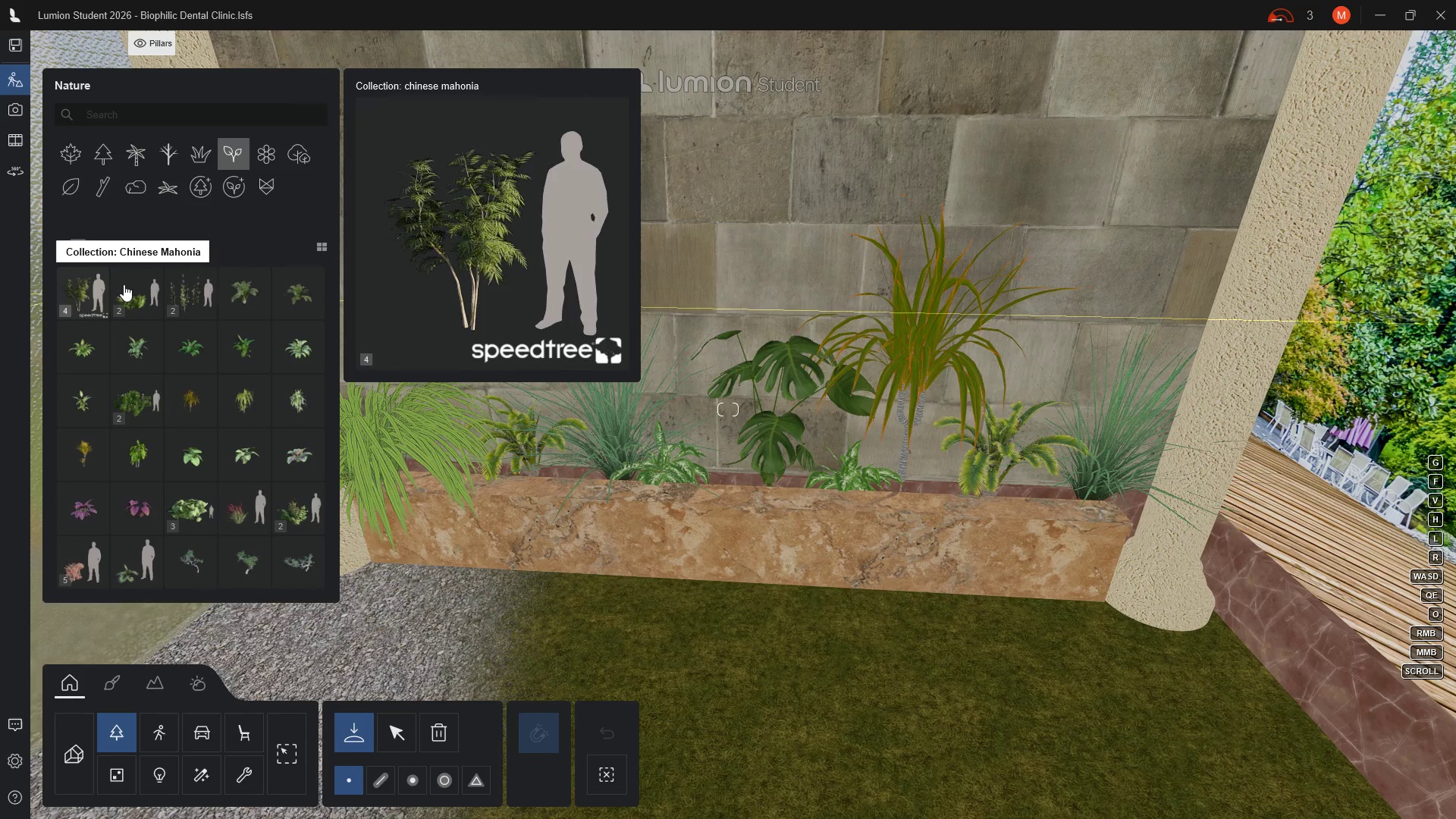 
left_click([246, 303])
 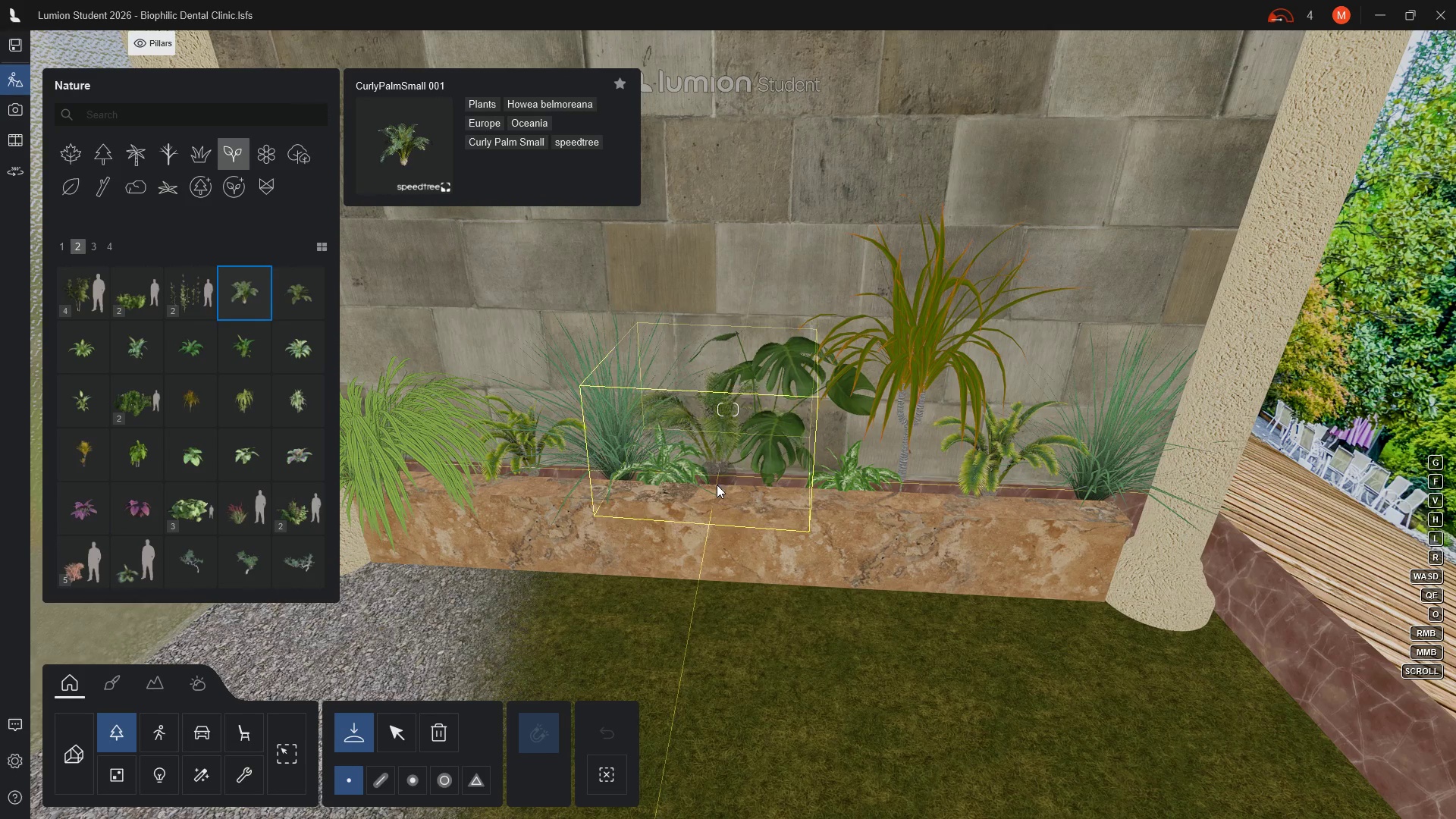 
wait(5.48)
 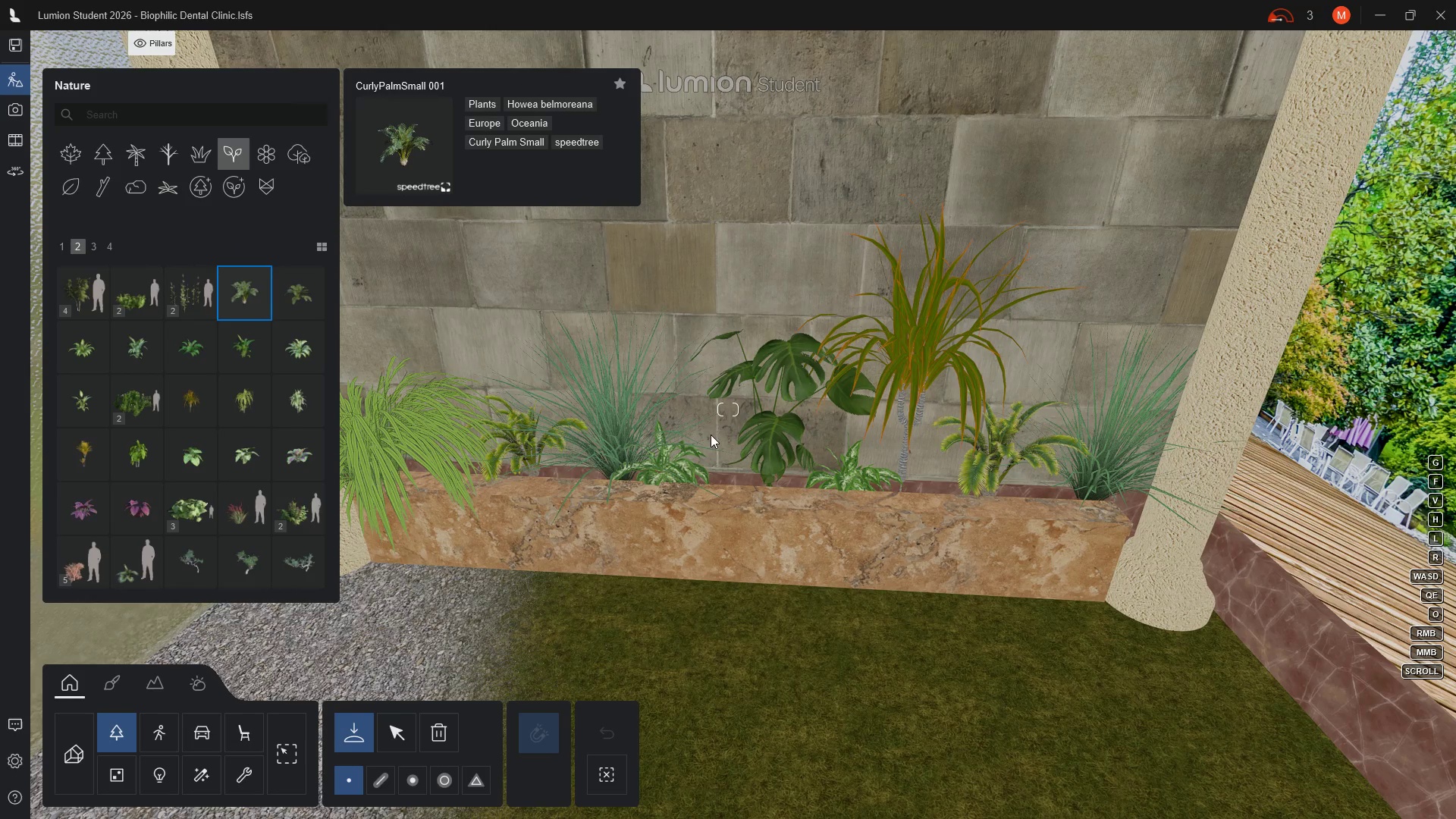 
left_click([717, 485])
 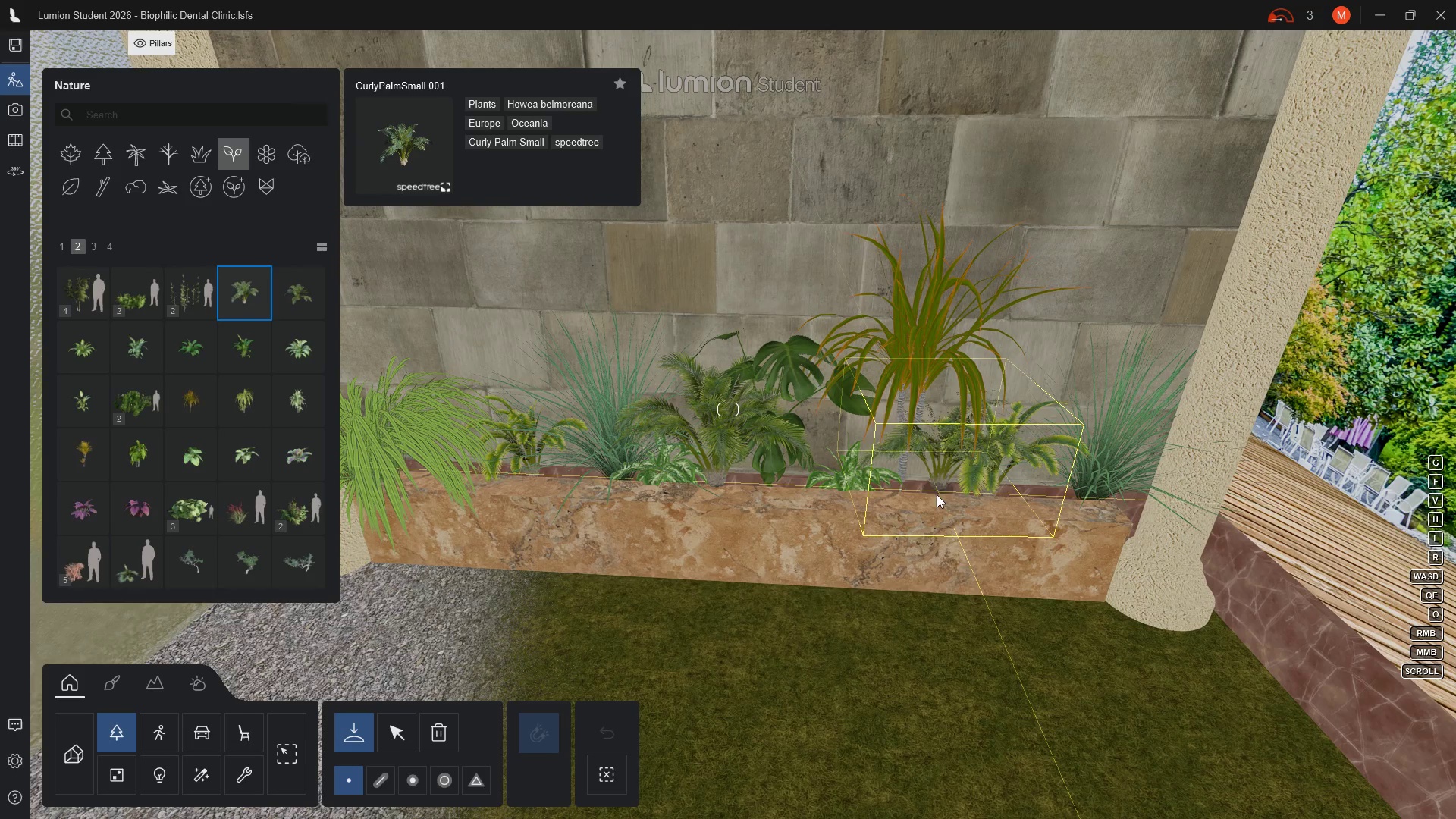 
wait(10.06)
 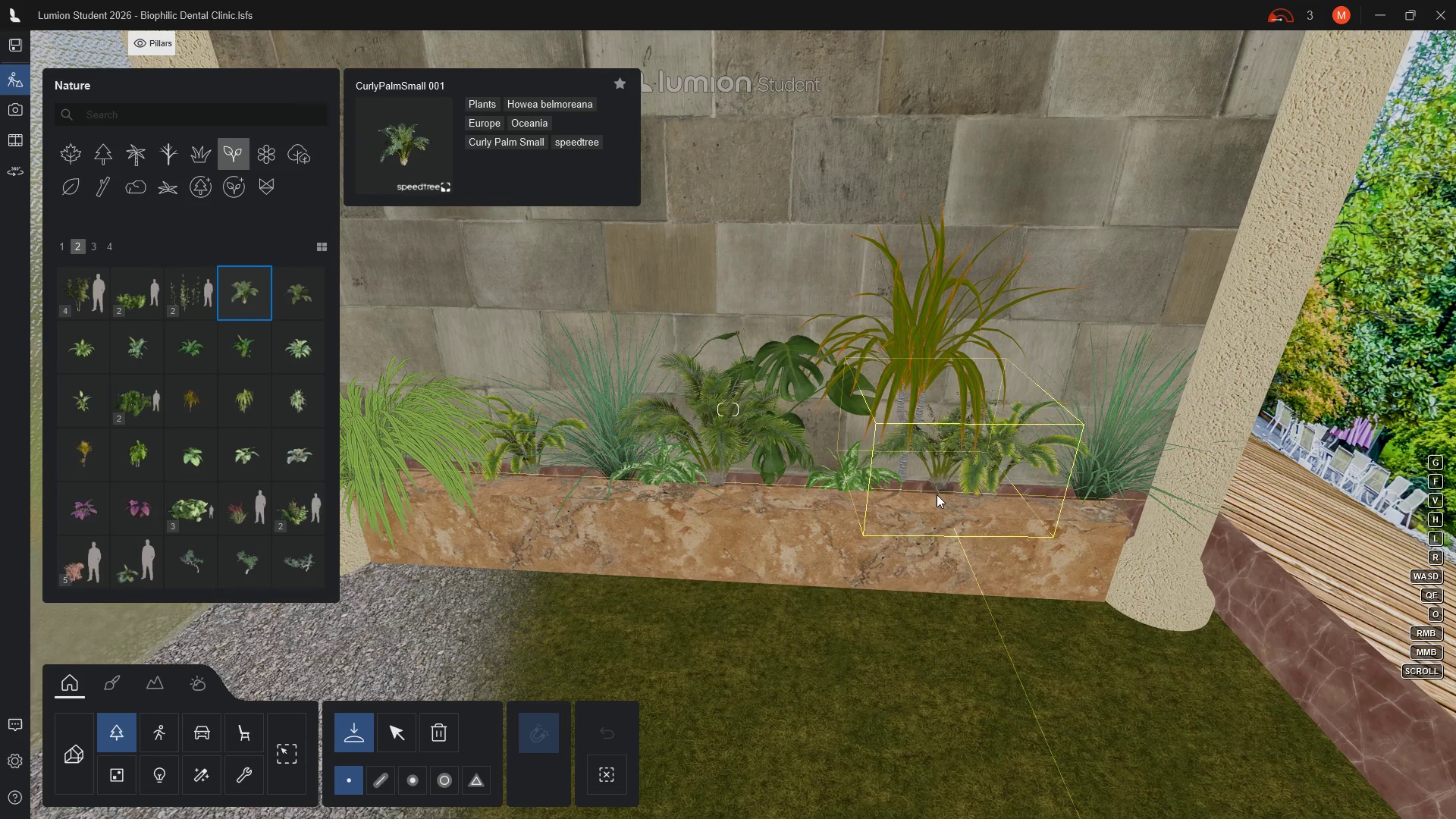 
left_click([940, 487])
 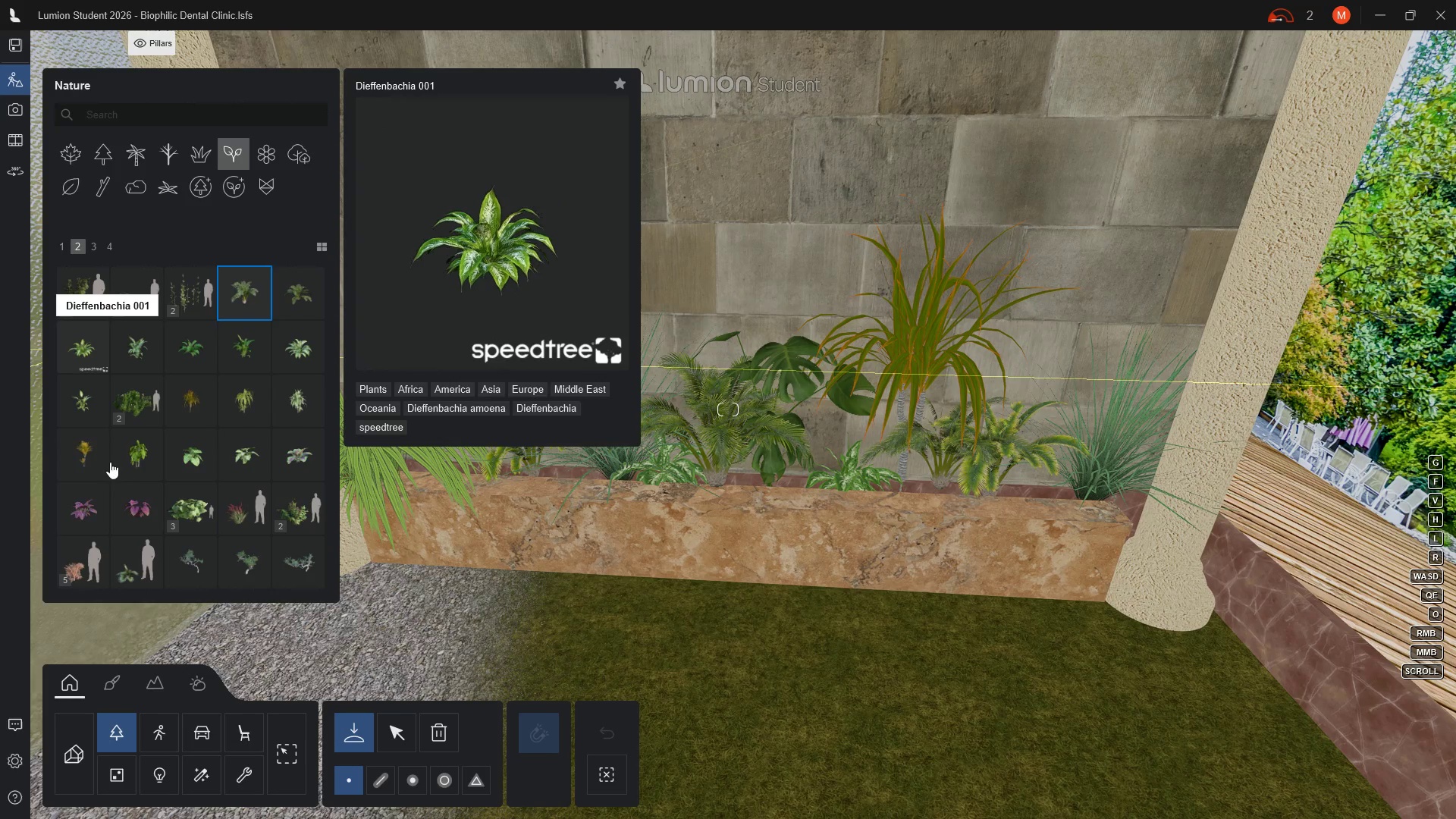 
mouse_move([215, 498])
 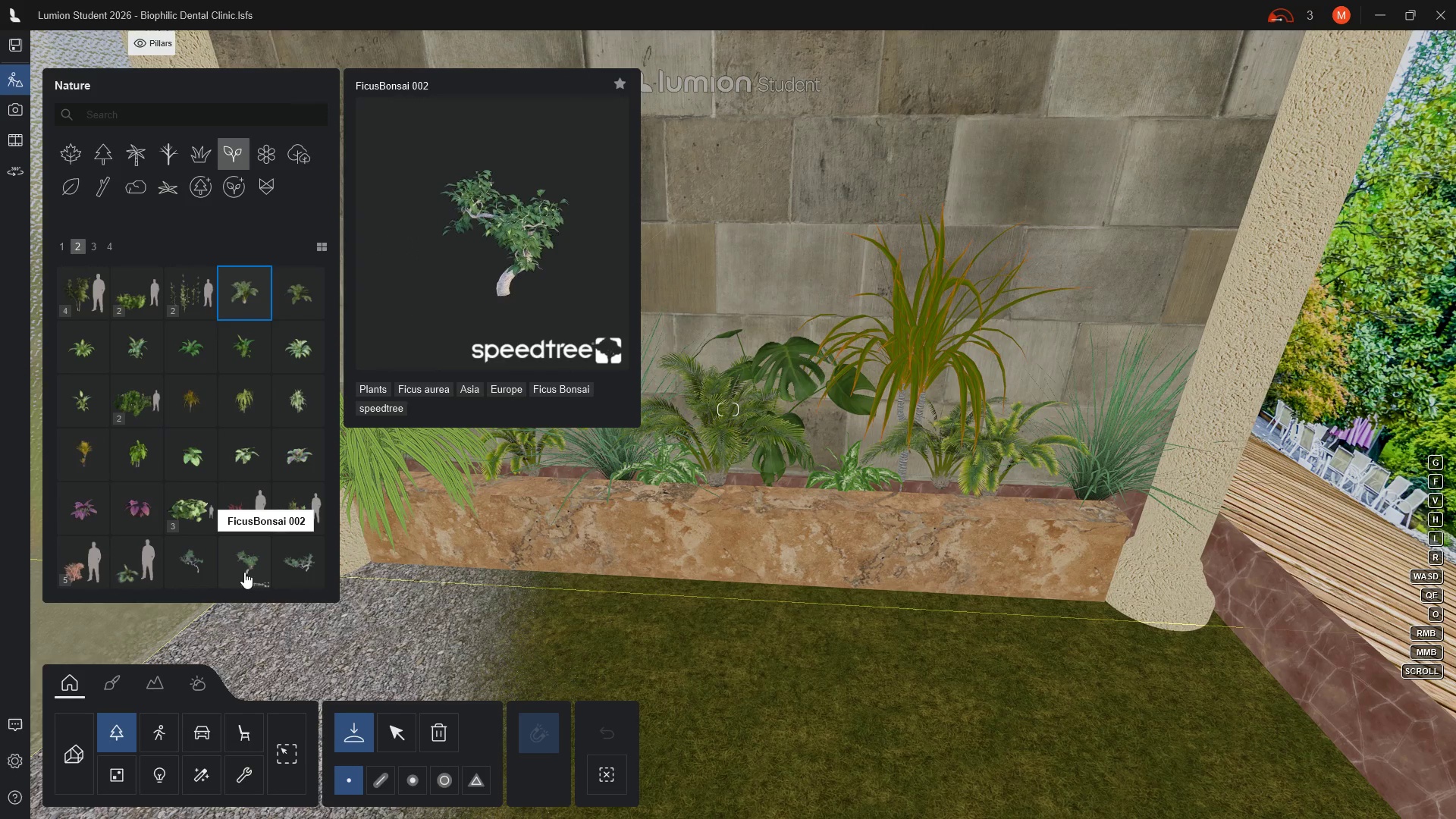 
wait(9.67)
 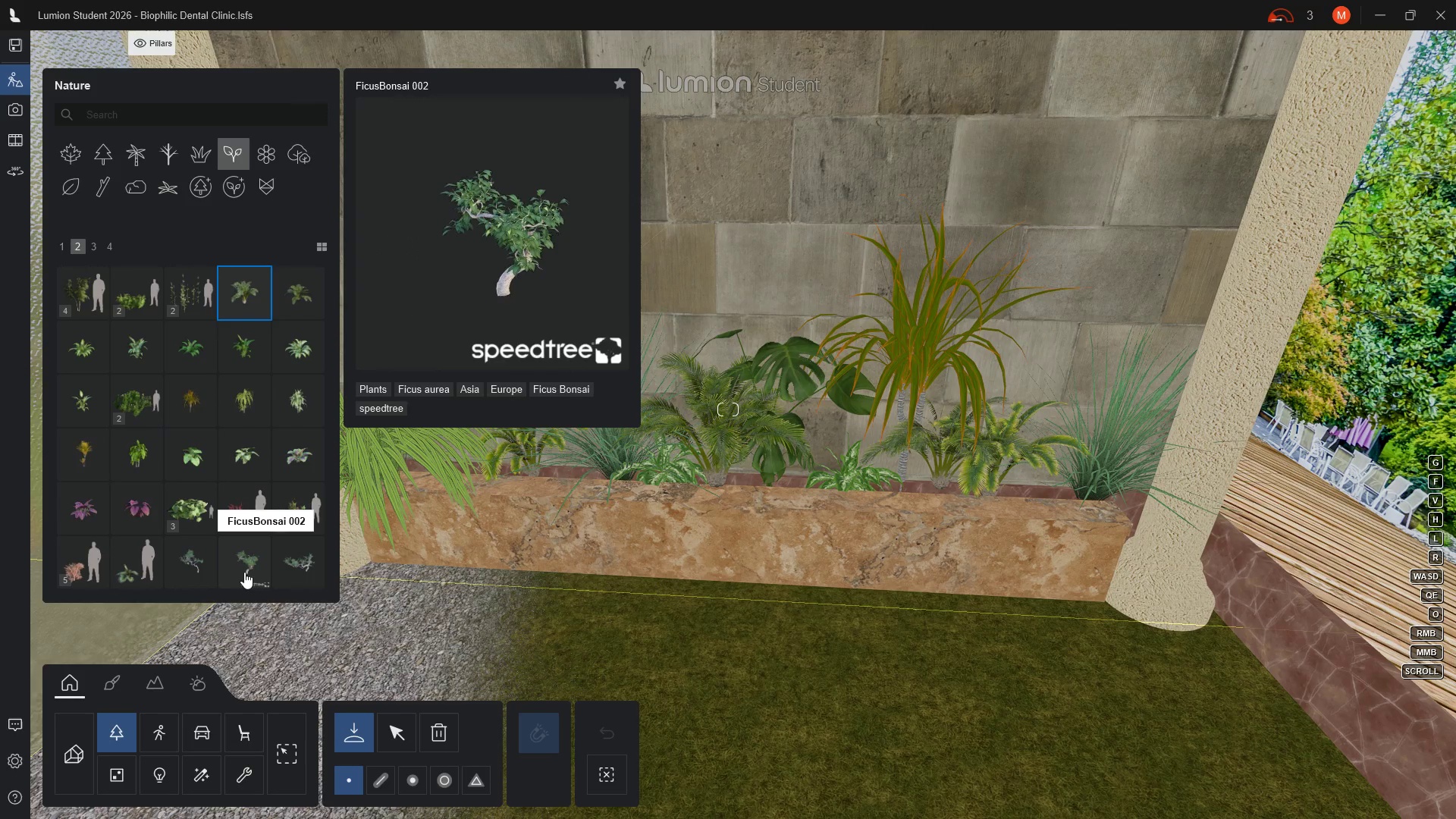 
mouse_move([102, 566])
 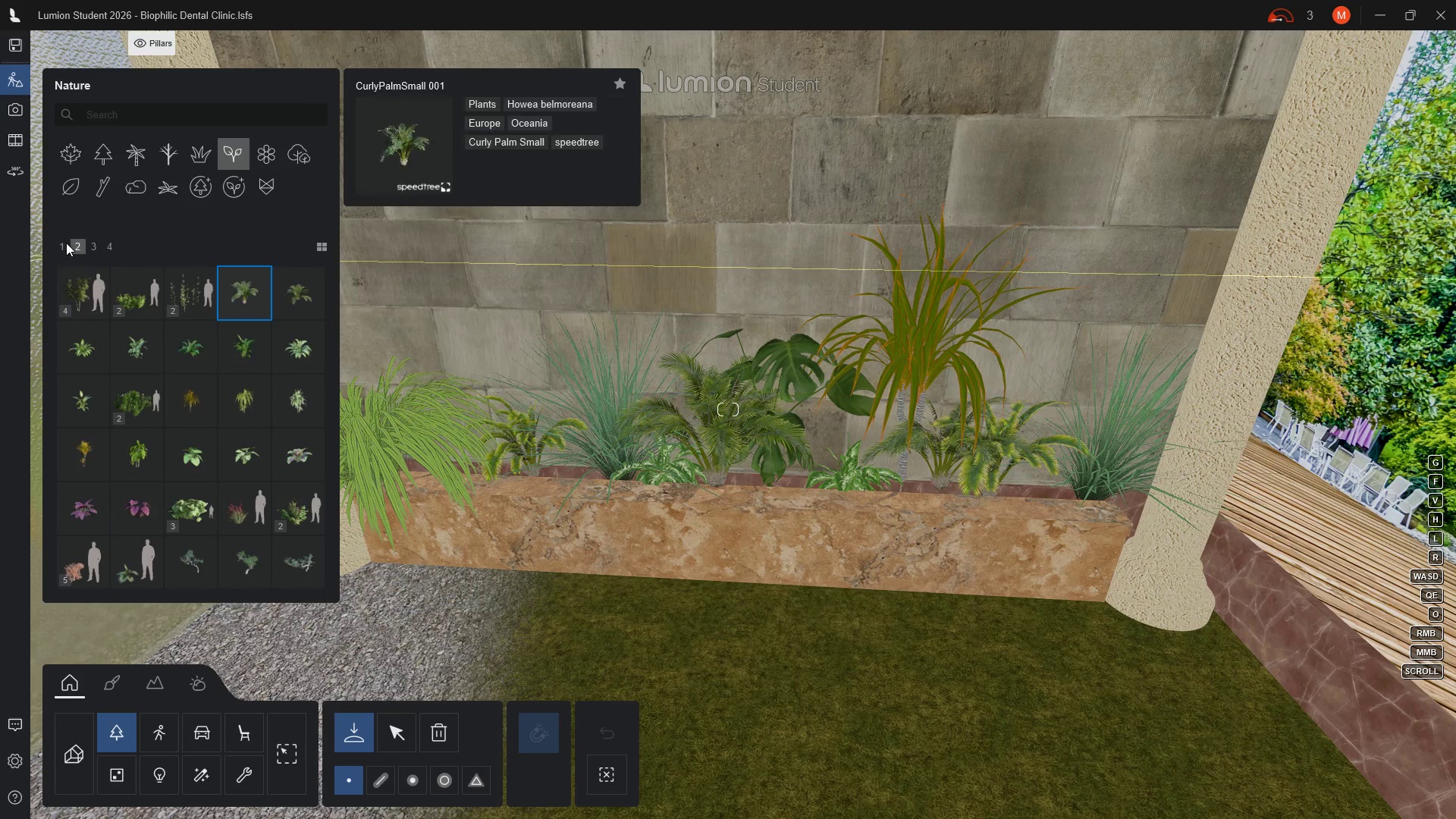 
left_click([63, 249])
 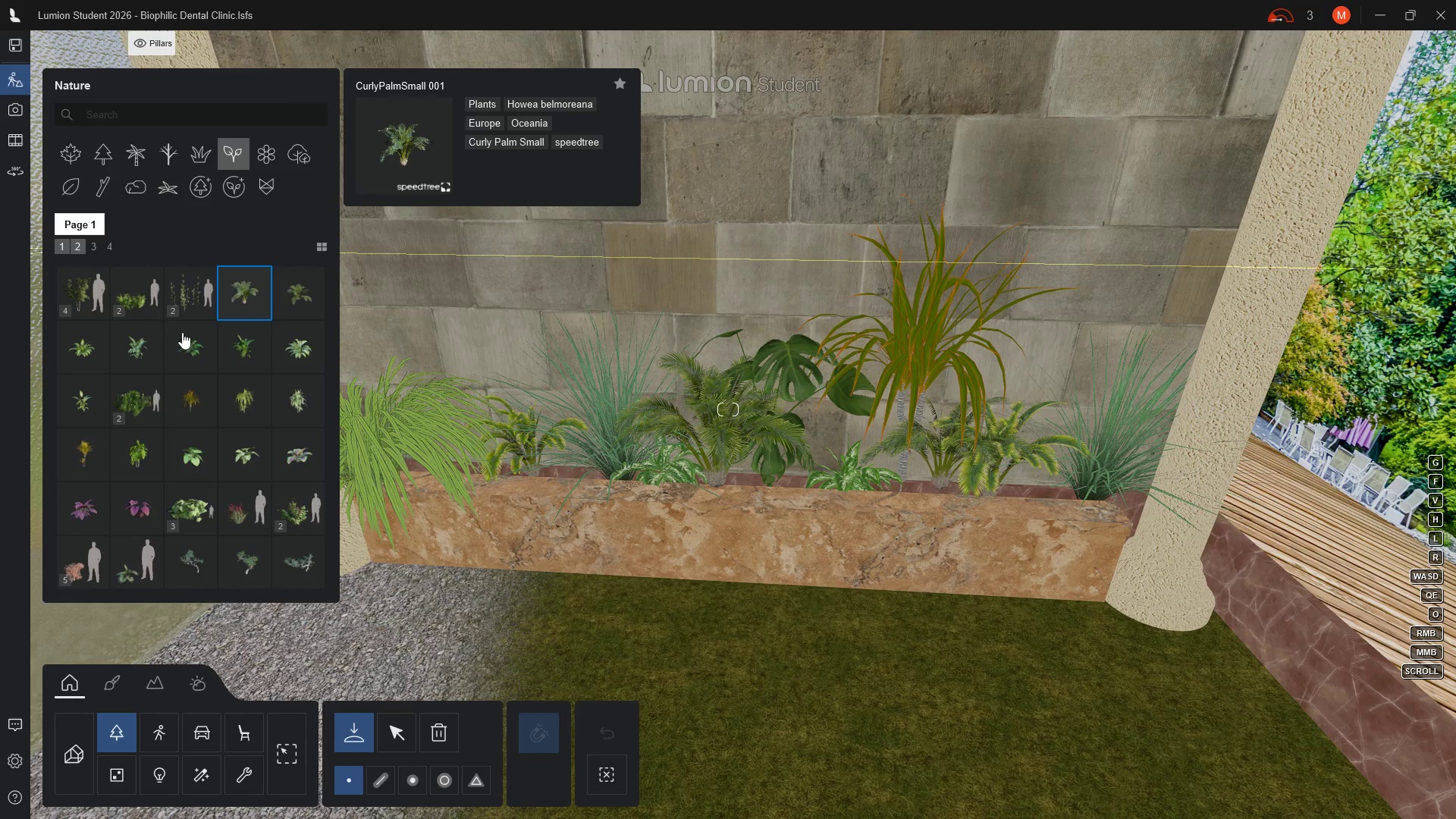 
mouse_move([231, 358])
 